 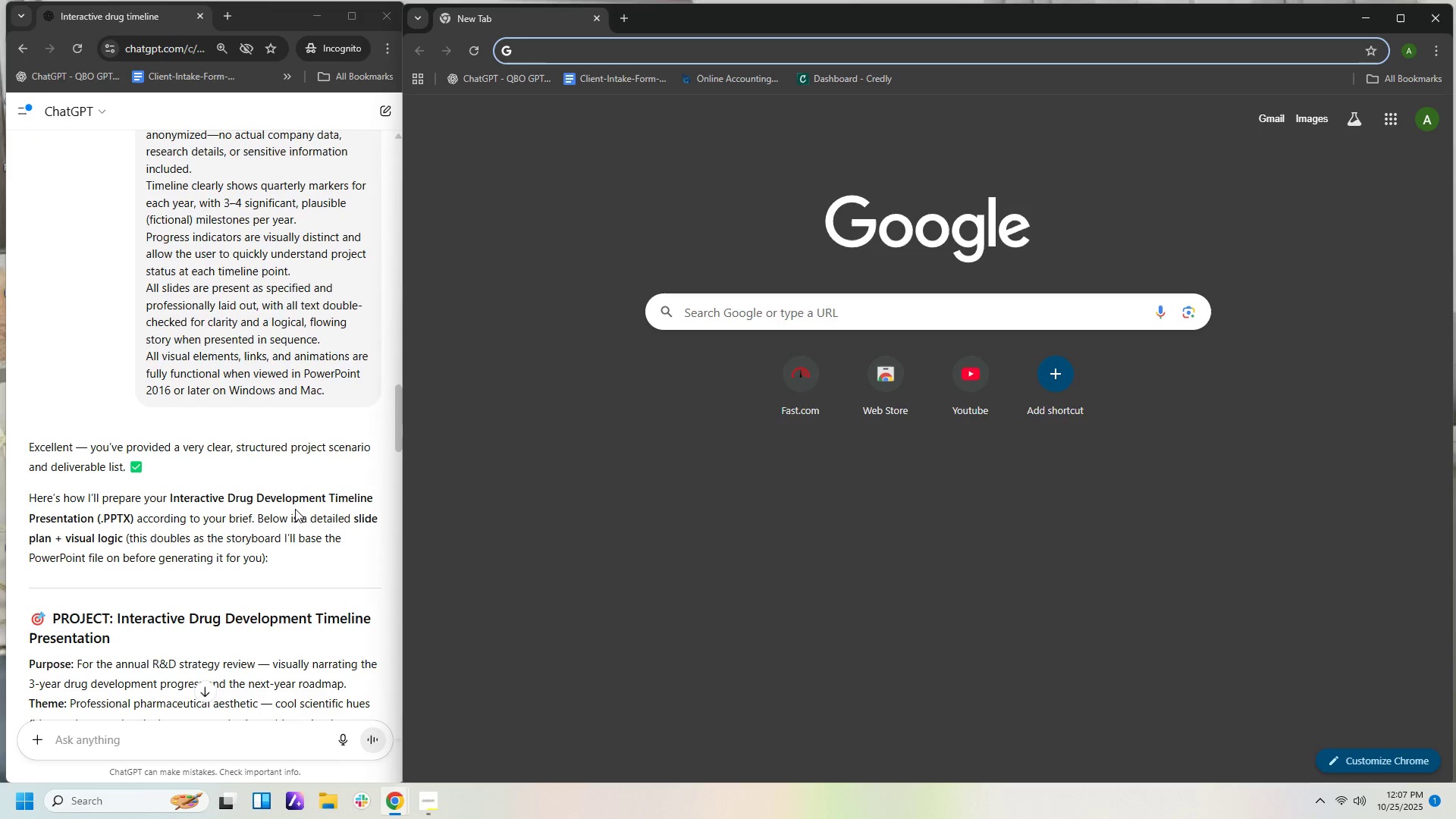 
left_click_drag(start_coordinate=[169, 498], to_coordinate=[95, 521])
 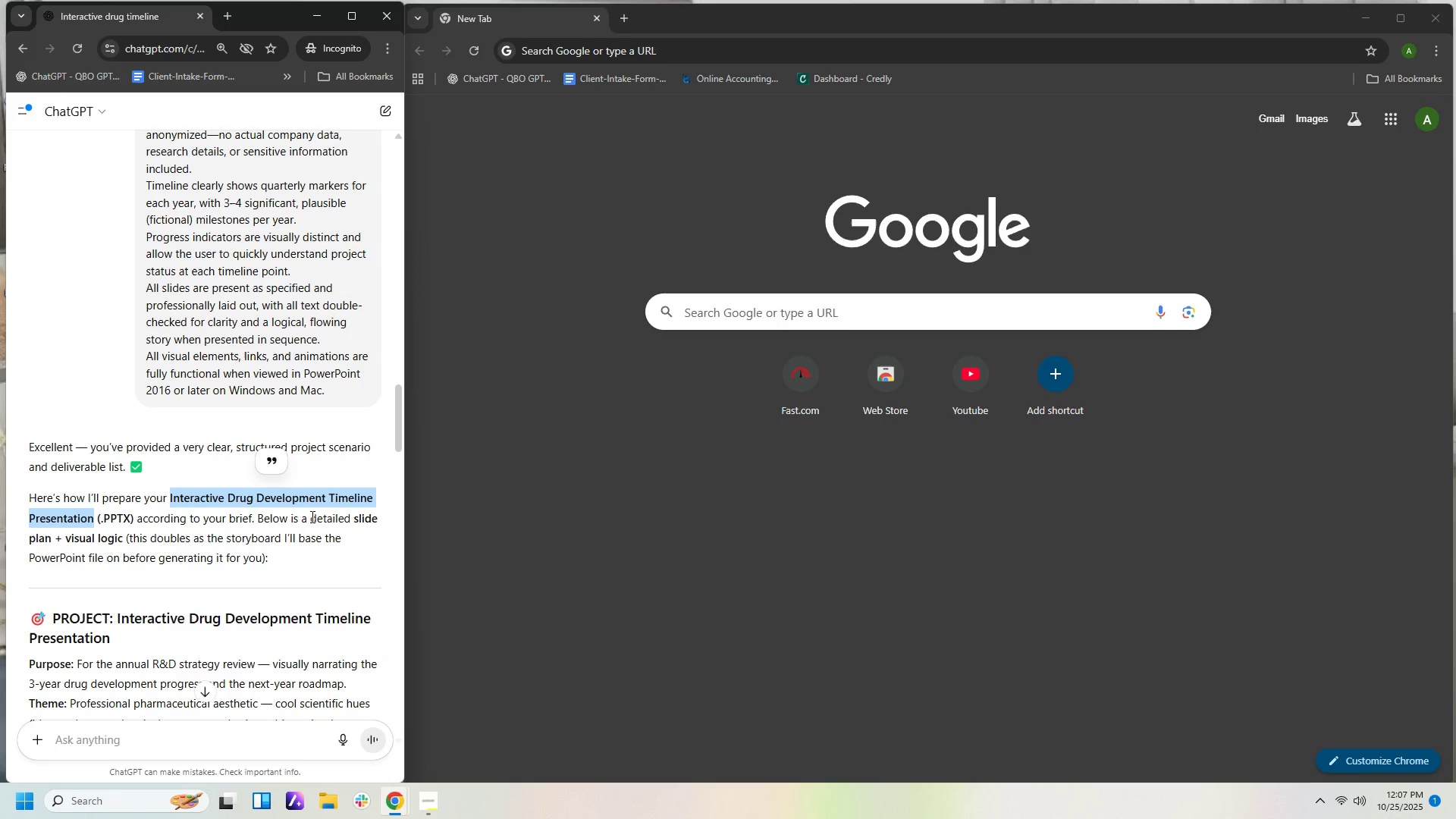 
key(Control+C)
 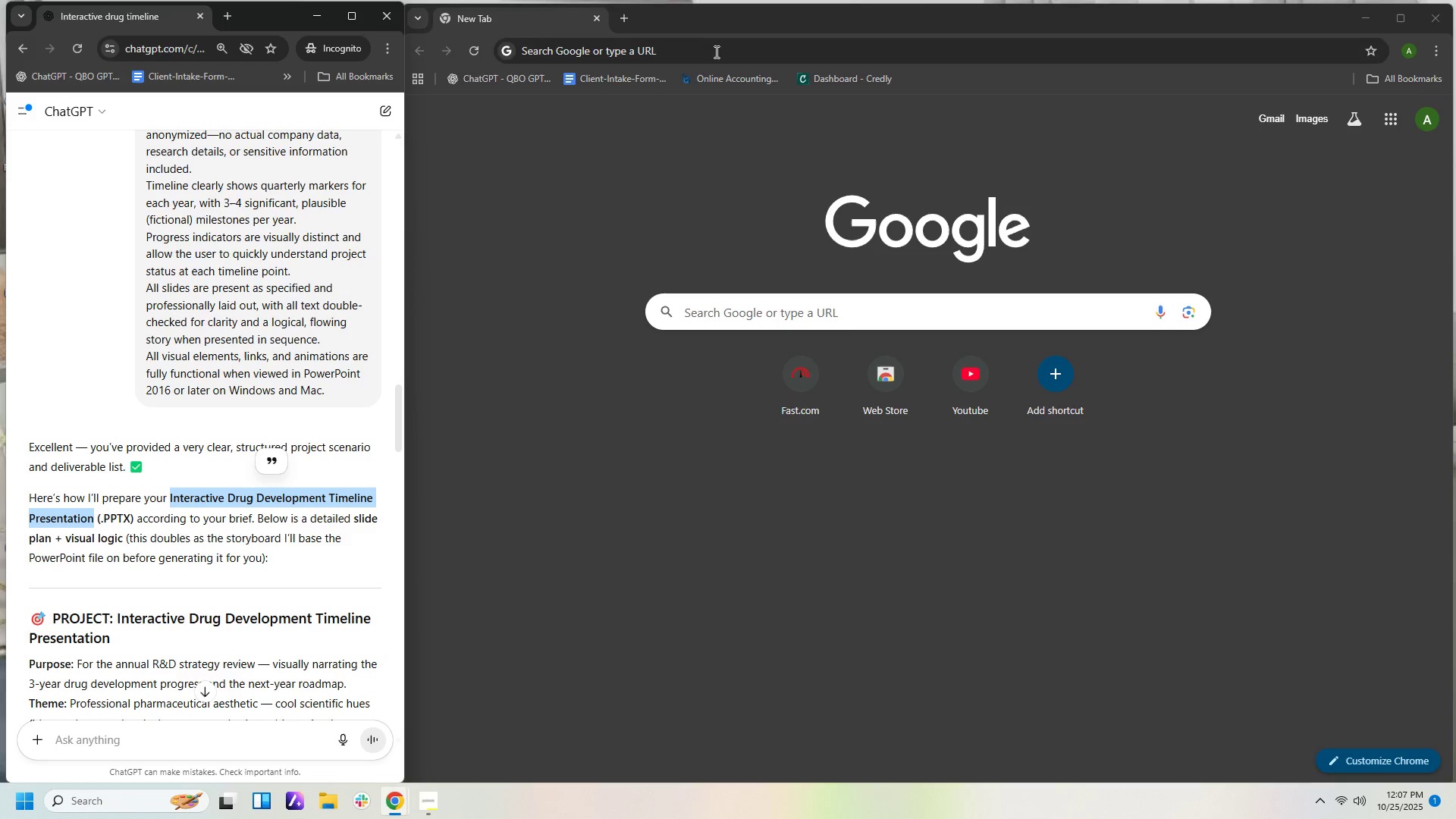 
left_click([713, 49])
 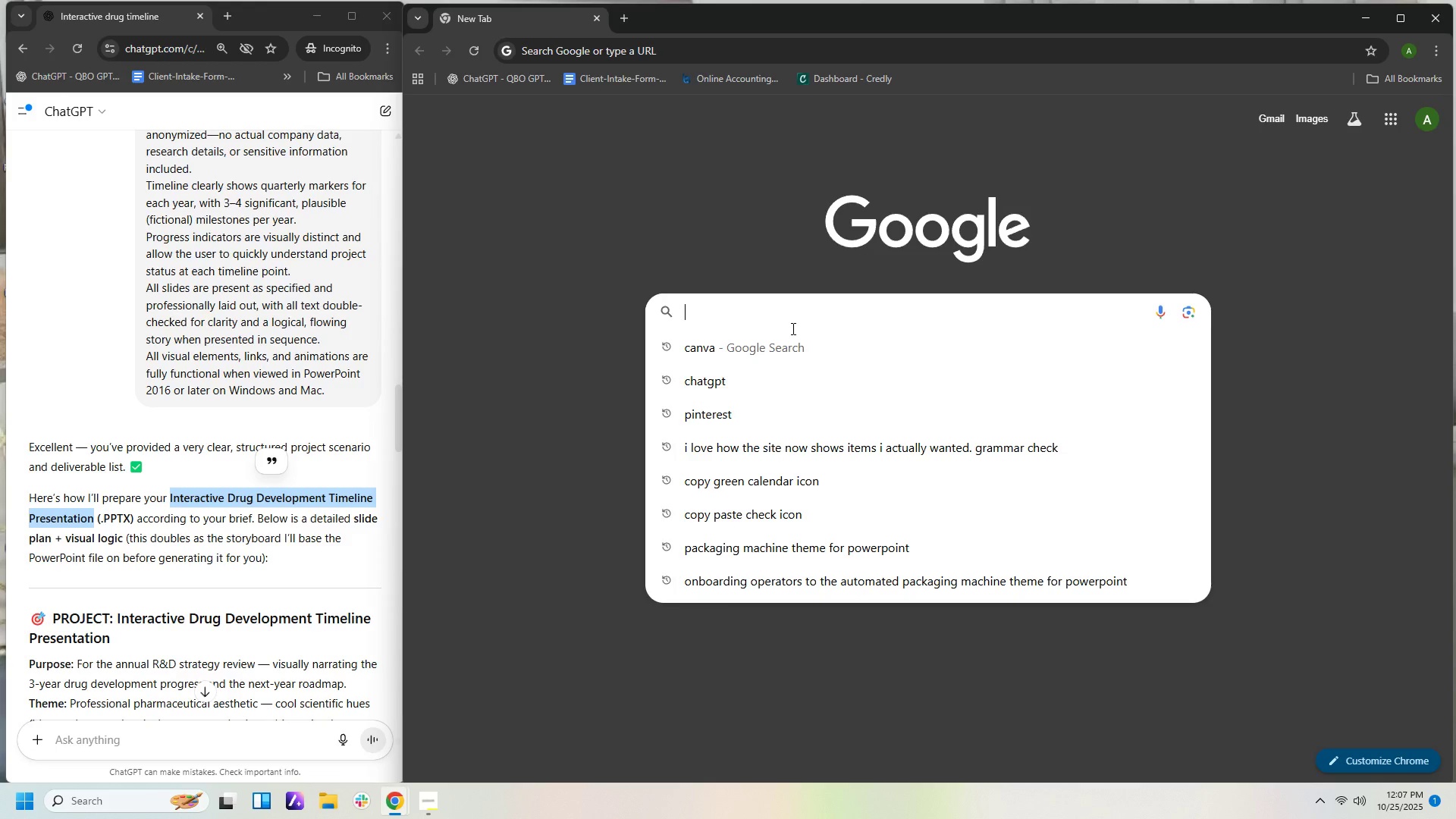 
key(Control+V)
 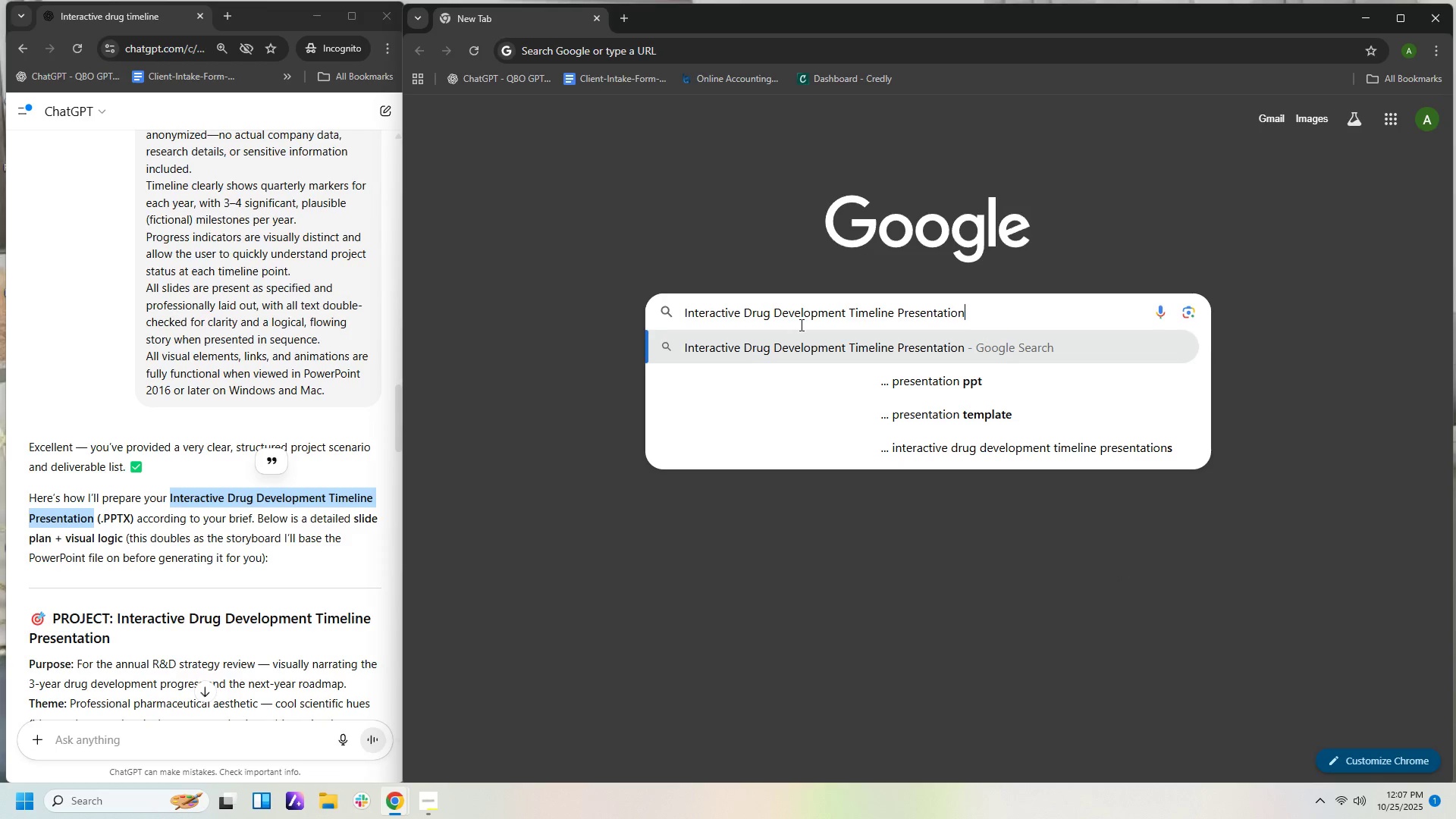 
key(Enter)
 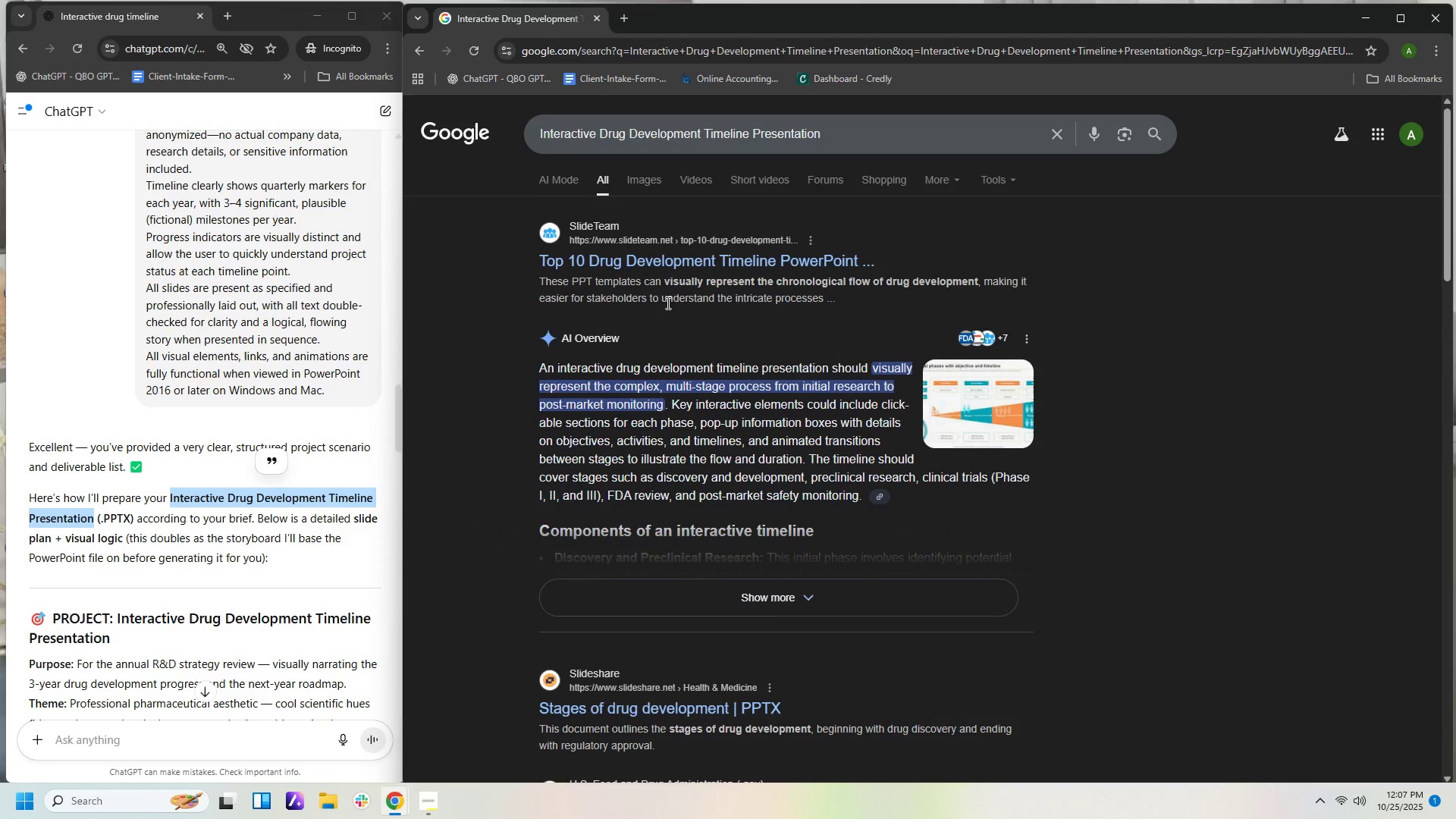 
left_click([682, 261])
 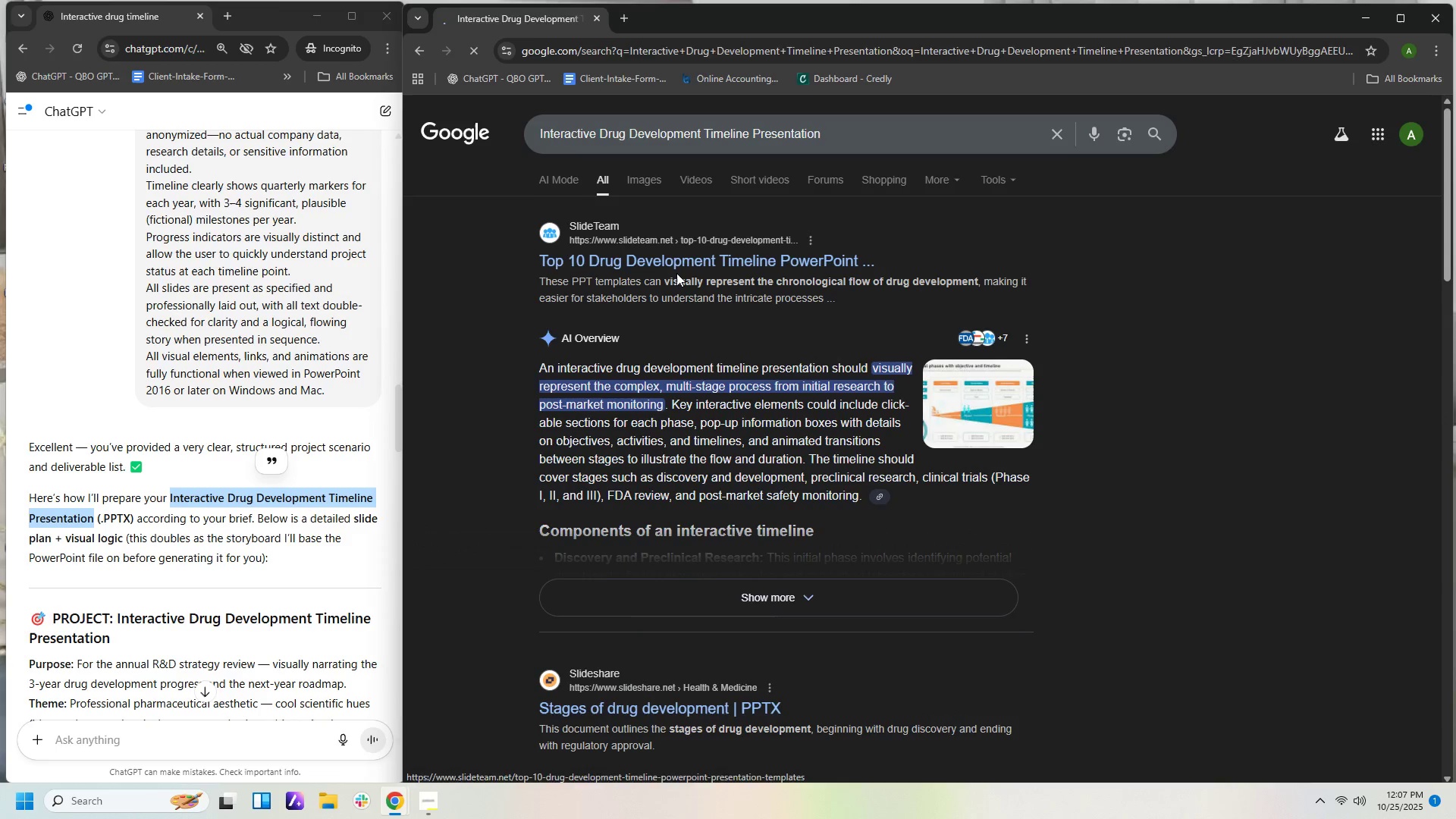 
mouse_move([644, 313])
 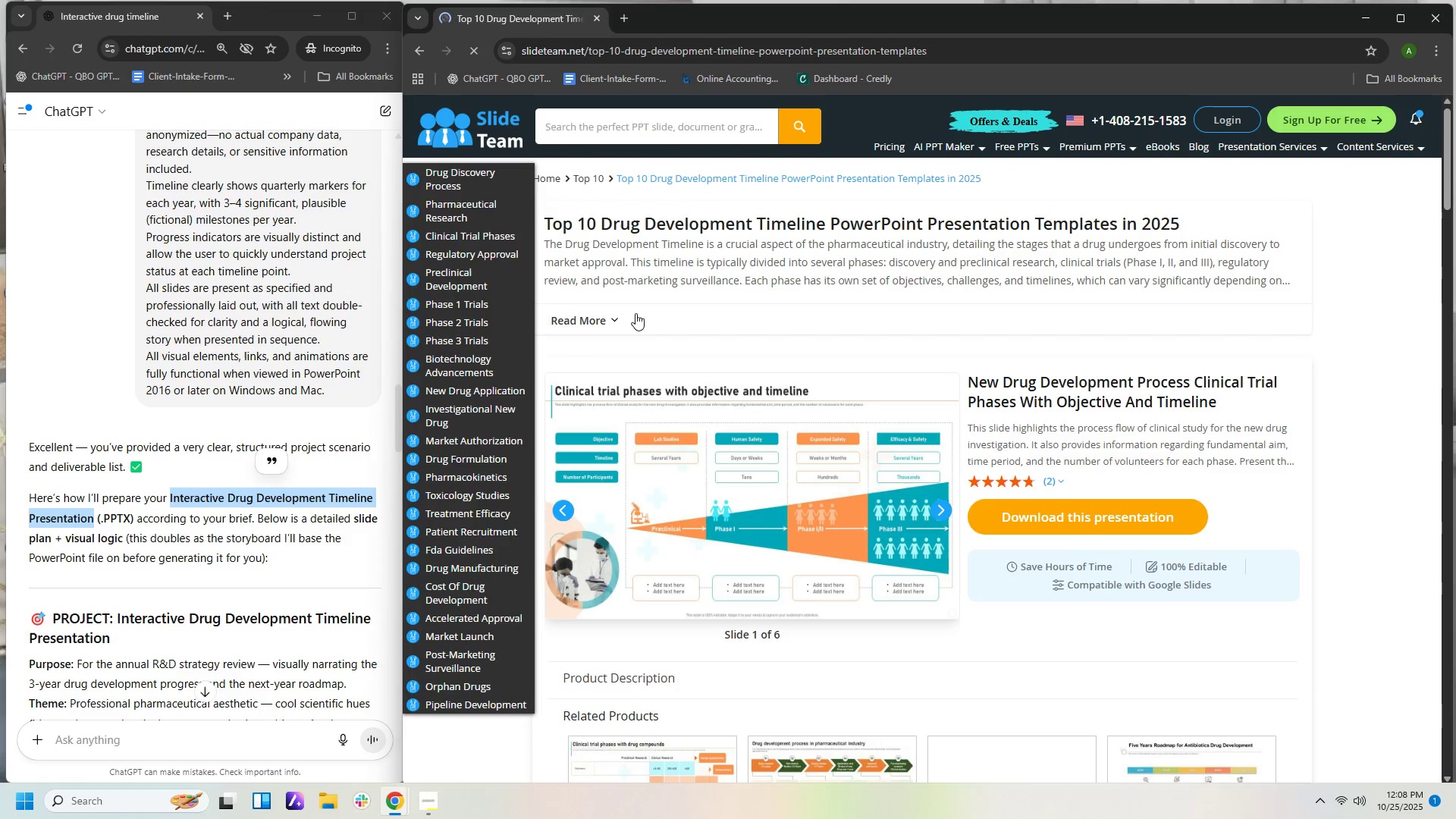 
mouse_move([628, 317])
 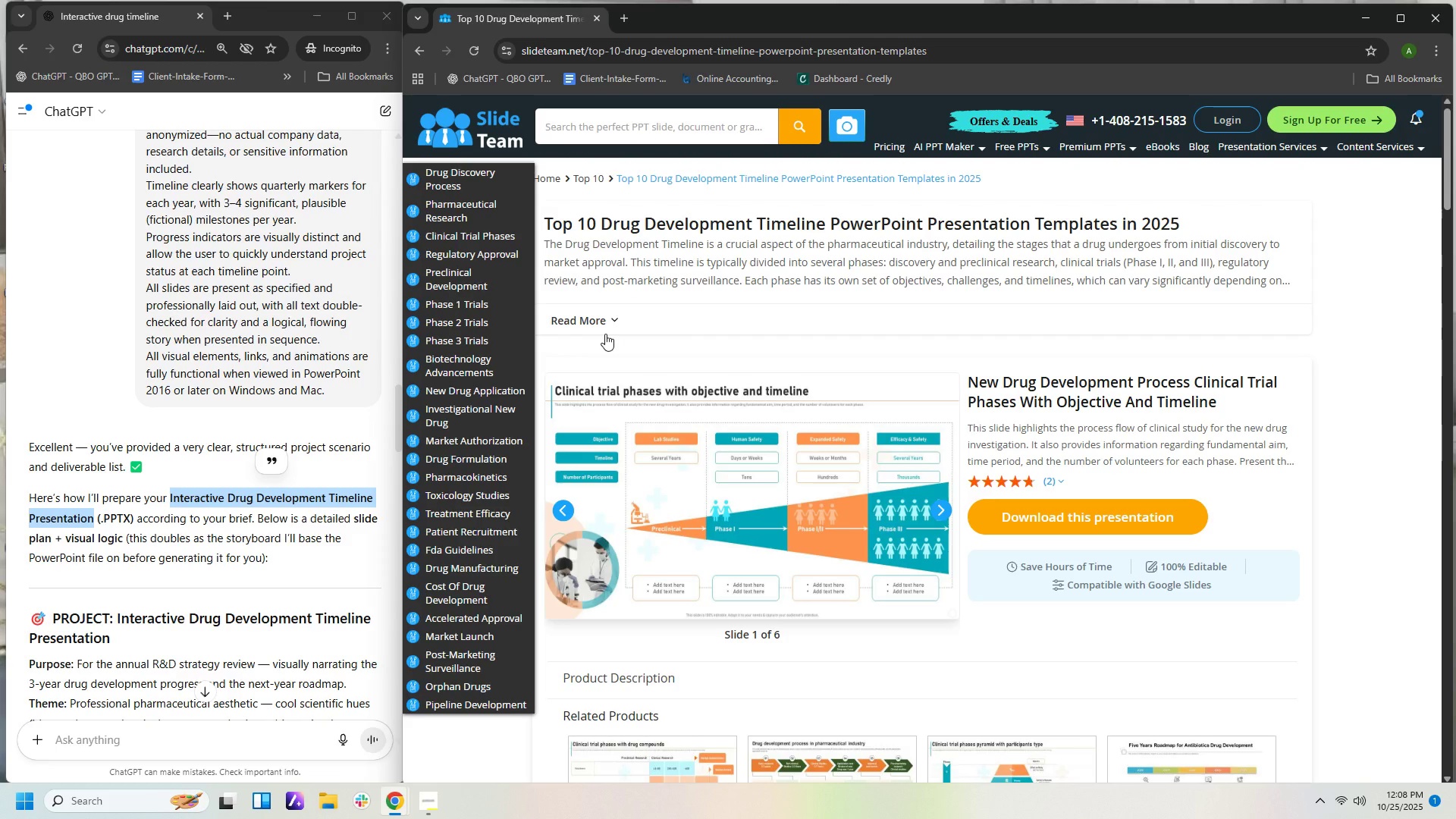 
wait(8.97)
 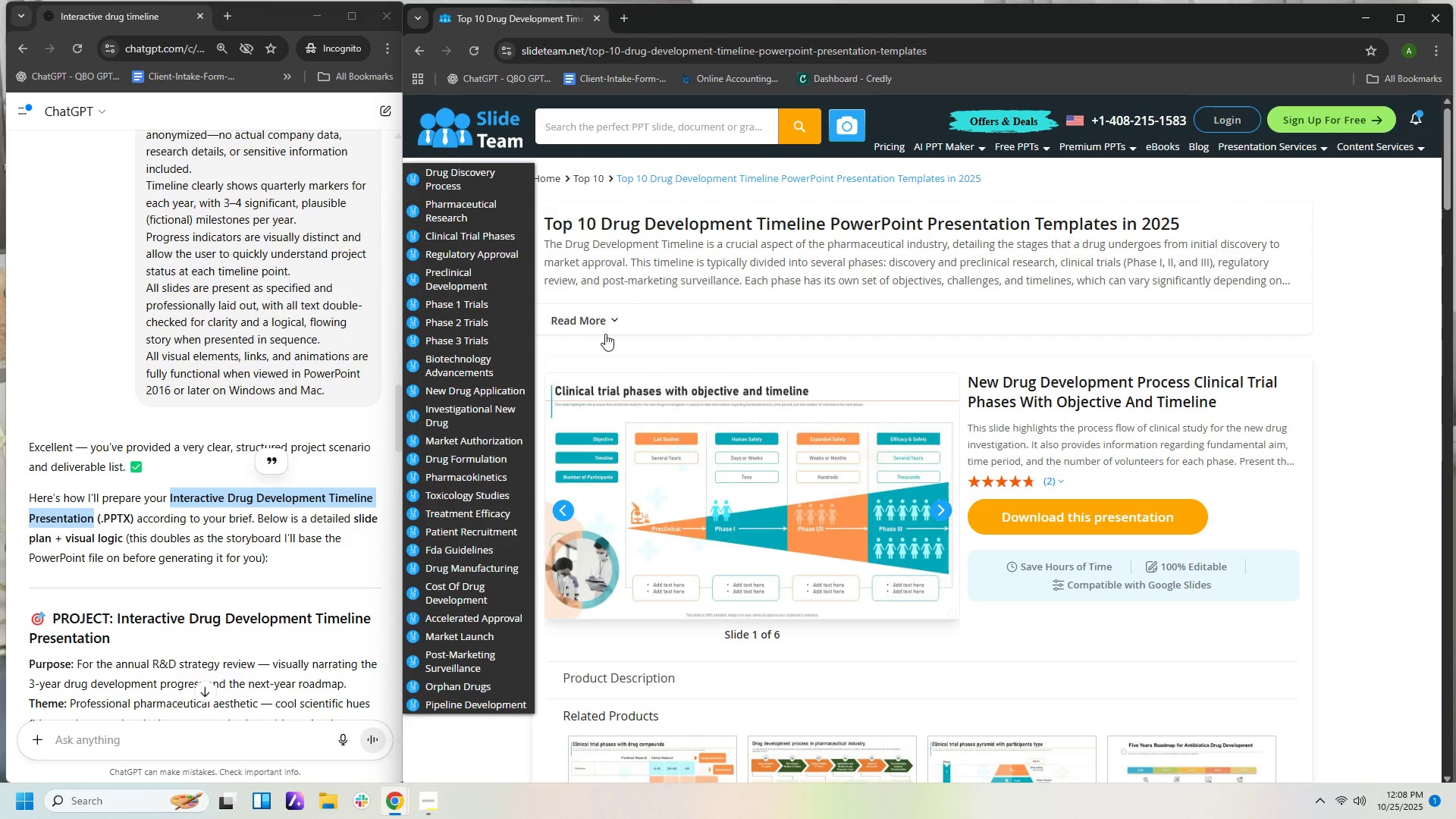 
scroll: coordinate [936, 395], scroll_direction: down, amount: 4.0
 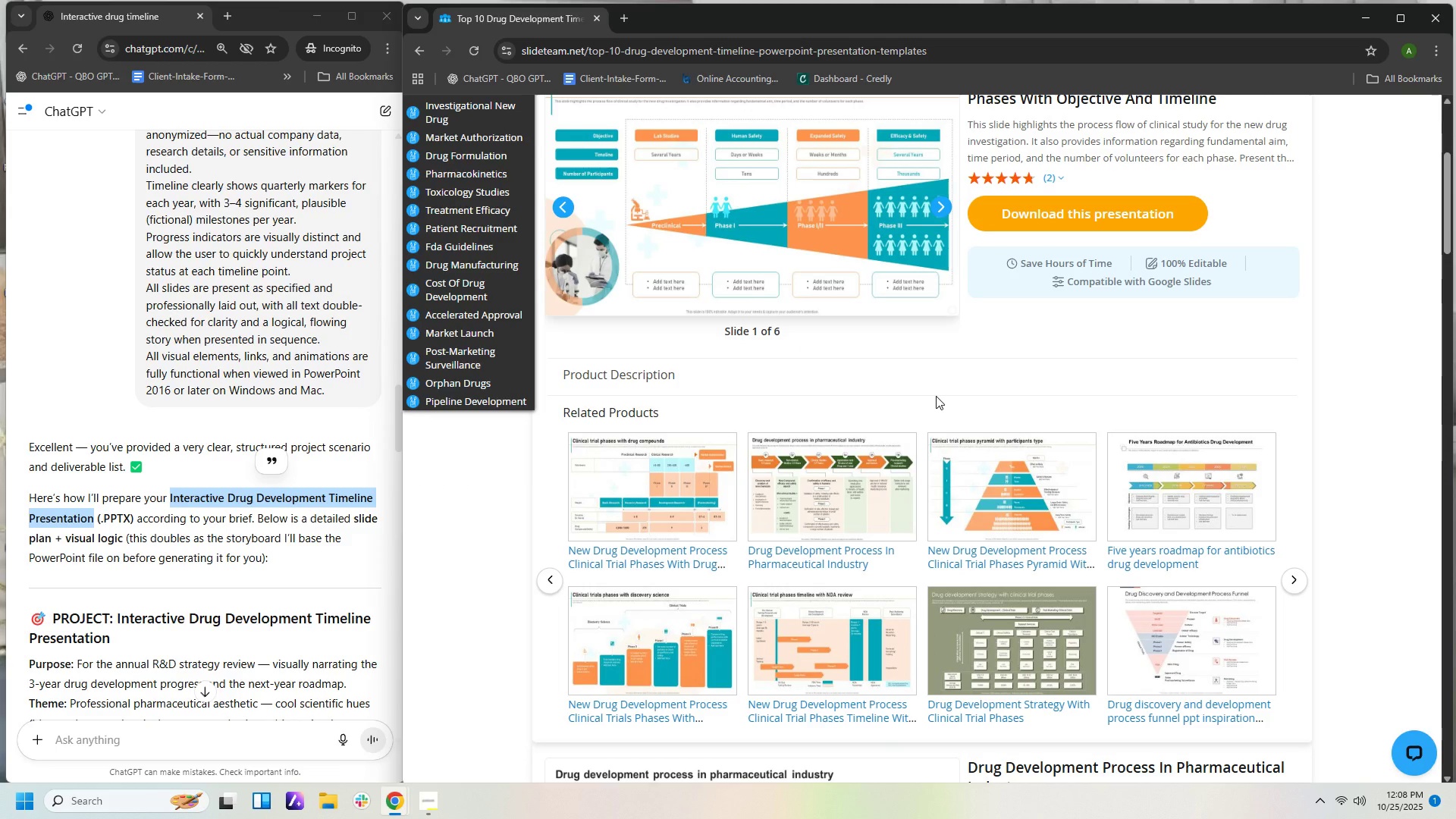 
scroll: coordinate [929, 389], scroll_direction: up, amount: 4.0
 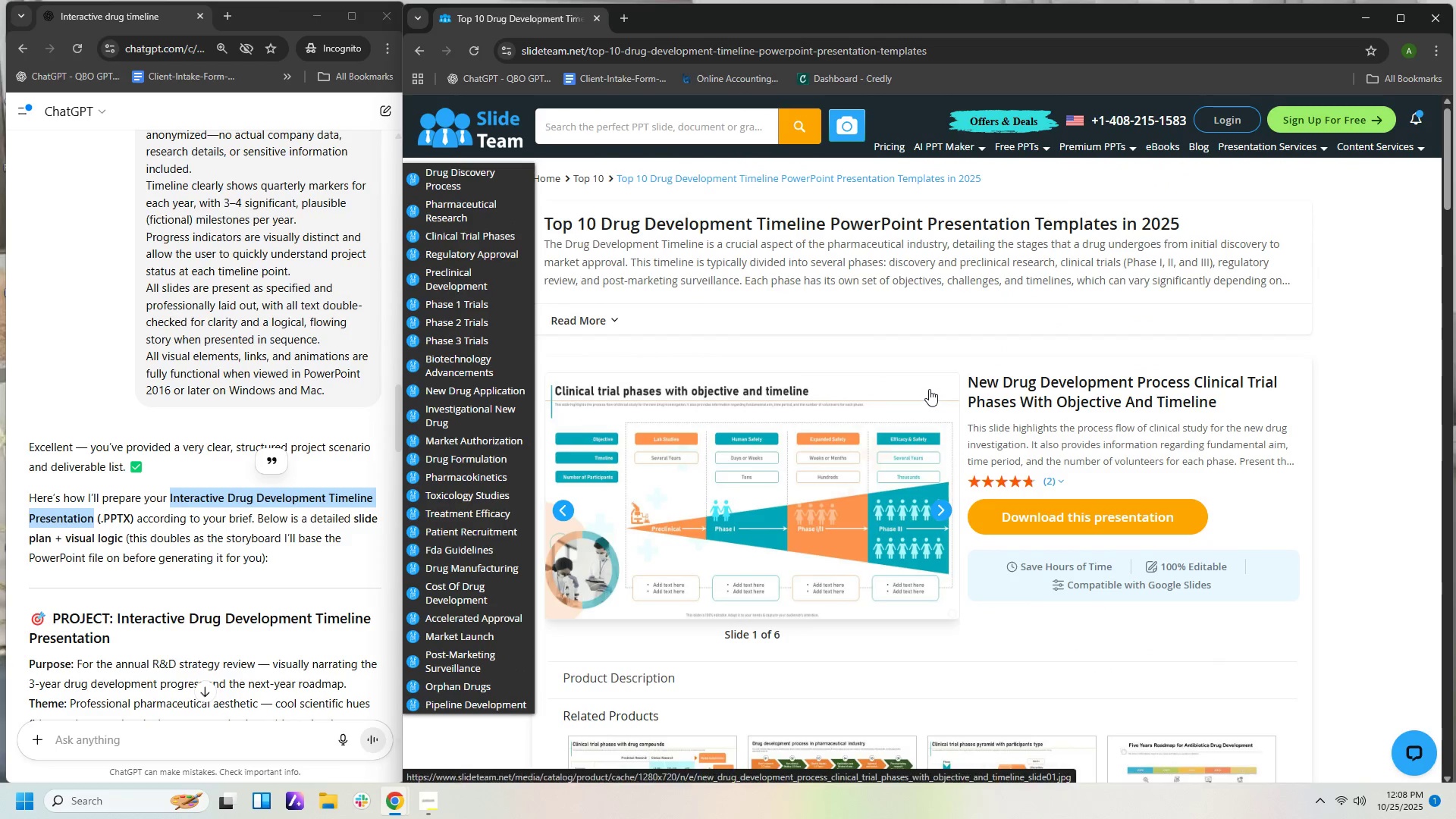 
scroll: coordinate [929, 393], scroll_direction: down, amount: 9.0
 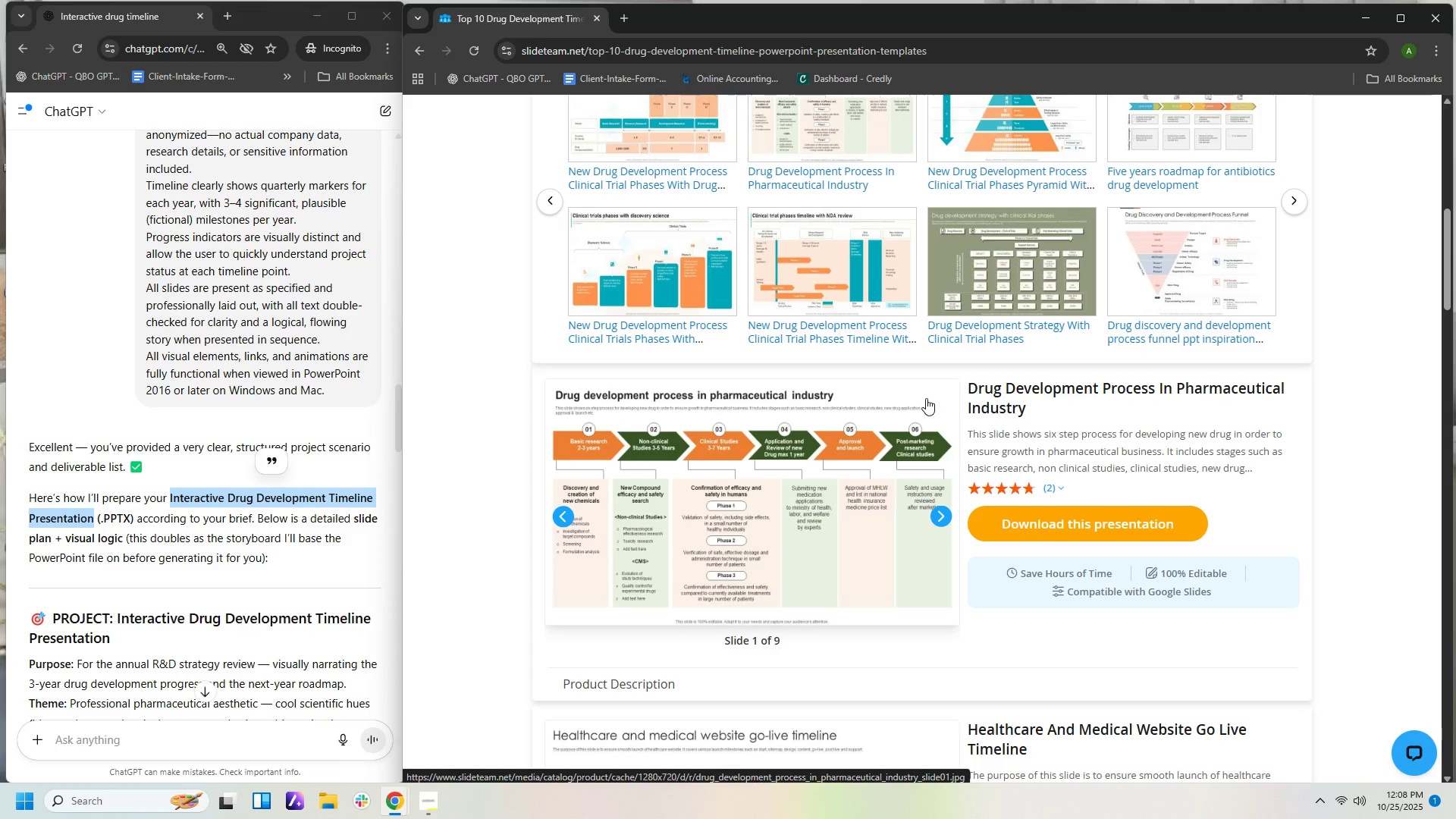 
wait(7.78)
 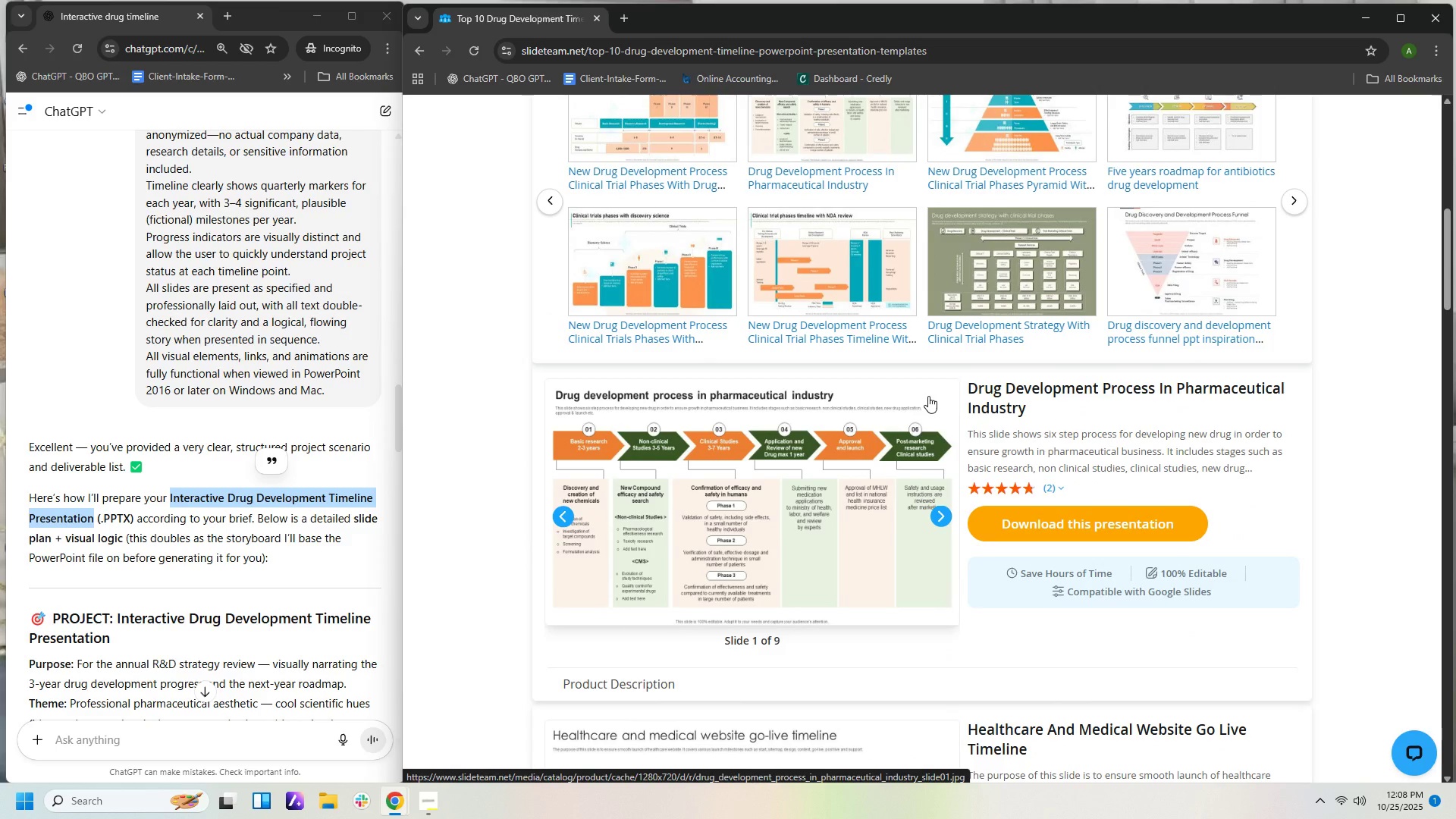 
scroll: coordinate [924, 400], scroll_direction: down, amount: 6.0
 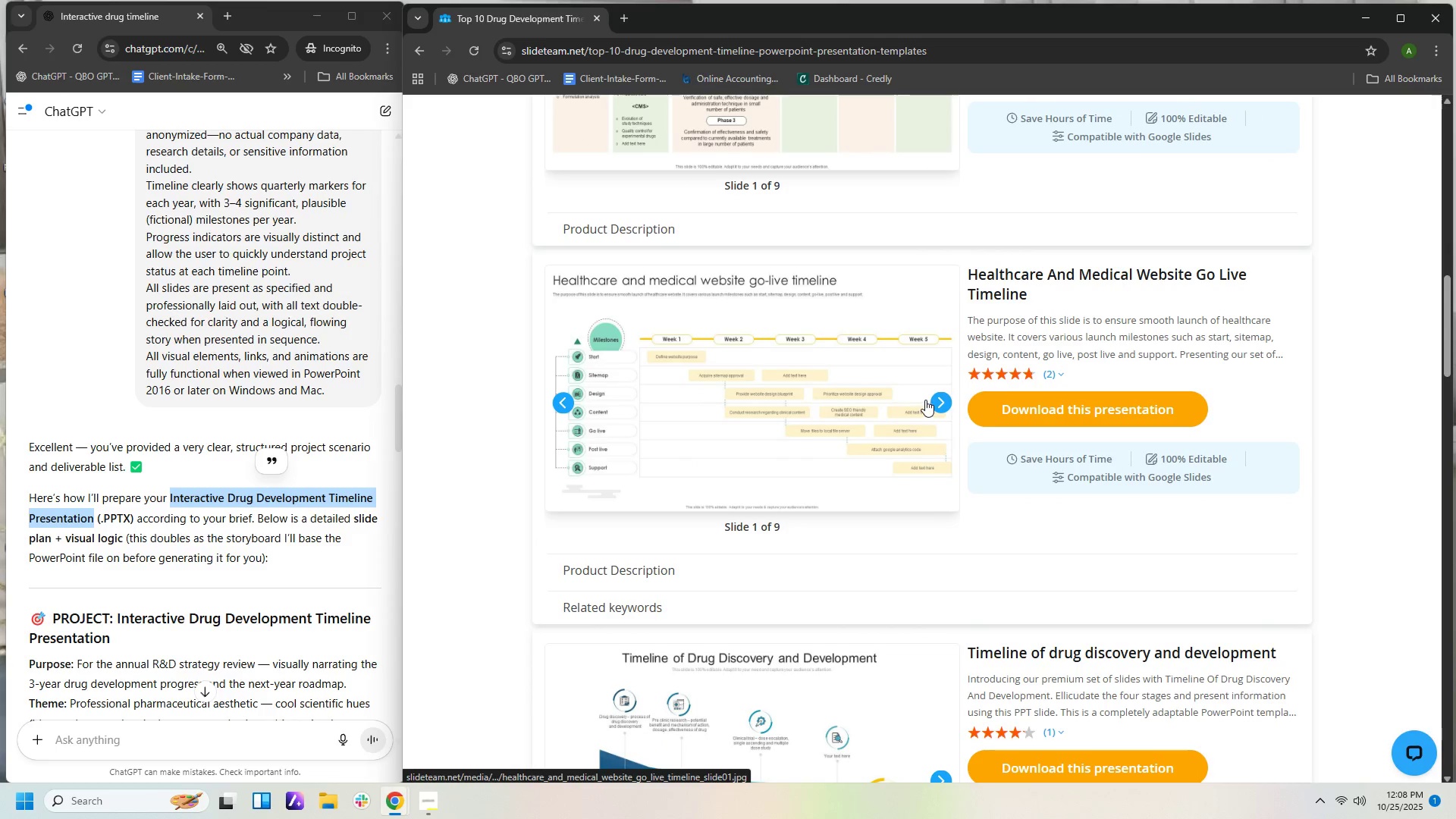 
scroll: coordinate [924, 400], scroll_direction: up, amount: 3.0
 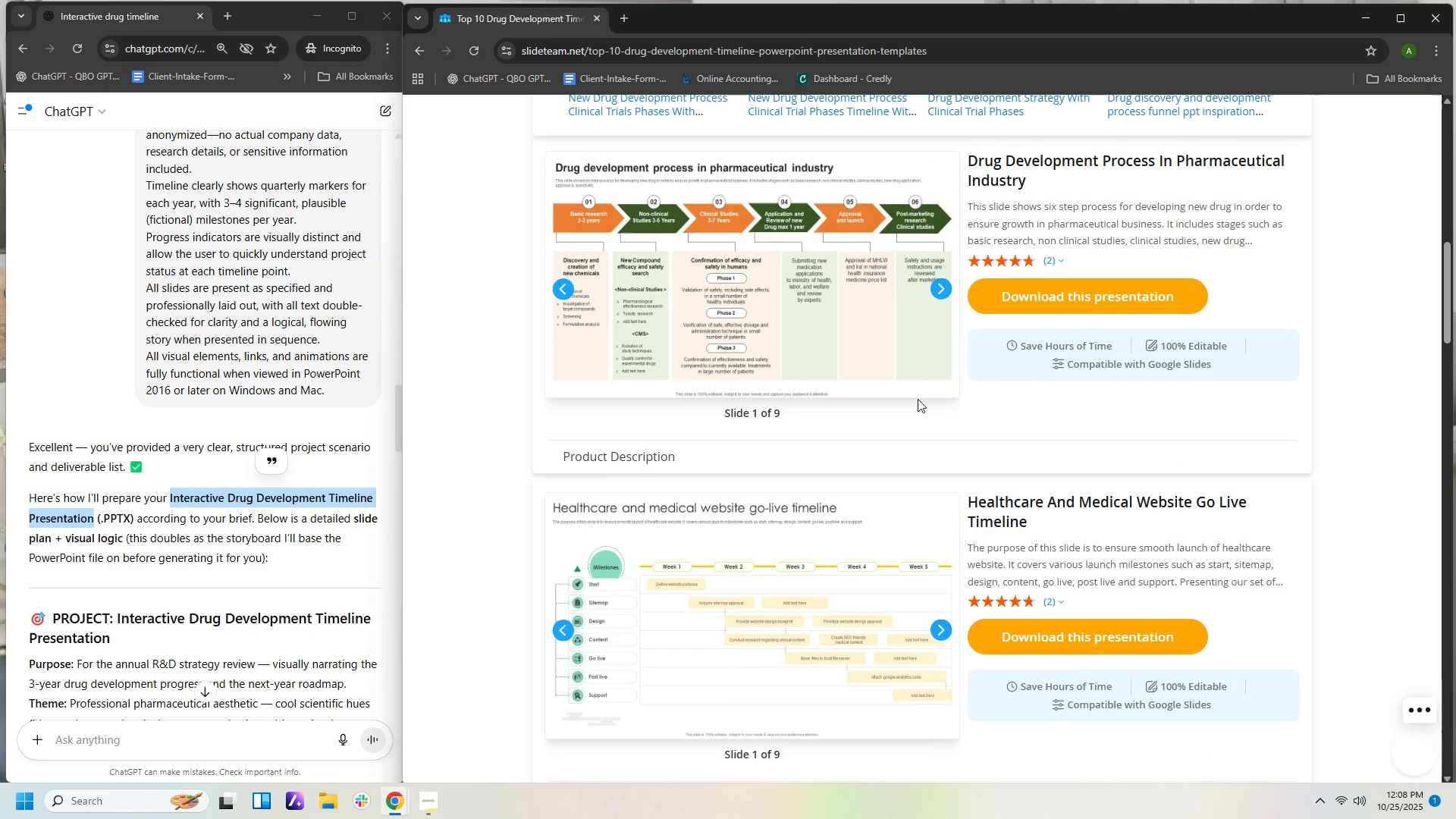 
scroll: coordinate [920, 401], scroll_direction: down, amount: 12.0
 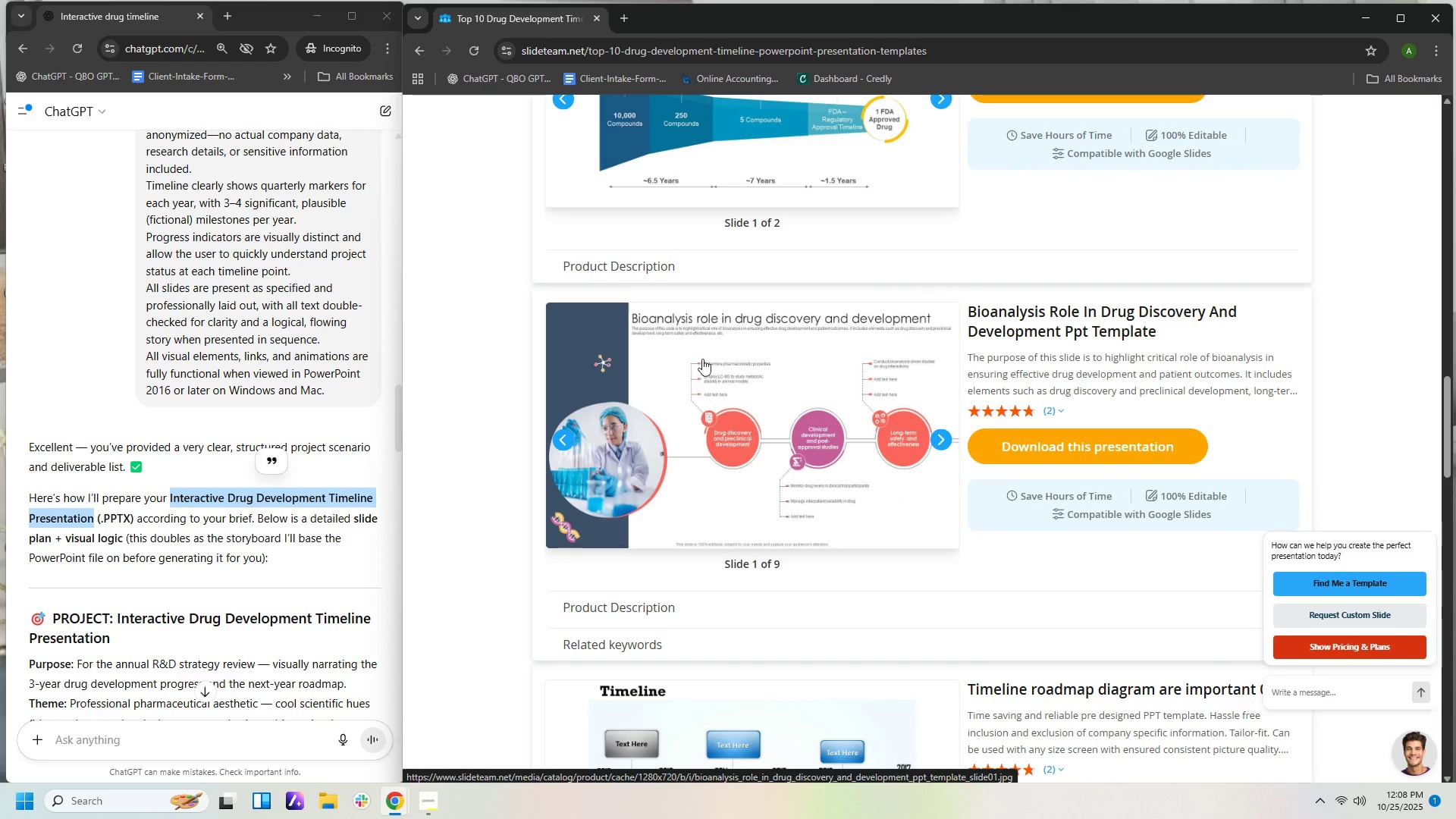 
wait(5.81)
 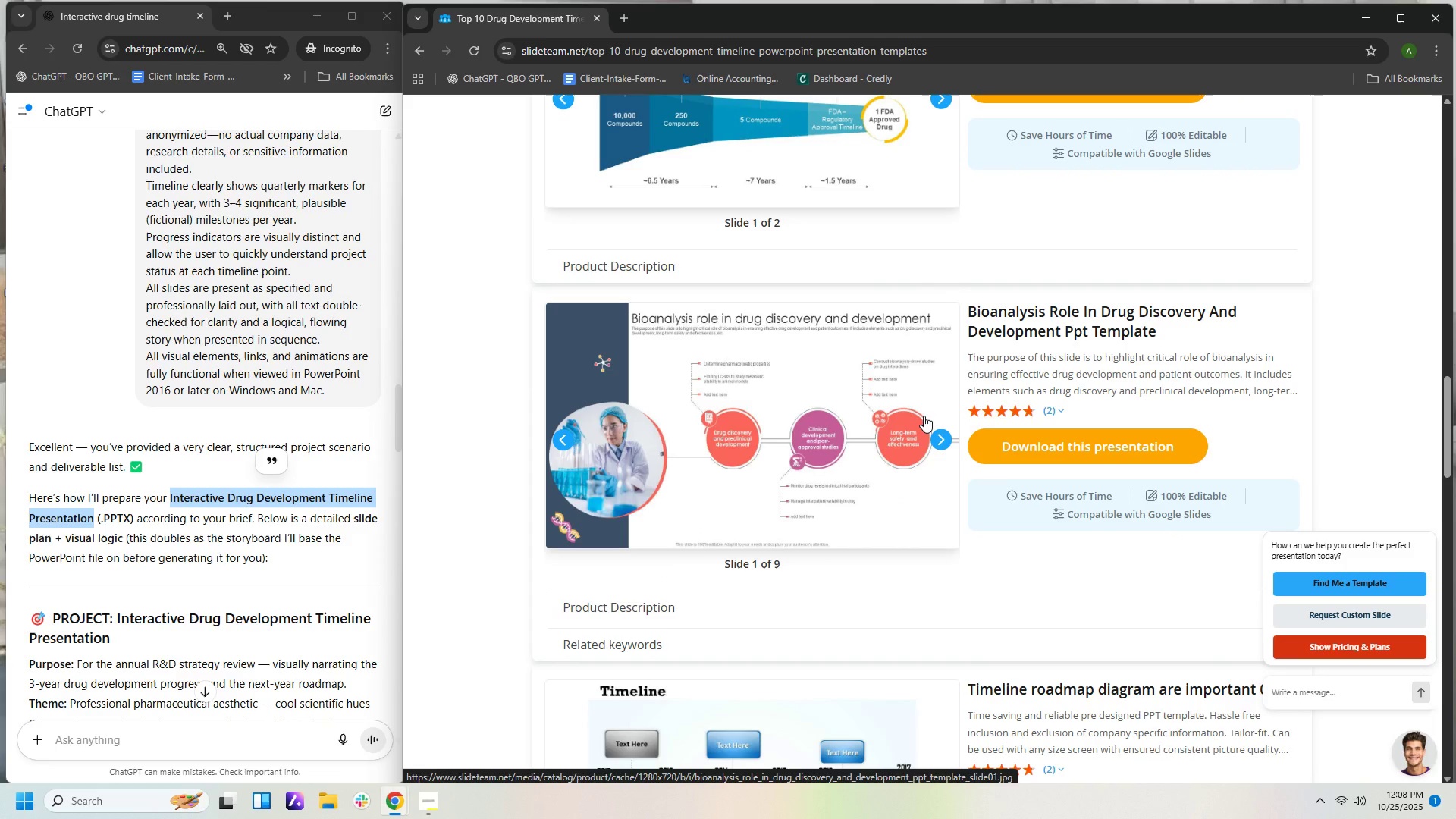 
left_click([842, 325])
 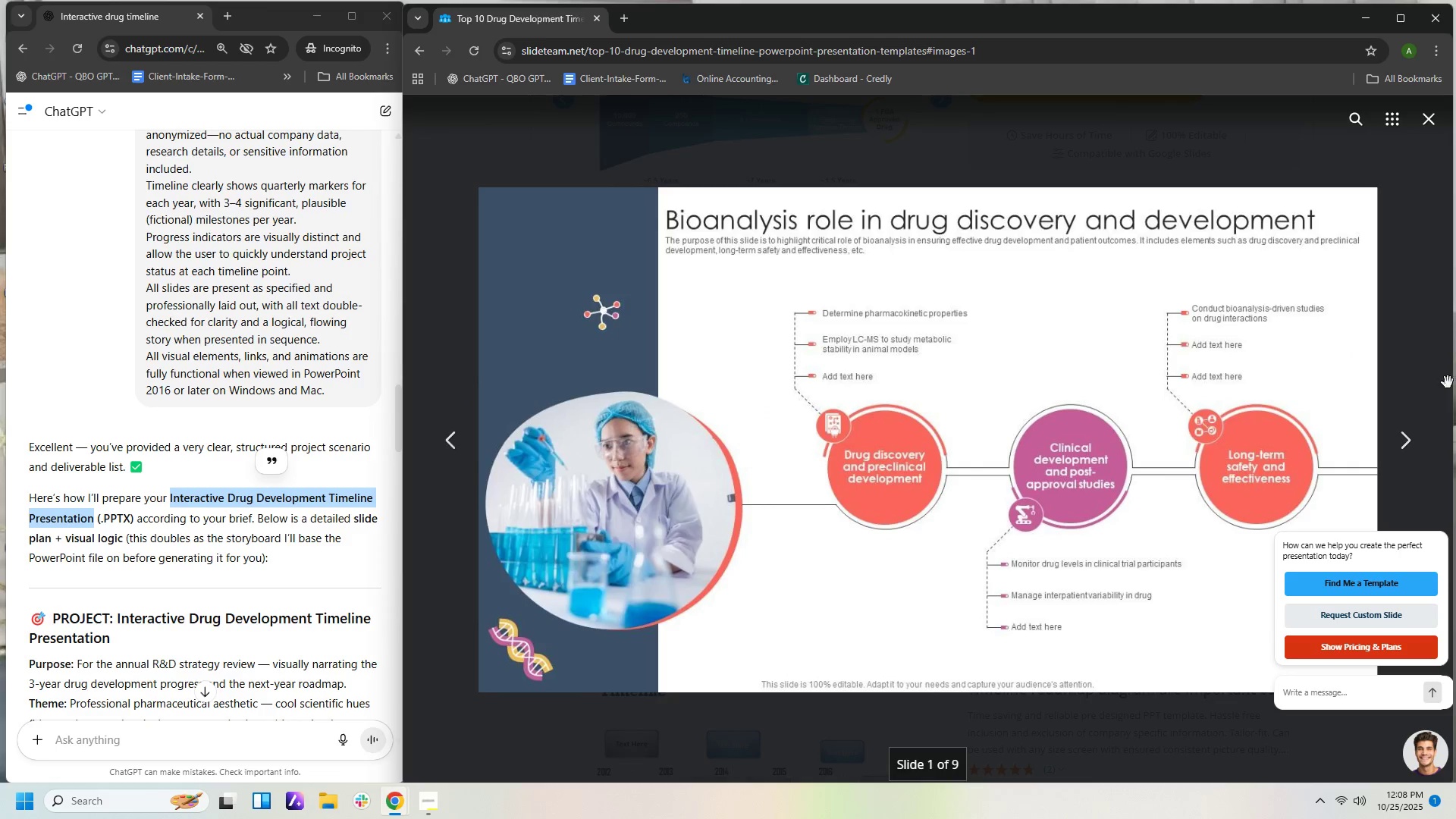 
left_click([1416, 444])
 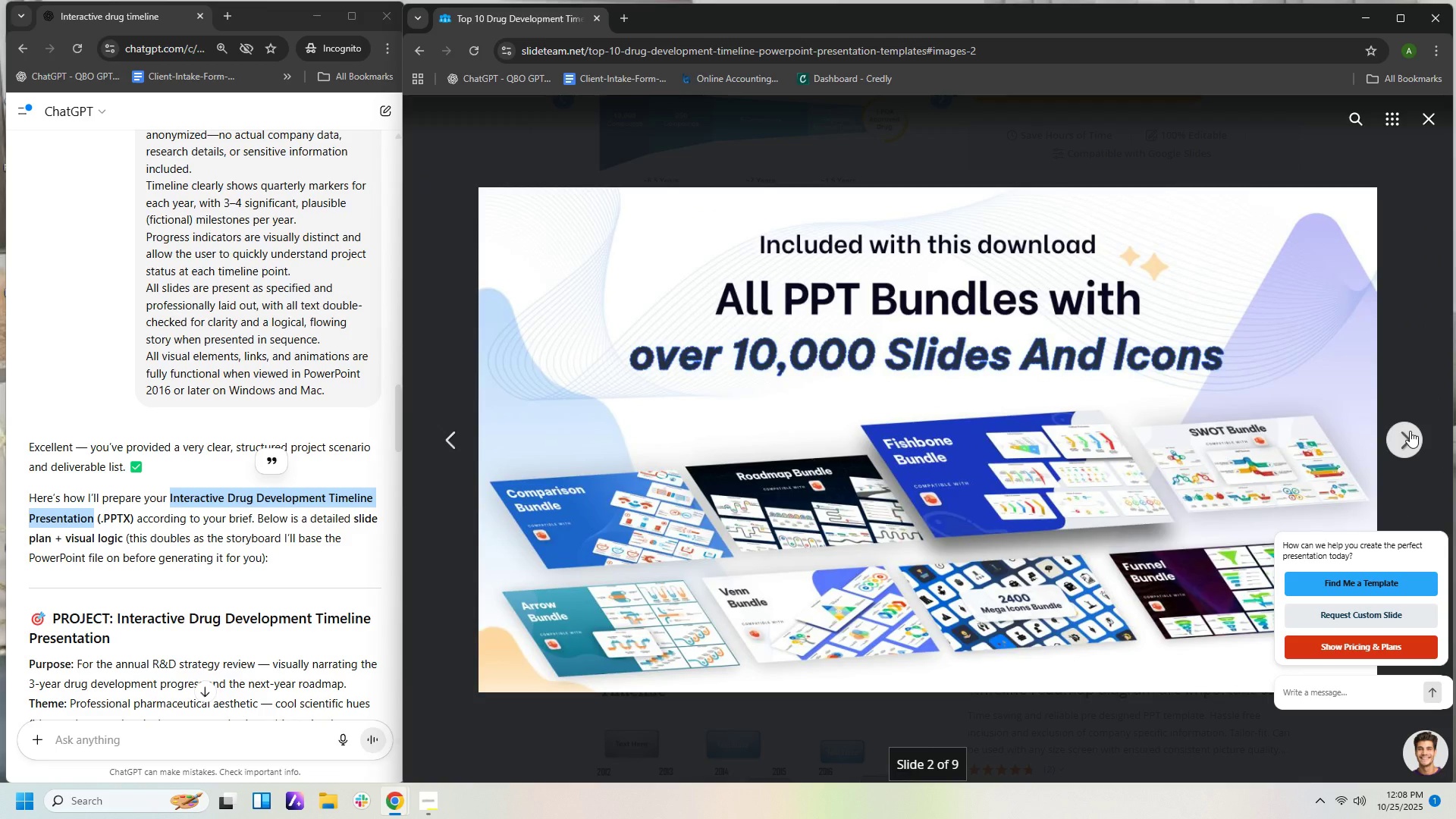 
left_click([1410, 431])
 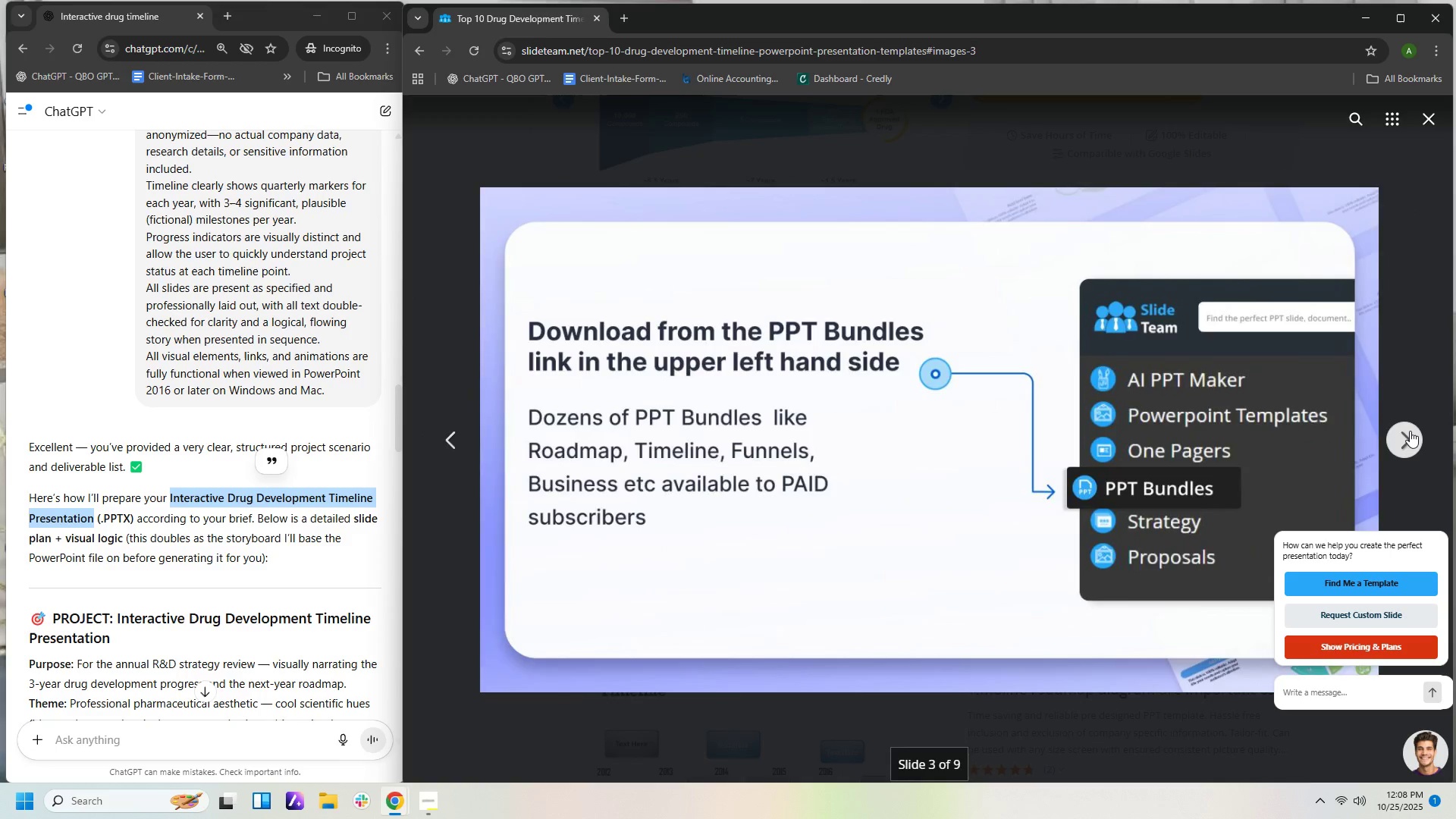 
left_click([1410, 431])
 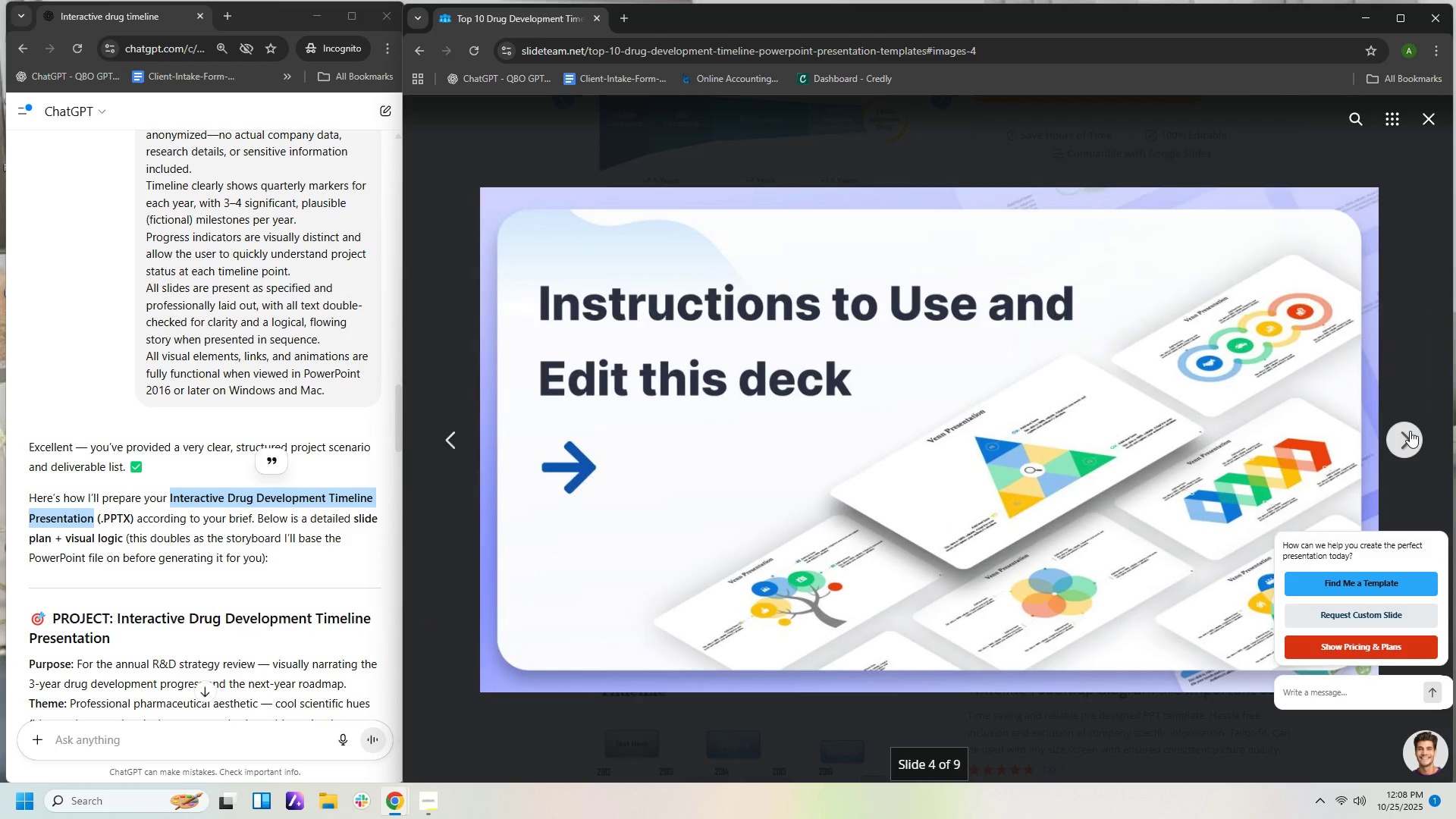 
left_click([1410, 431])
 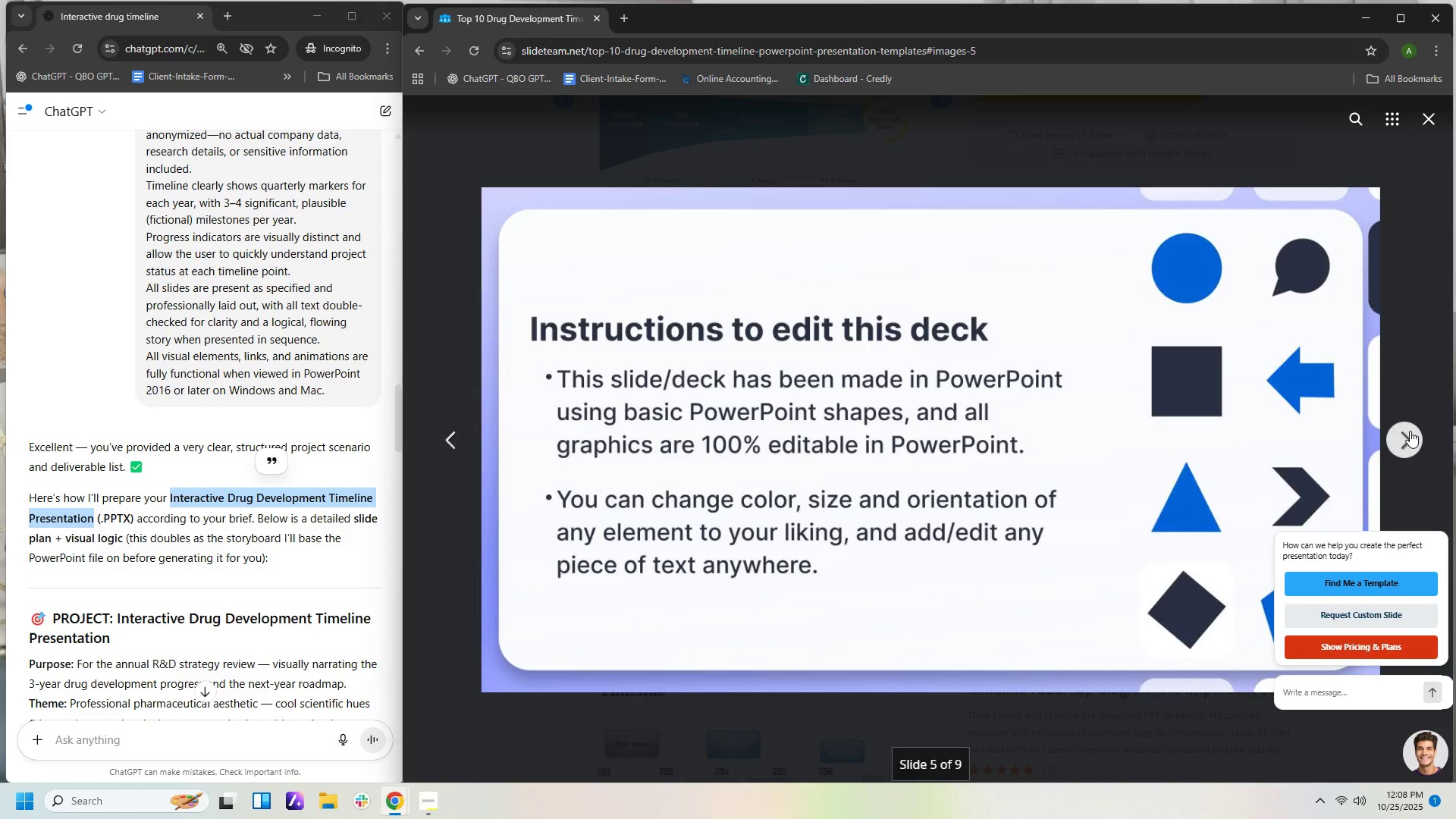 
left_click([1410, 431])
 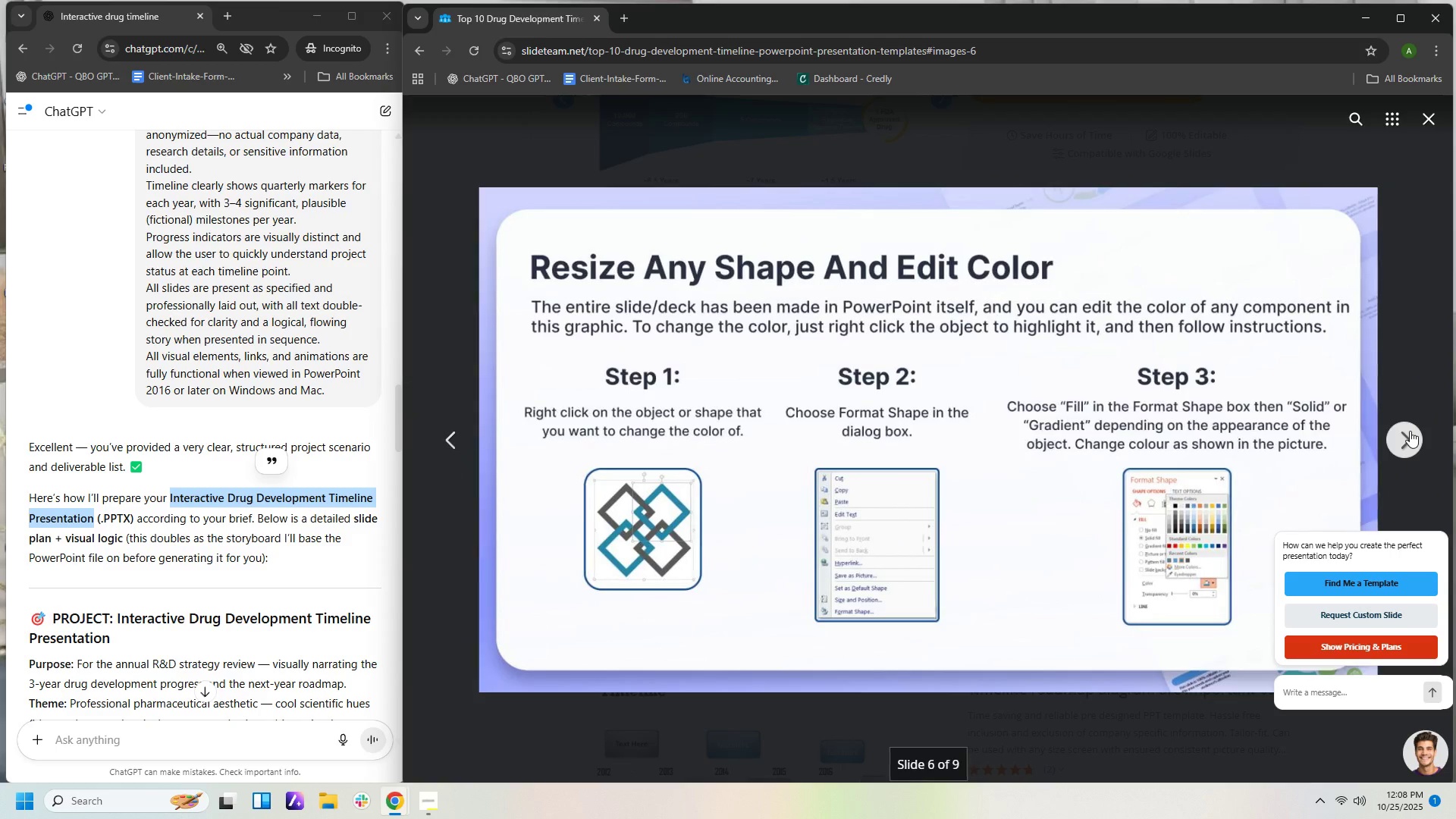 
left_click([1410, 431])
 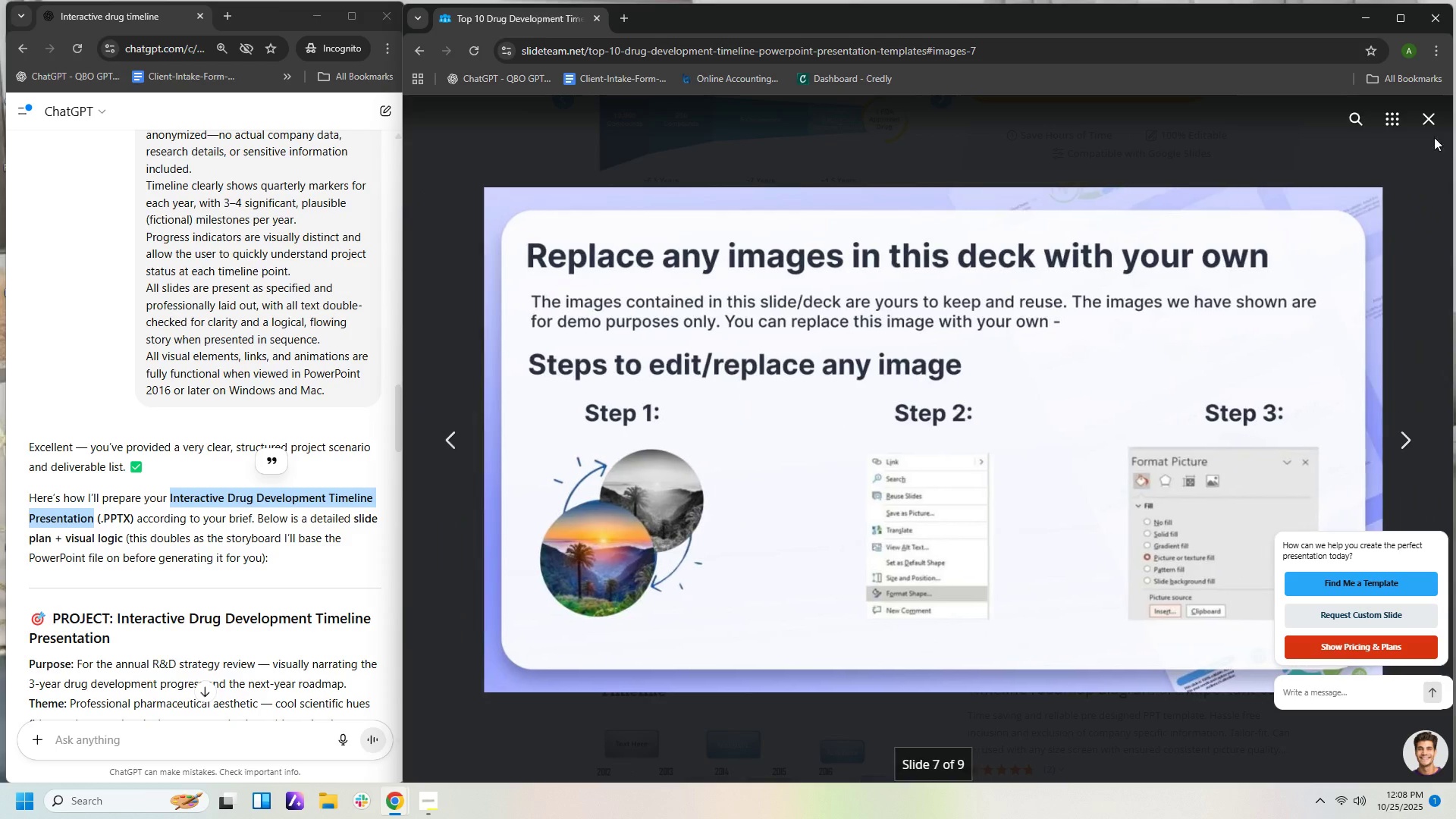 
left_click([1432, 136])
 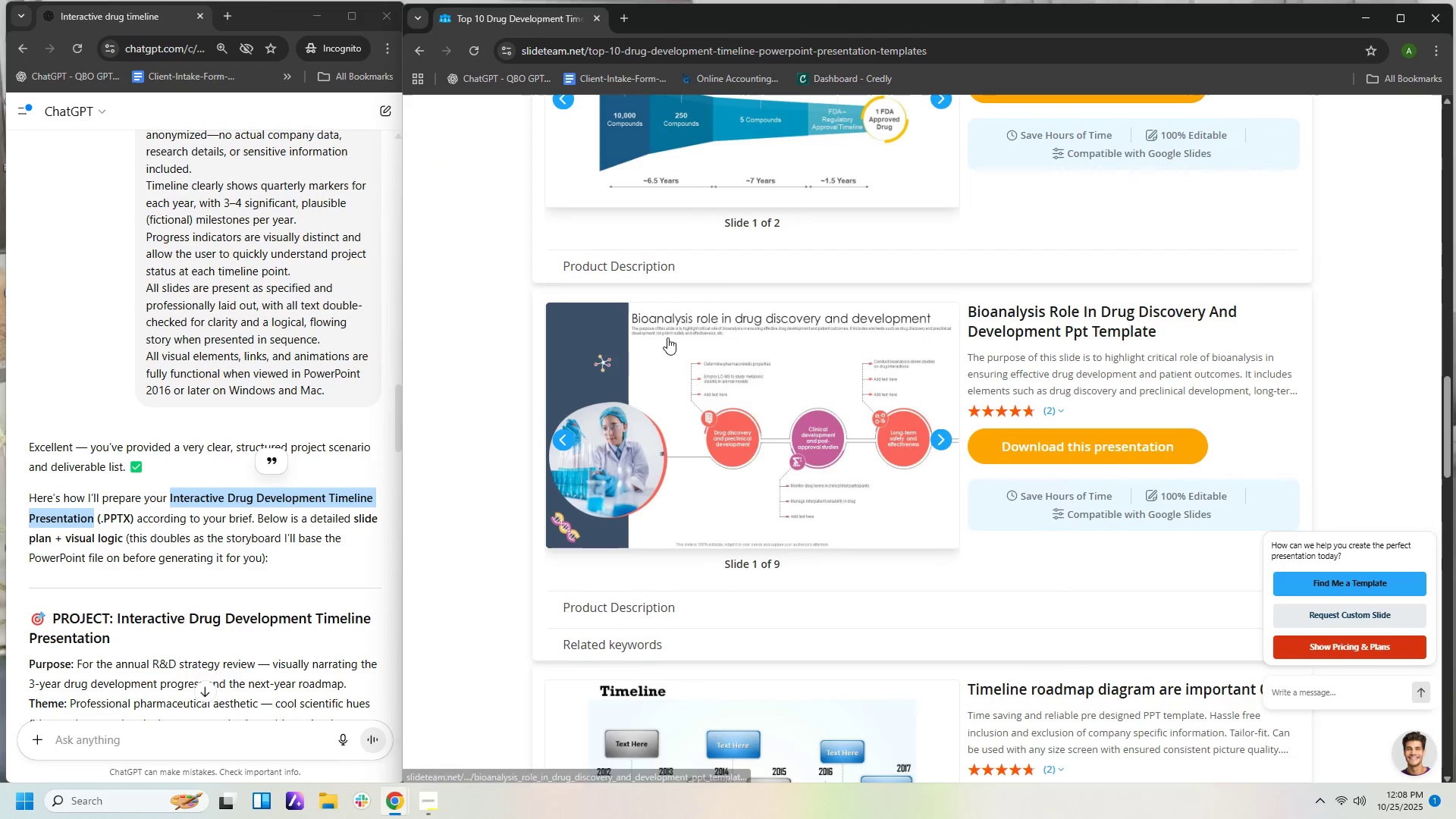 
scroll: coordinate [692, 417], scroll_direction: down, amount: 9.0
 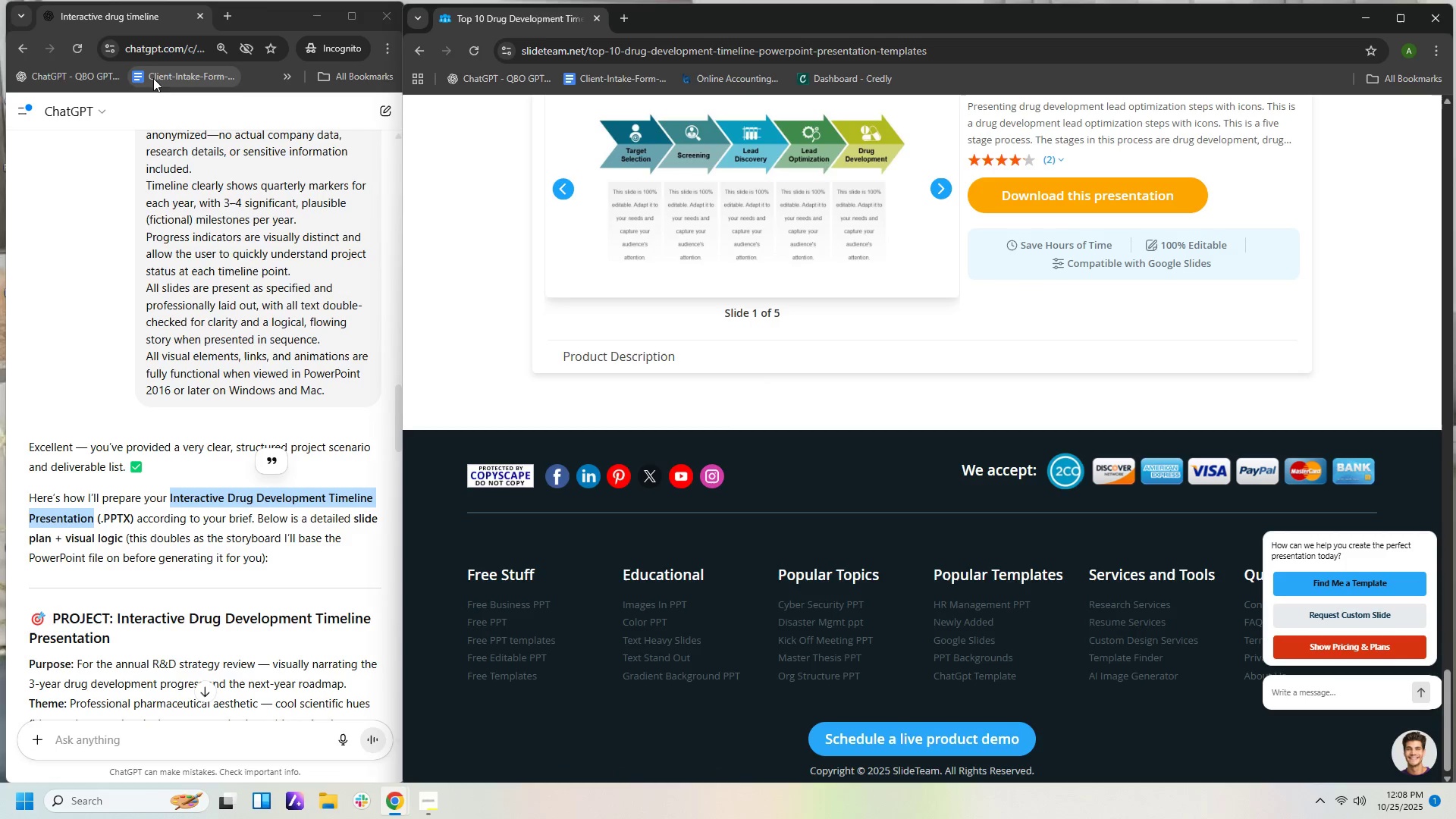 
wait(6.33)
 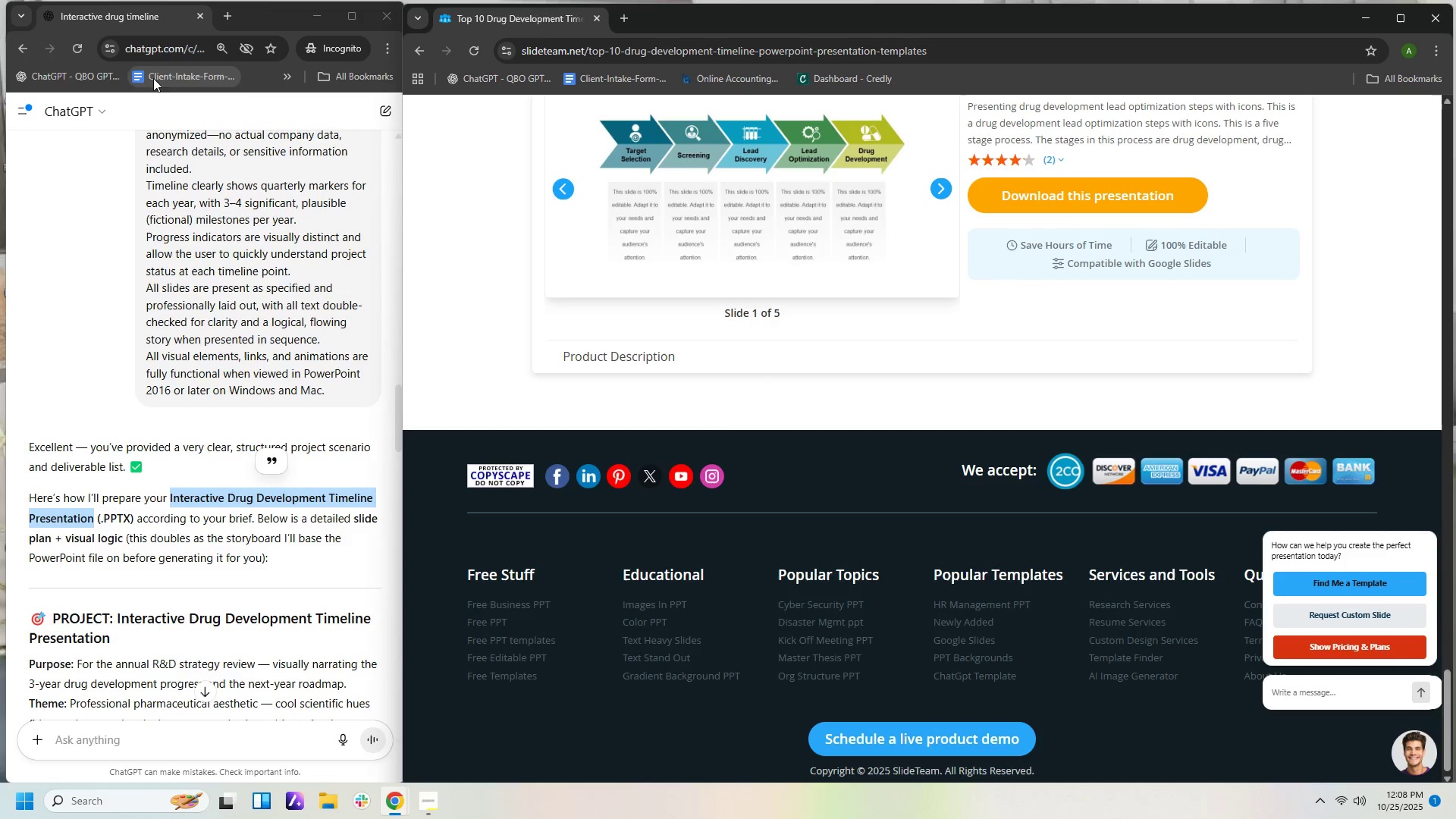 
left_click([22, 53])
 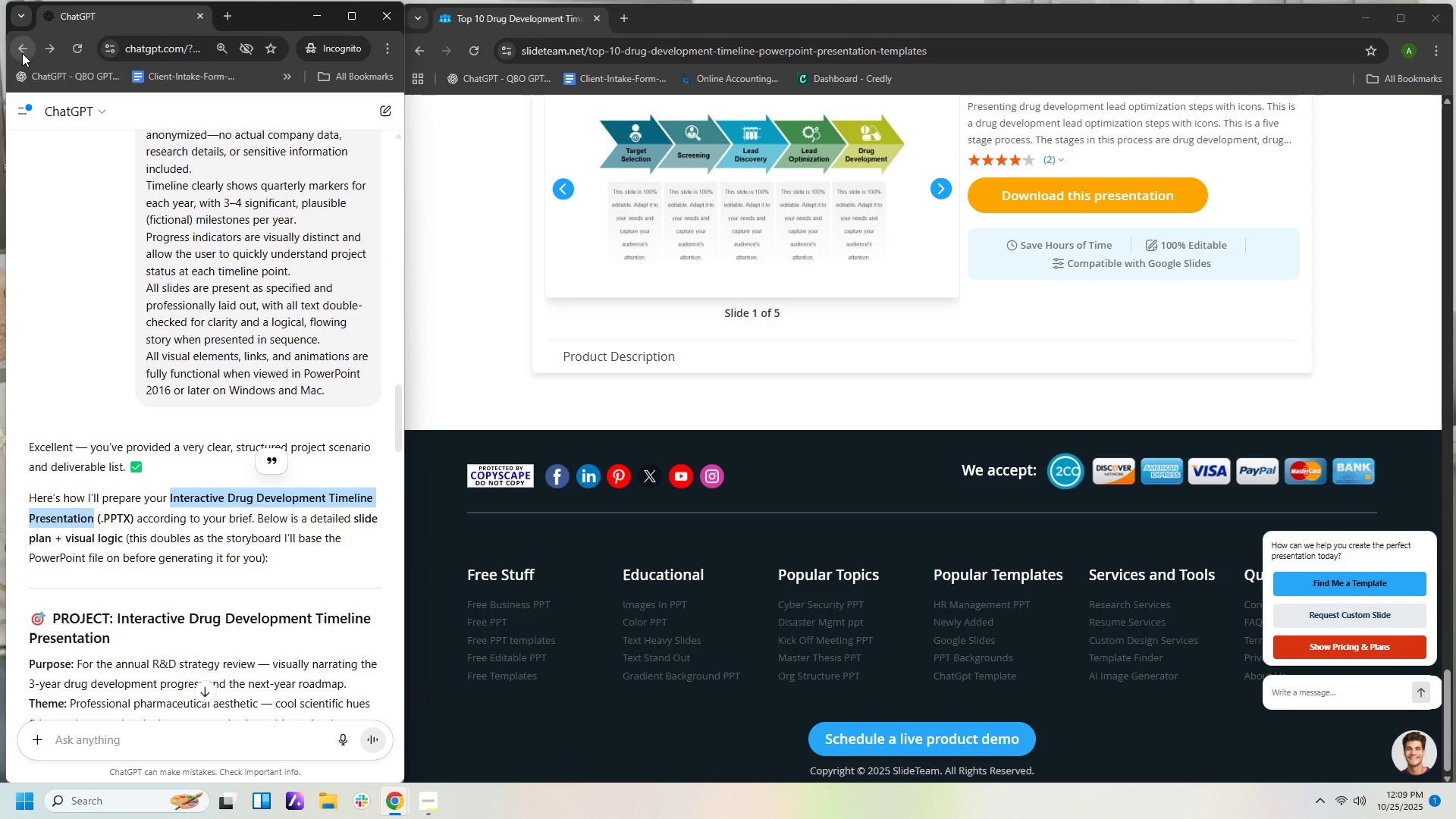 
wait(6.67)
 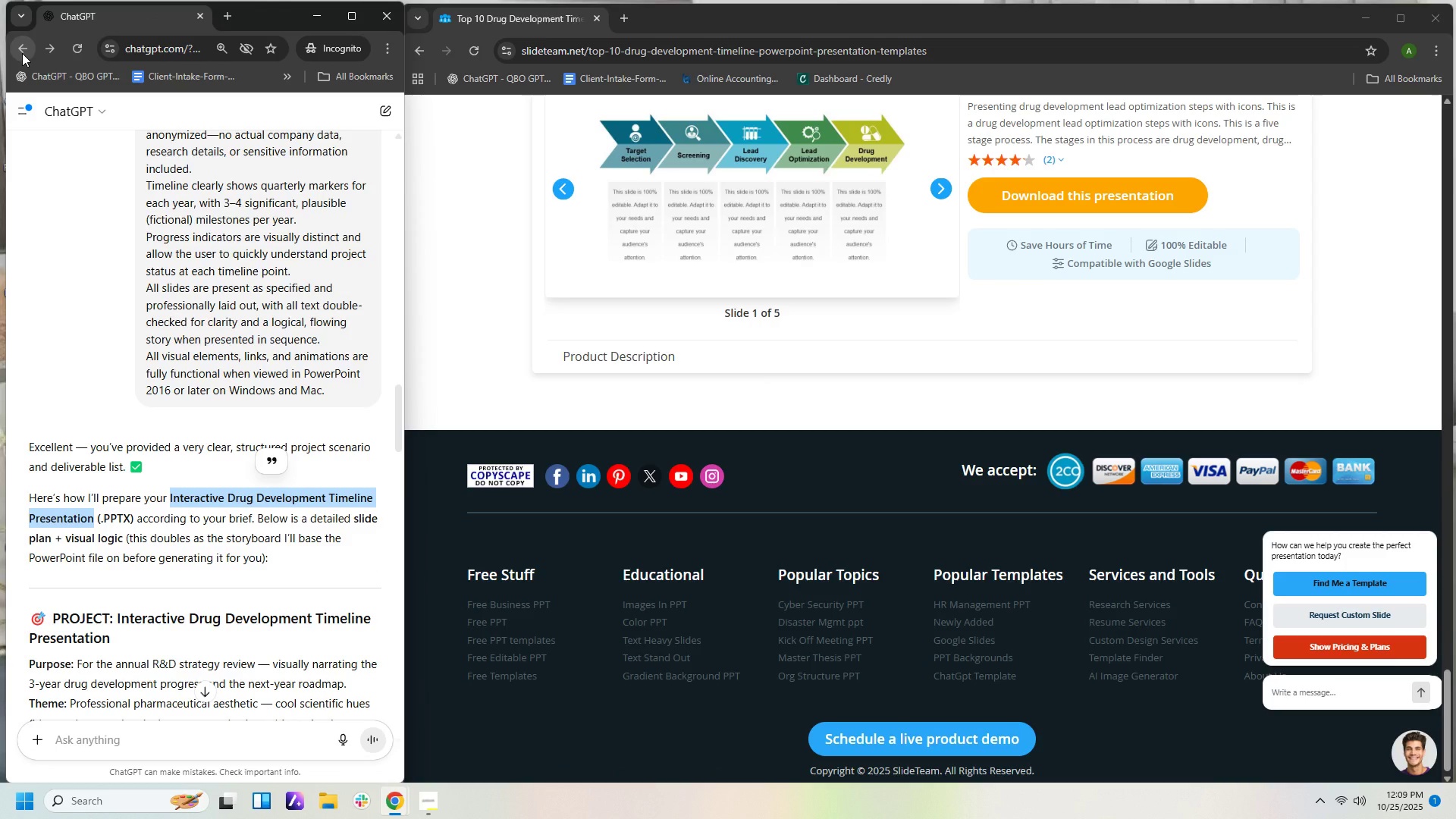 
left_click([322, 475])
 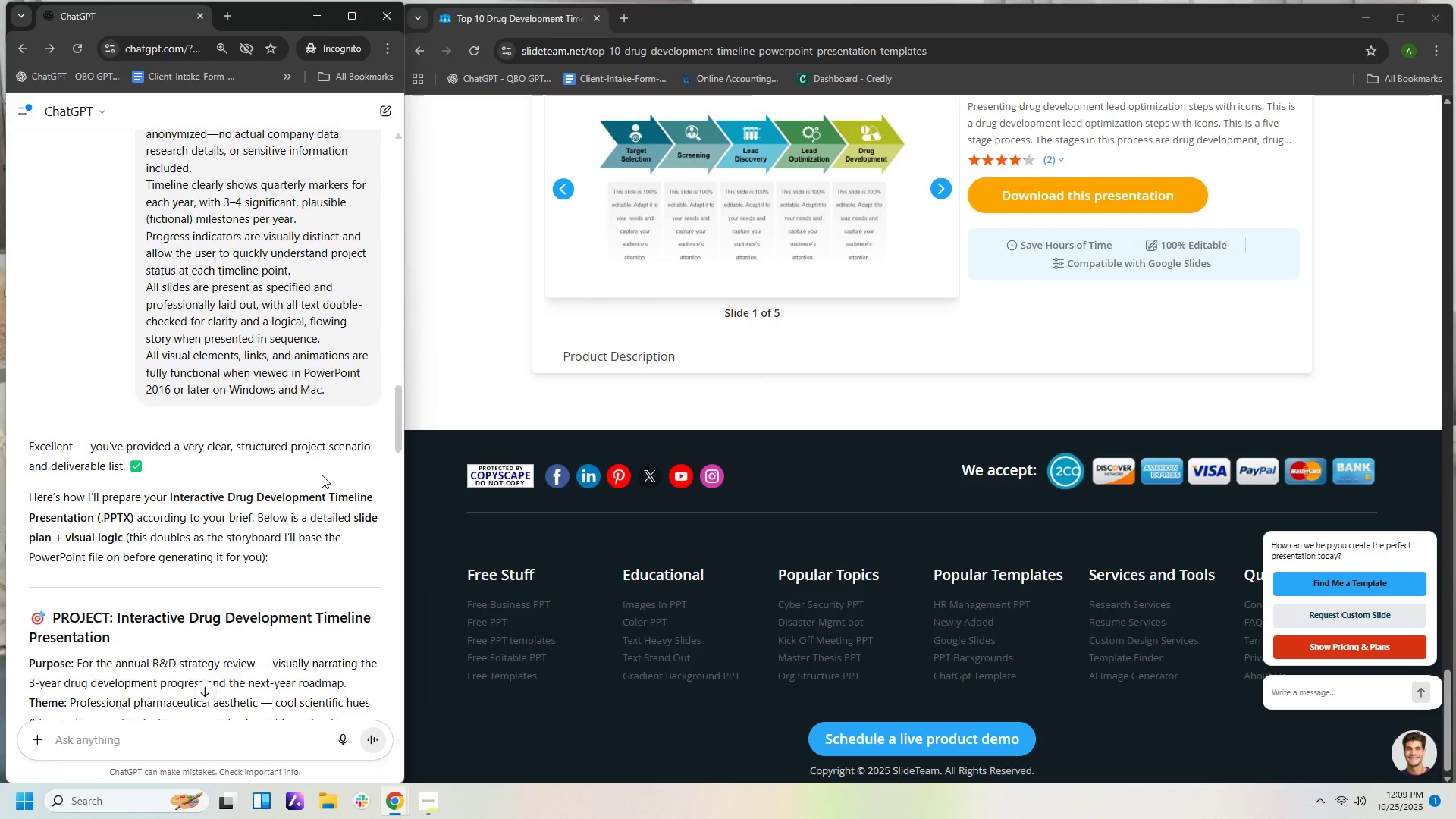 
scroll: coordinate [307, 479], scroll_direction: down, amount: 10.0
 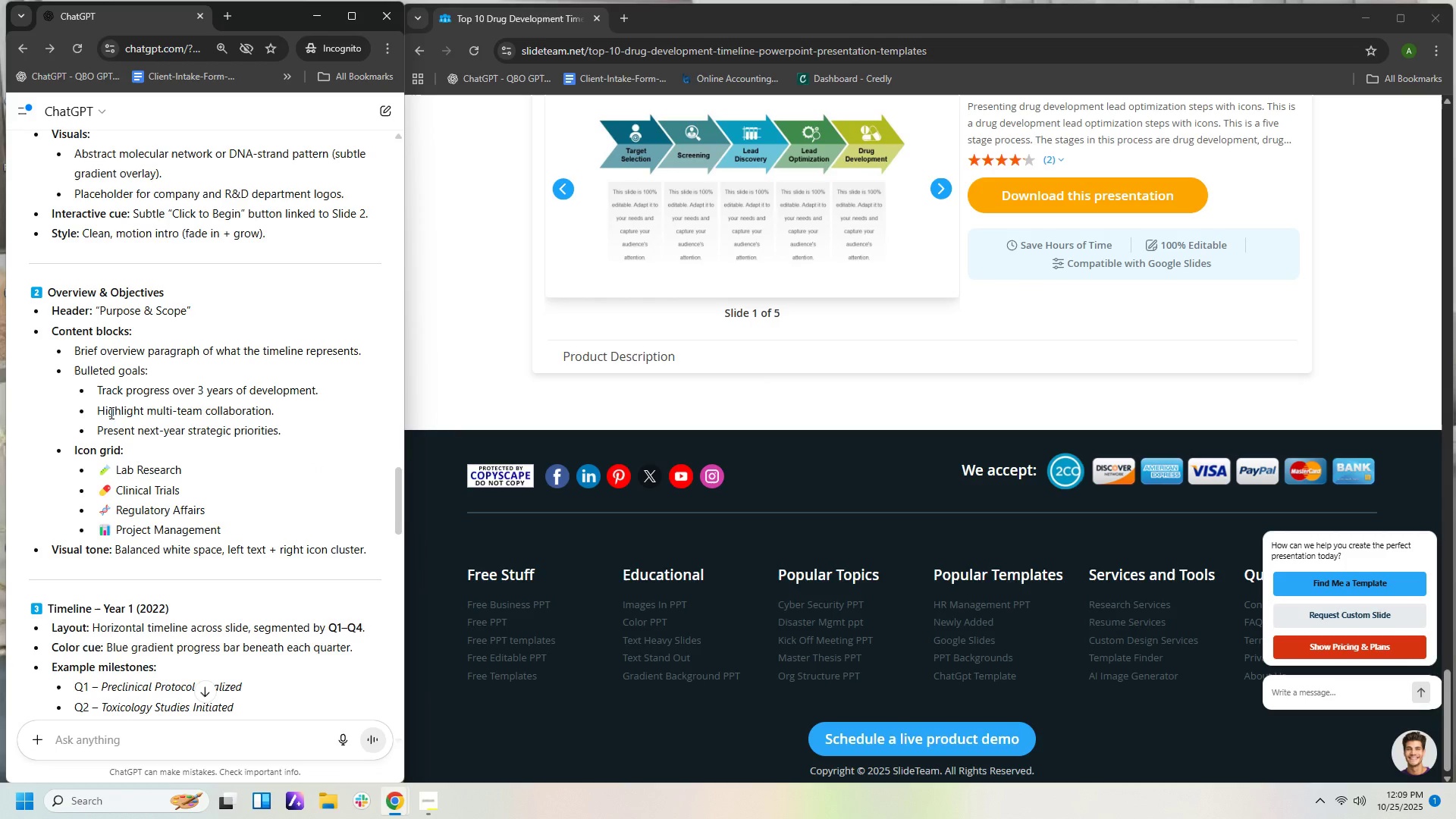 
wait(10.06)
 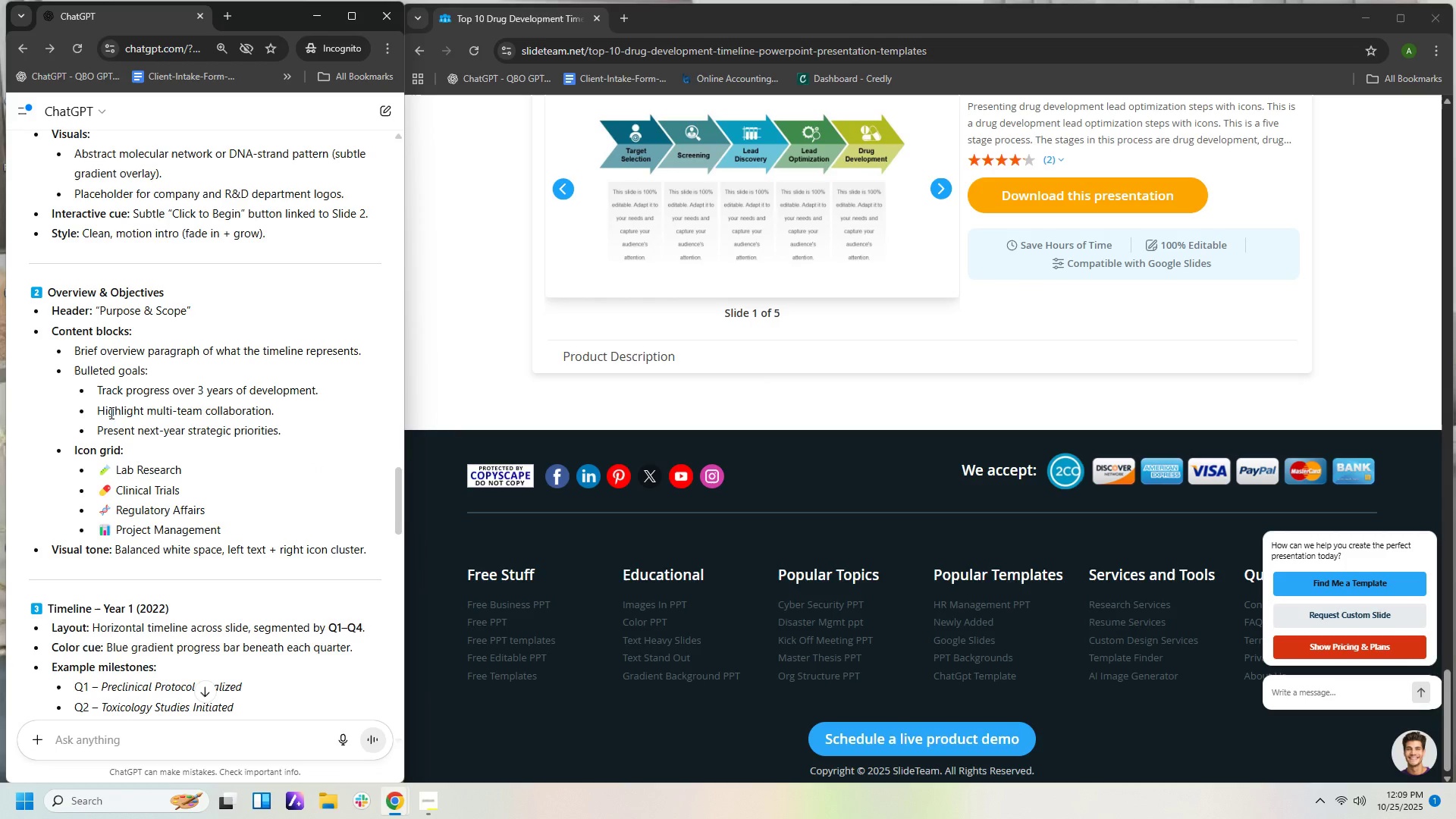 
scroll: coordinate [413, 469], scroll_direction: down, amount: 1.0
 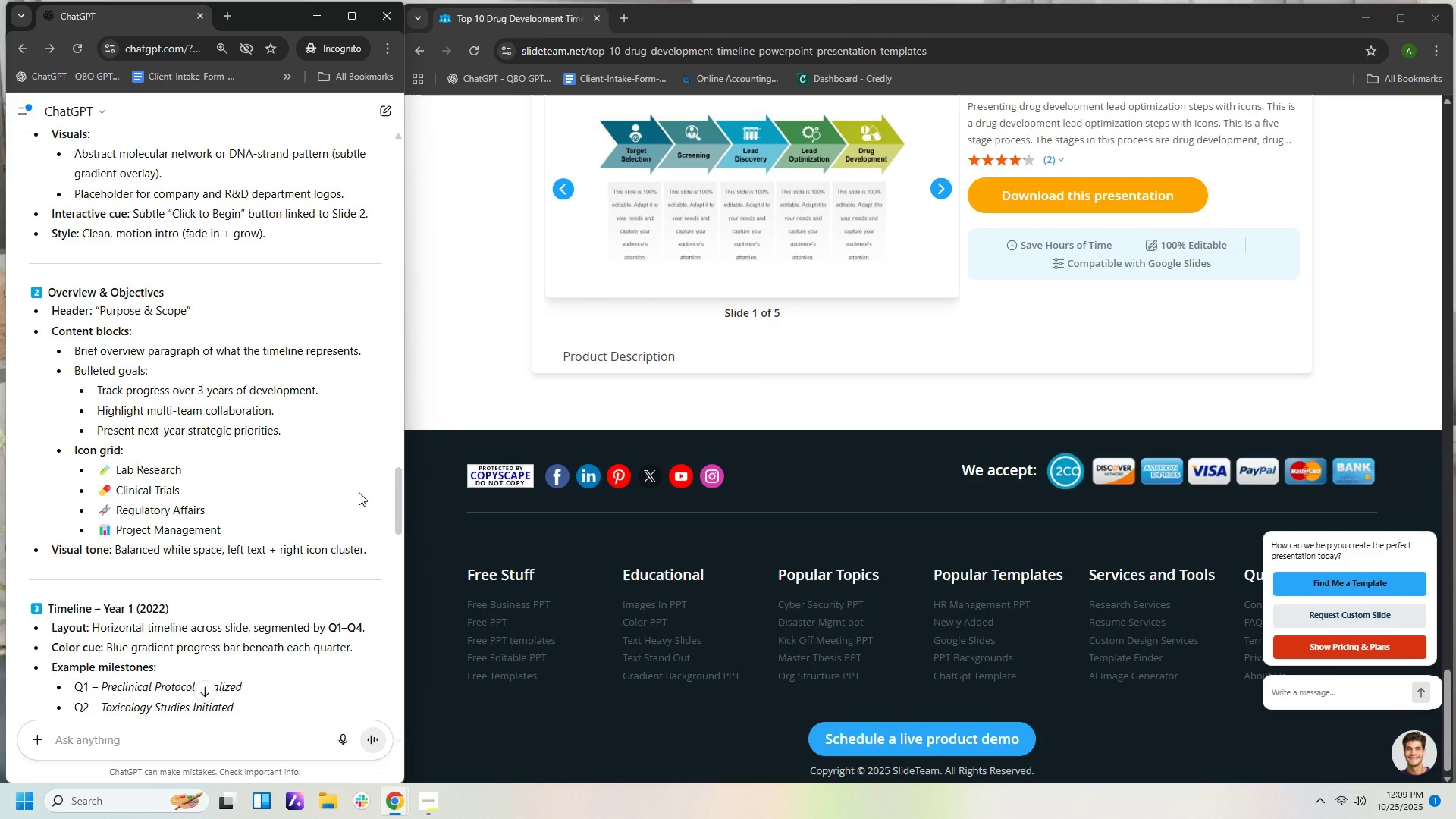 
scroll: coordinate [251, 388], scroll_direction: up, amount: 8.0
 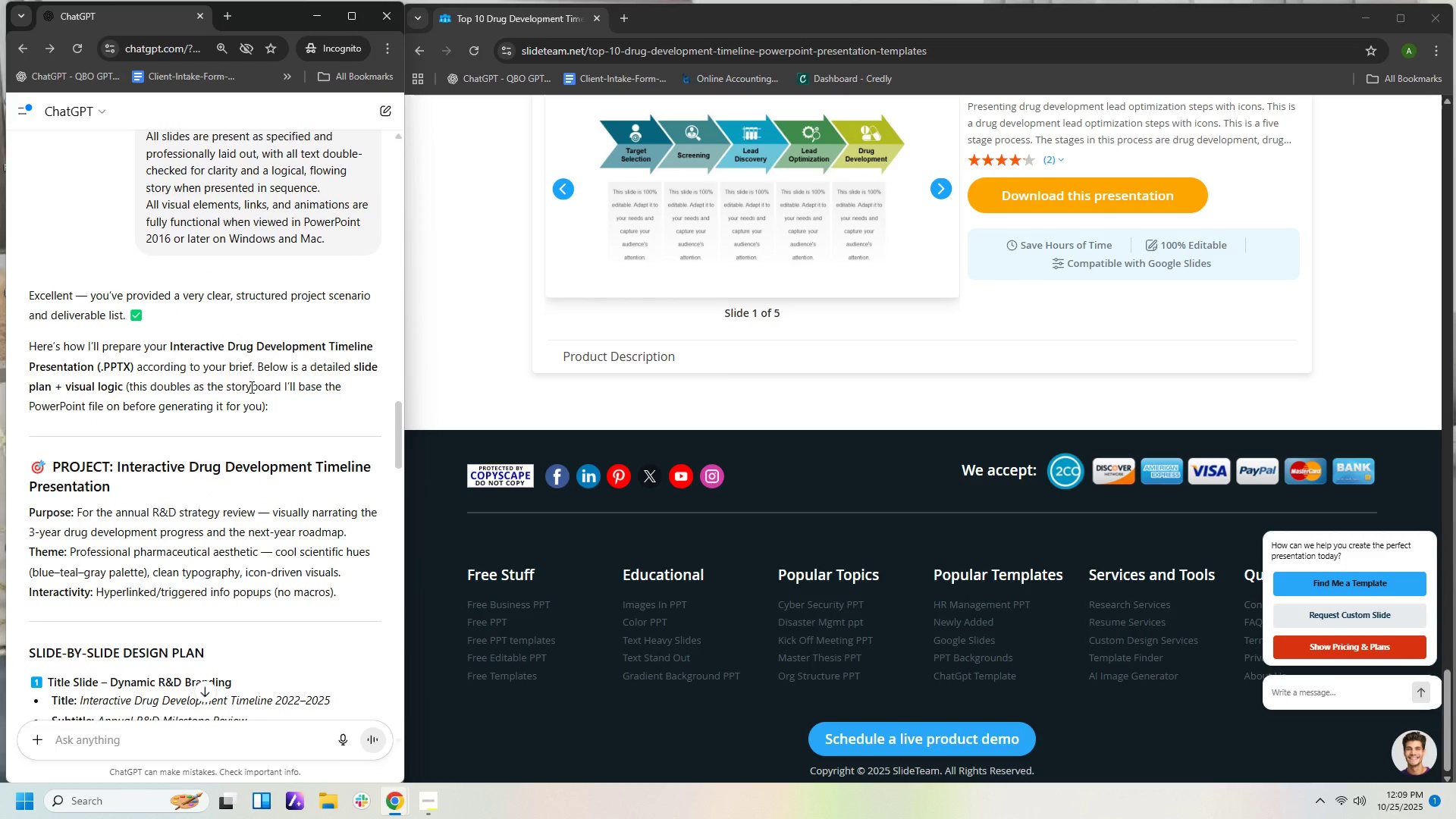 
scroll: coordinate [183, 575], scroll_direction: down, amount: 4.0
 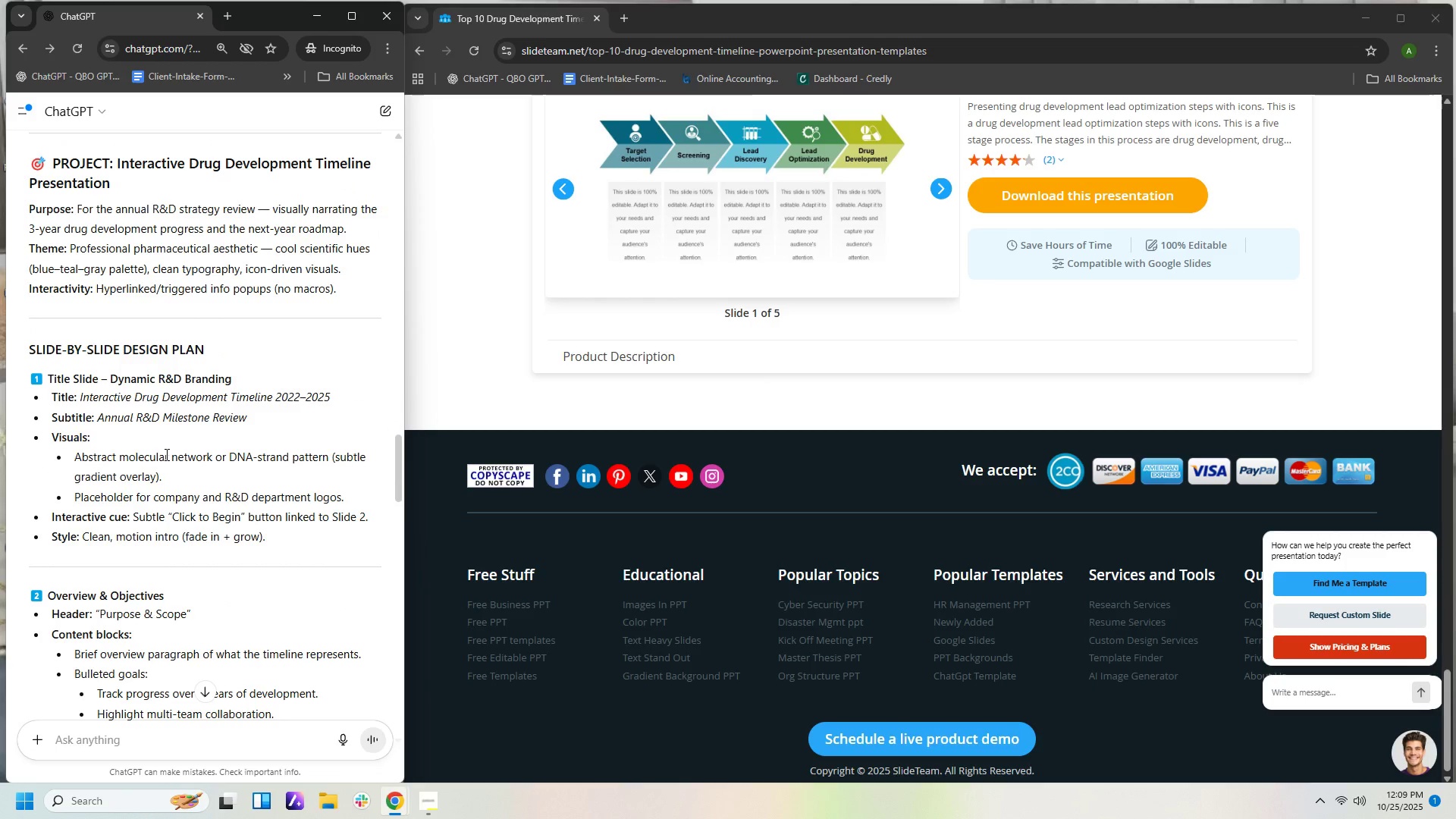 
wait(8.57)
 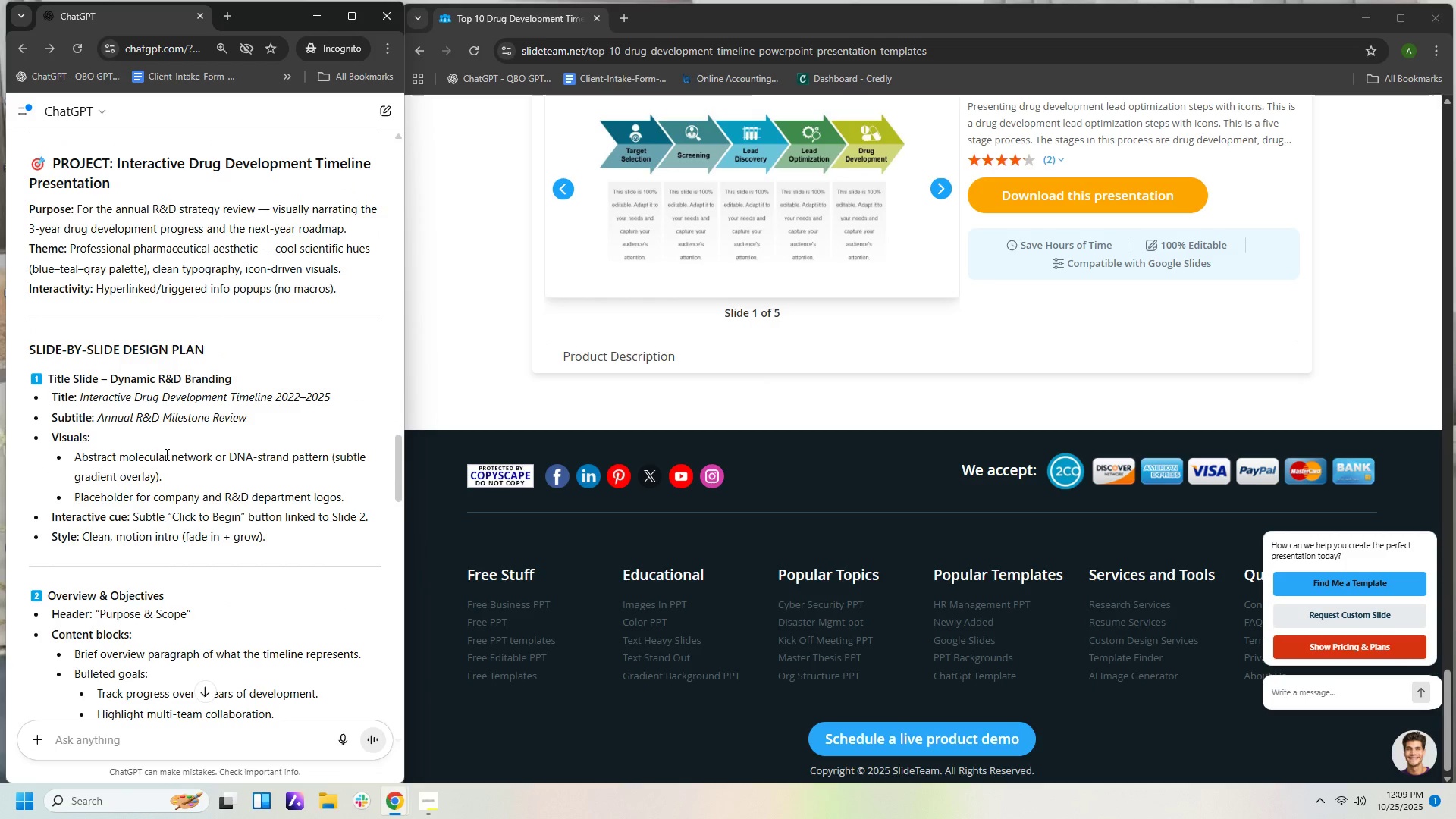 
scroll: coordinate [624, 111], scroll_direction: up, amount: 19.0
 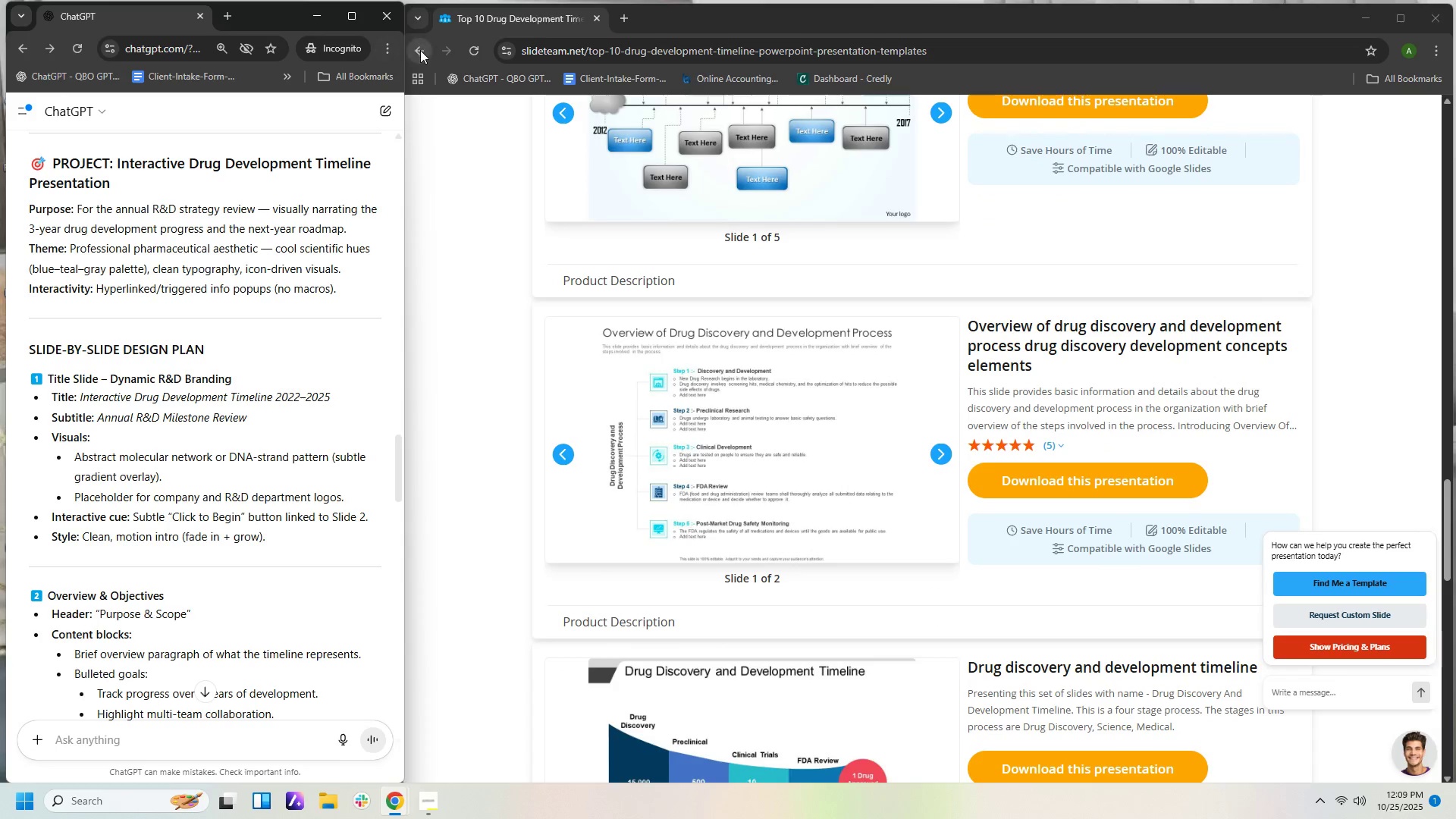 
left_click([420, 50])
 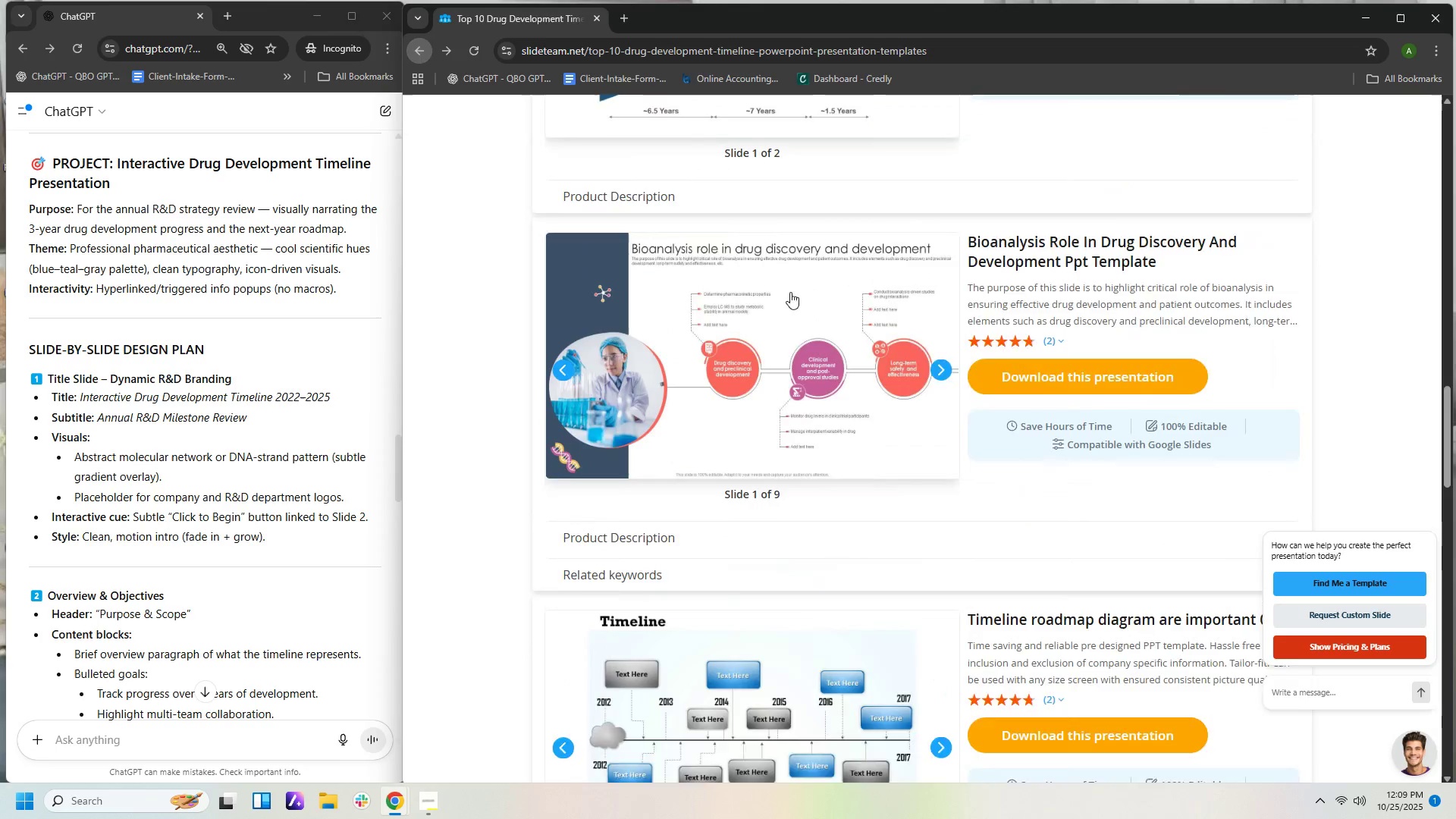 
scroll: coordinate [802, 240], scroll_direction: up, amount: 13.0
 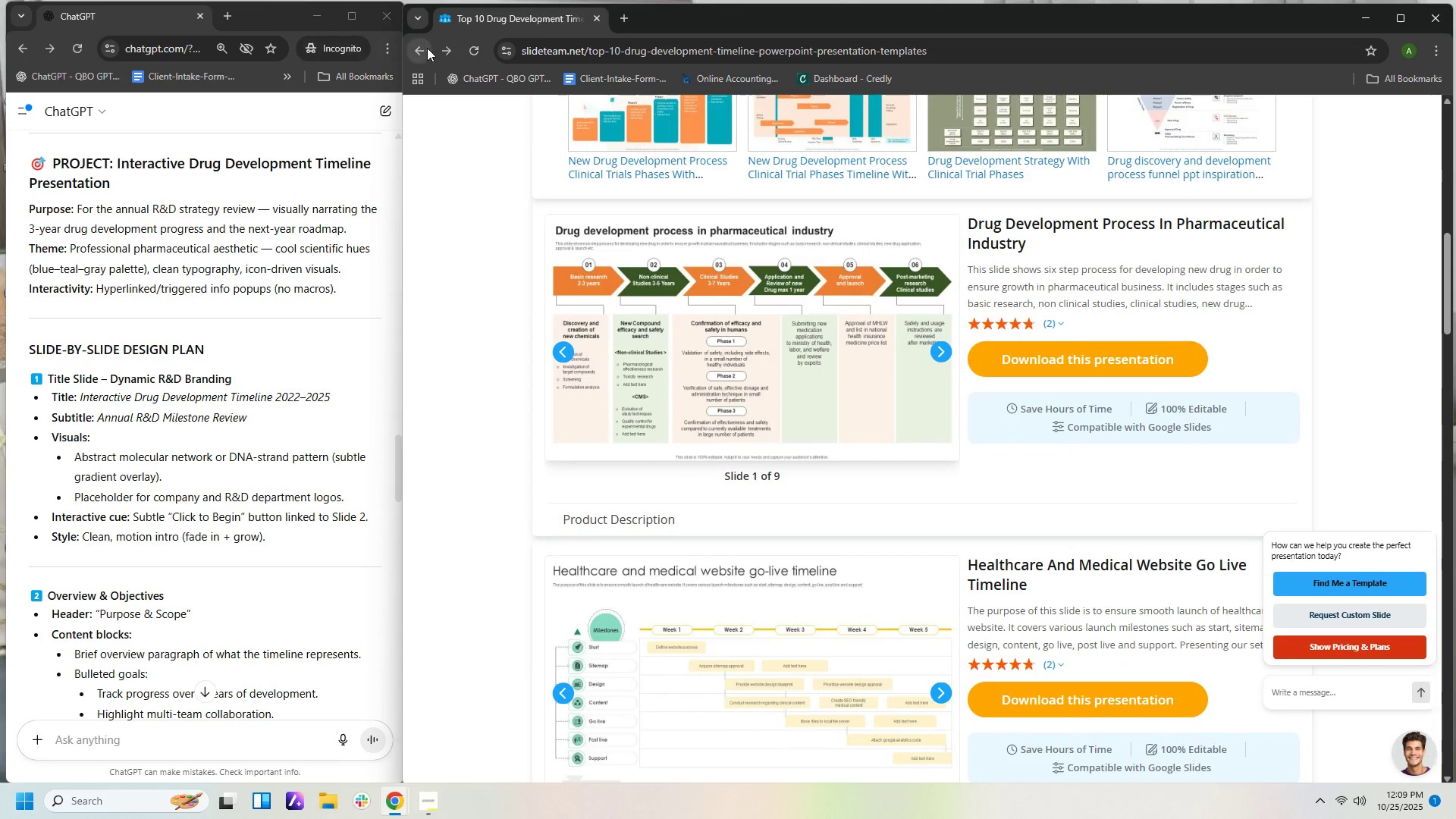 
left_click([427, 48])
 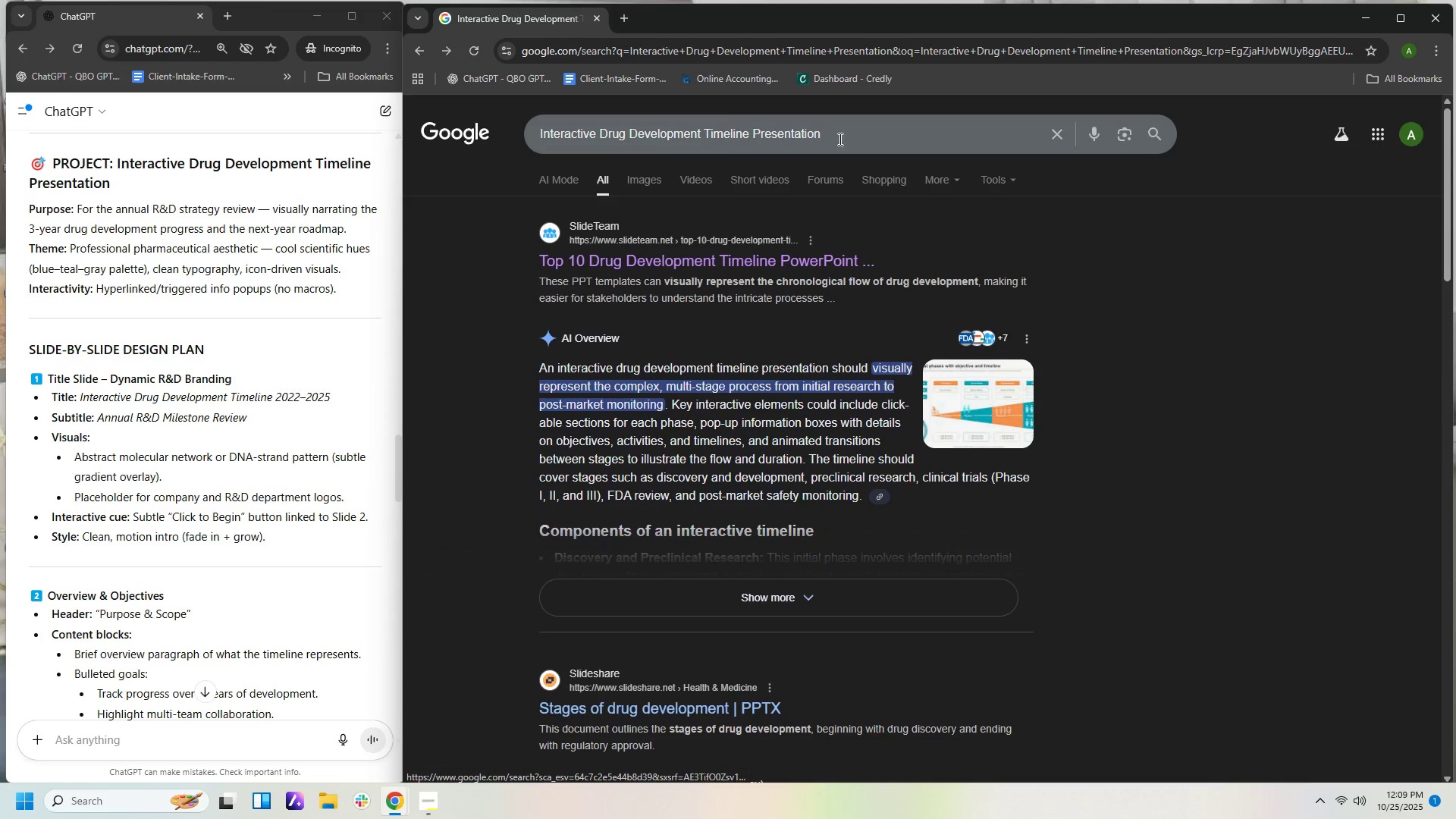 
left_click([839, 139])
 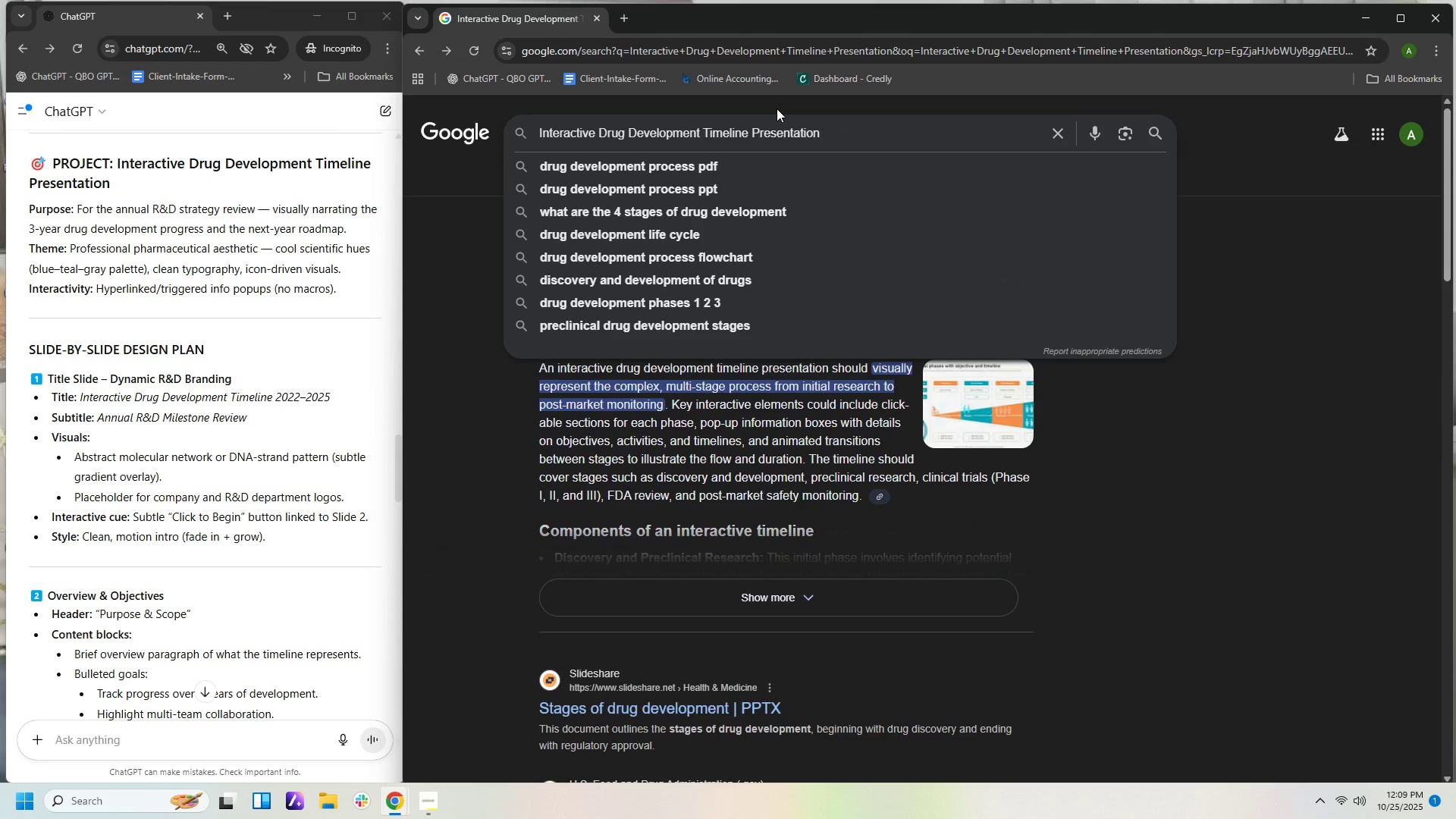 
key(Backspace)
key(Backspace)
key(Backspace)
key(Backspace)
key(Backspace)
key(Backspace)
key(Backspace)
key(Backspace)
key(Backspace)
key(Backspace)
key(Backspace)
type(theme f)
key(Backspace)
 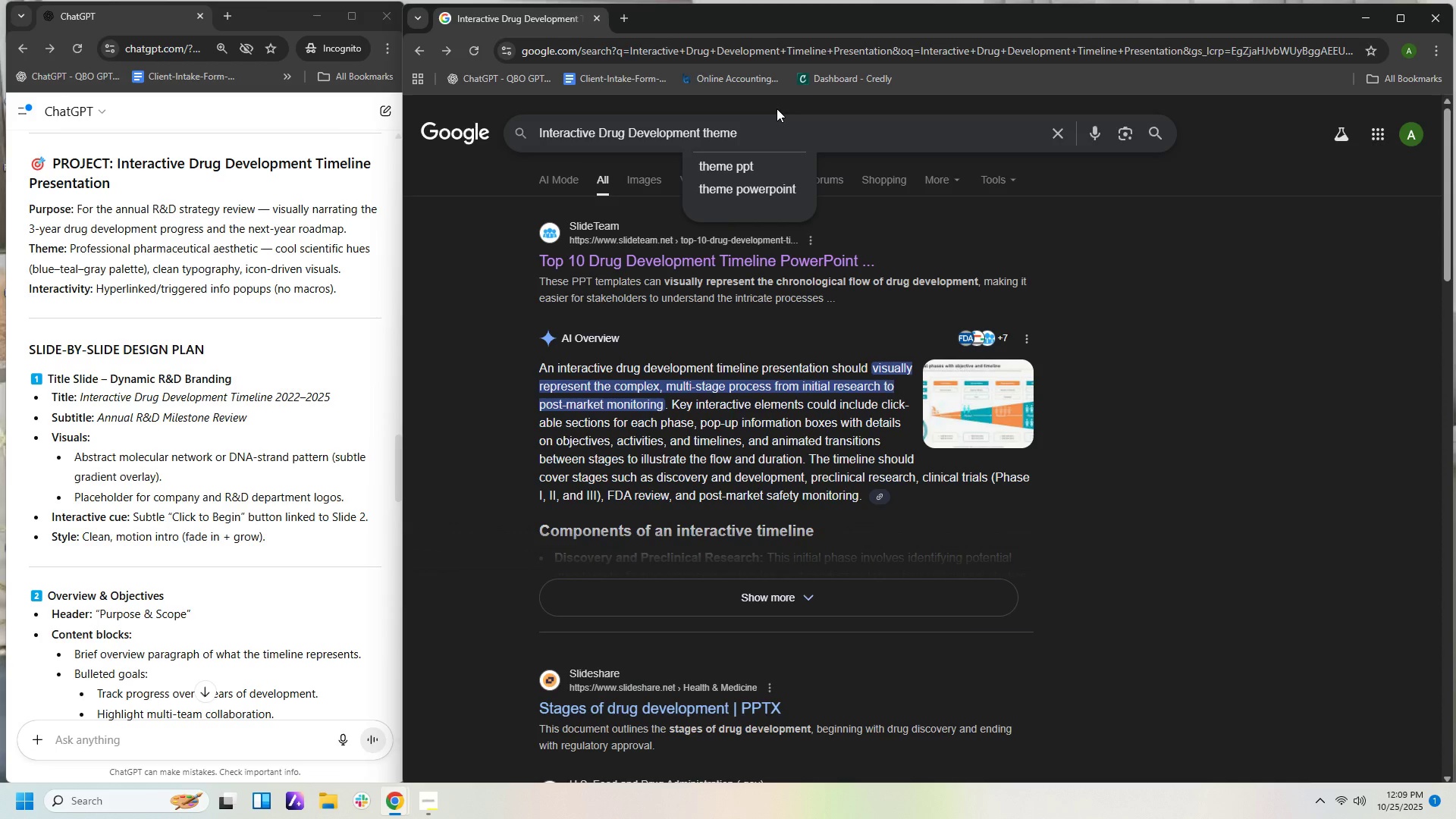 
key(ArrowDown)
 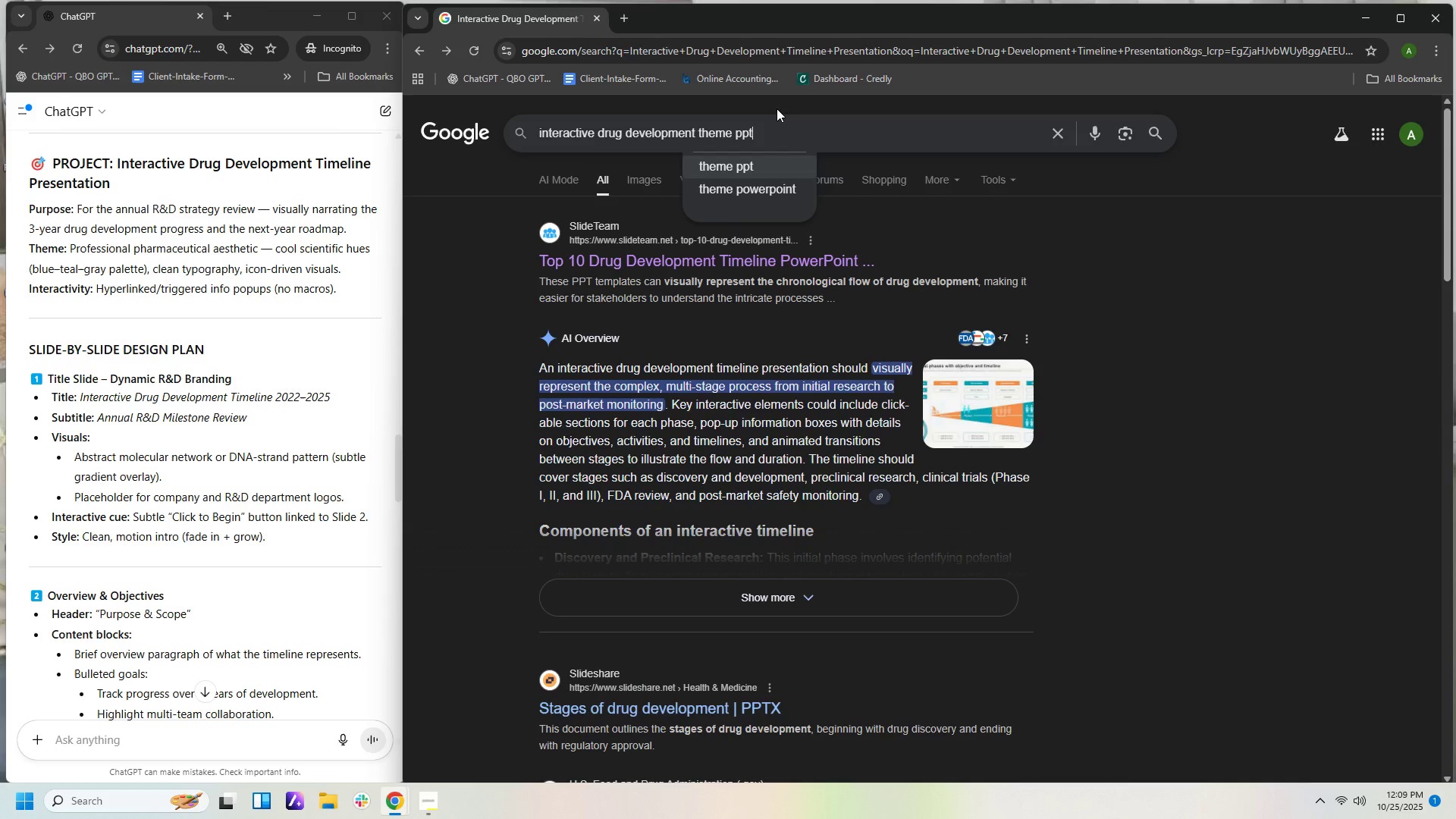 
key(ArrowDown)
 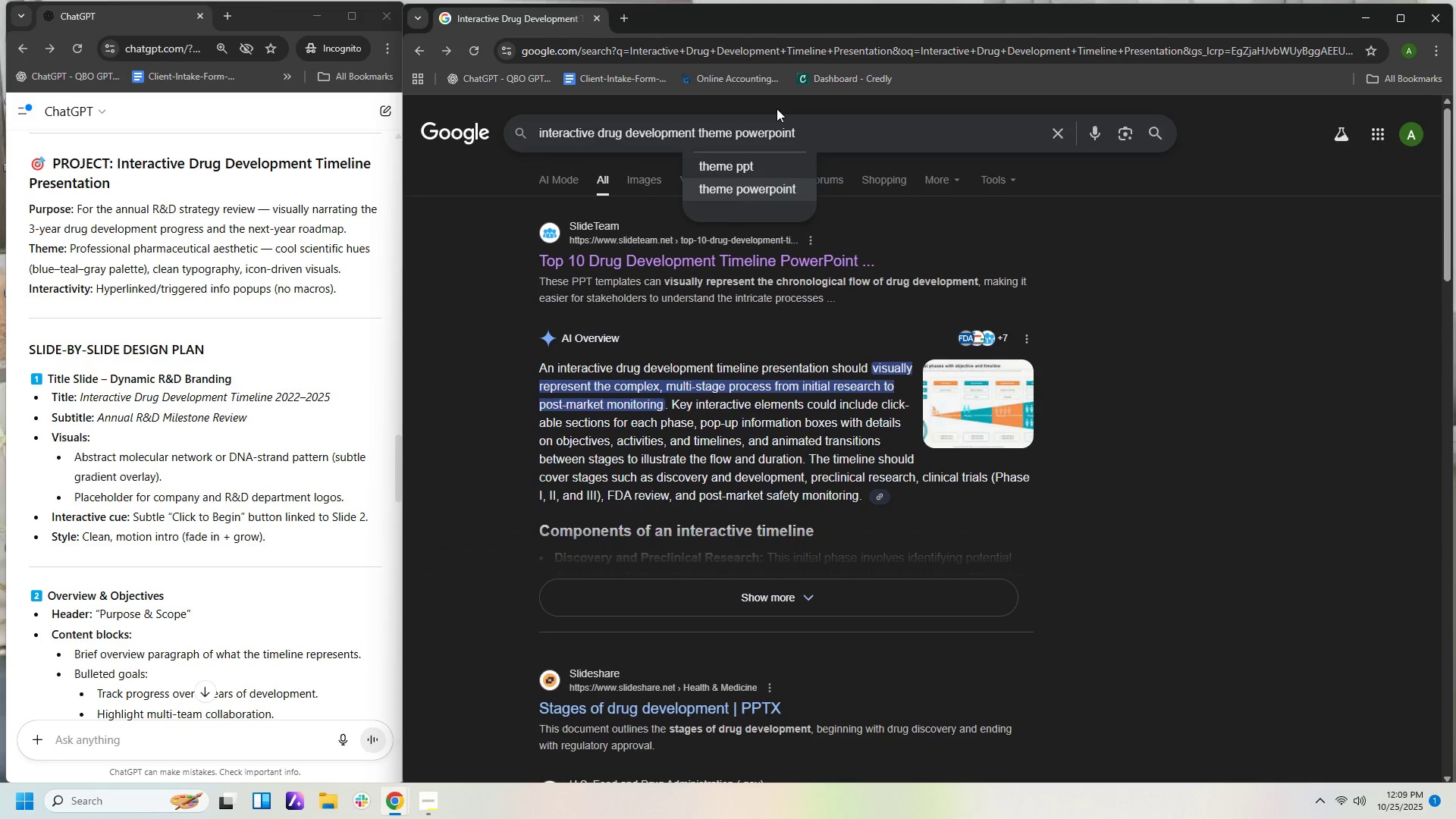 
key(Enter)
 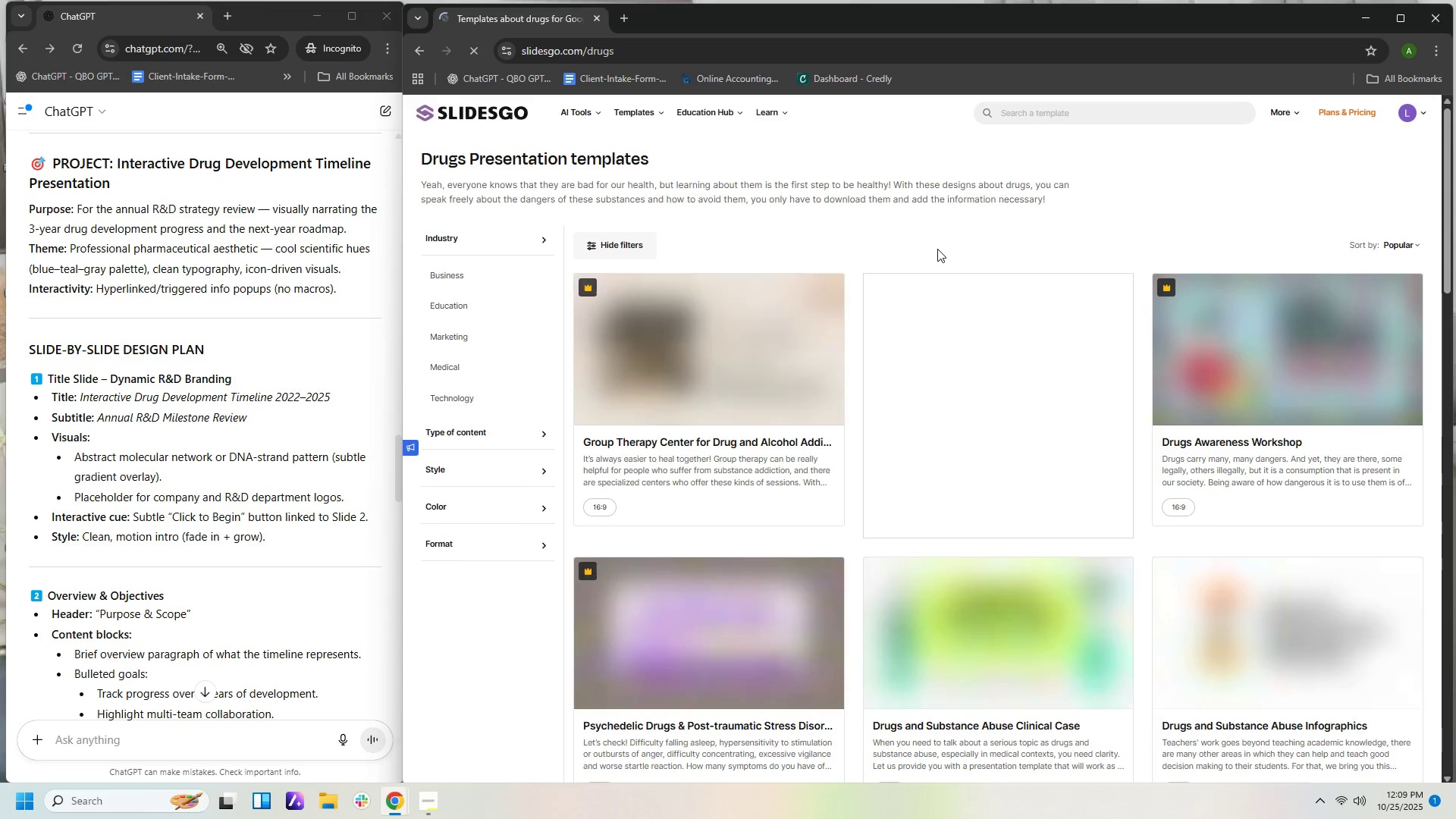 
wait(16.1)
 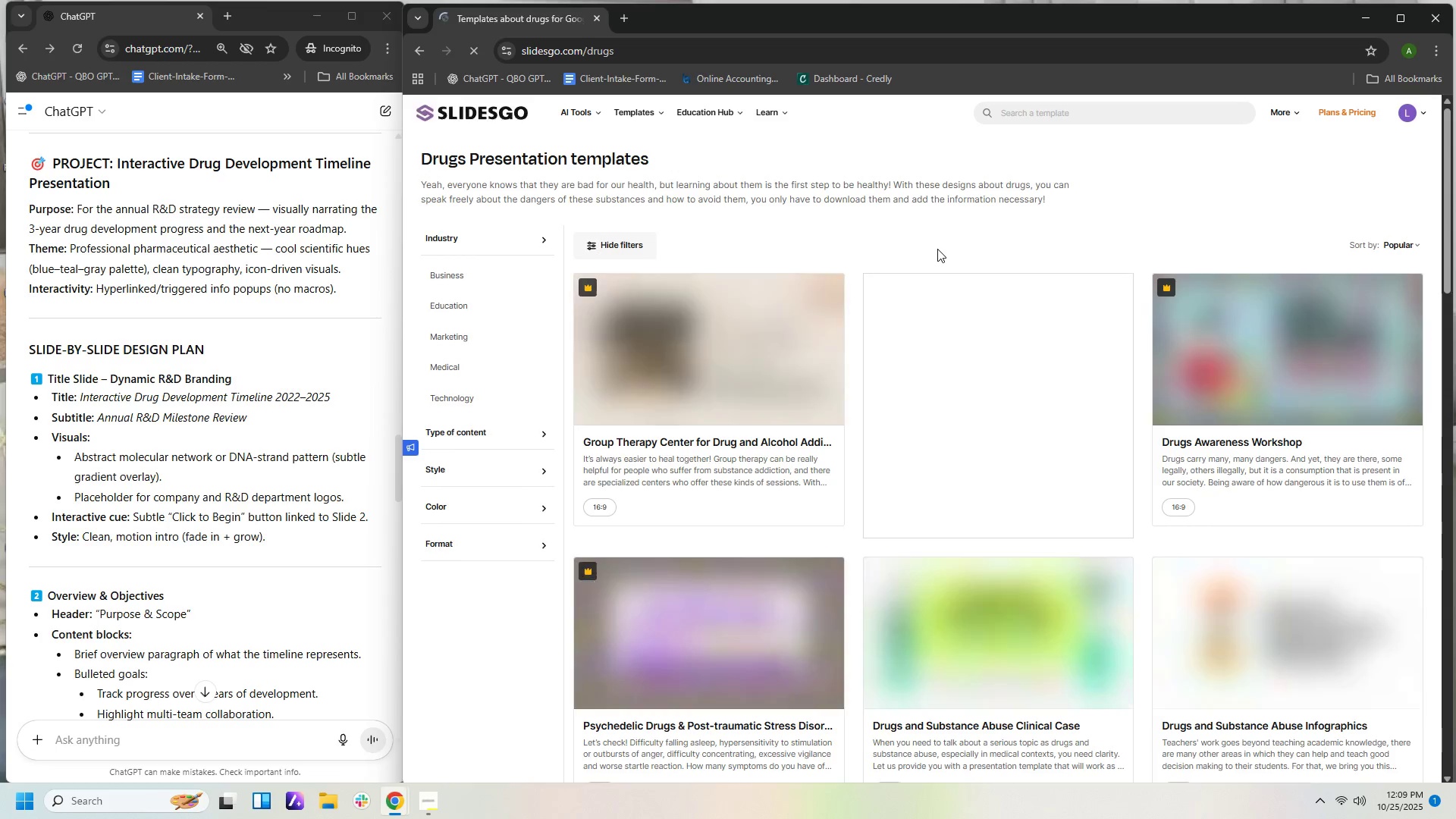 
scroll: coordinate [1117, 475], scroll_direction: down, amount: 9.0
 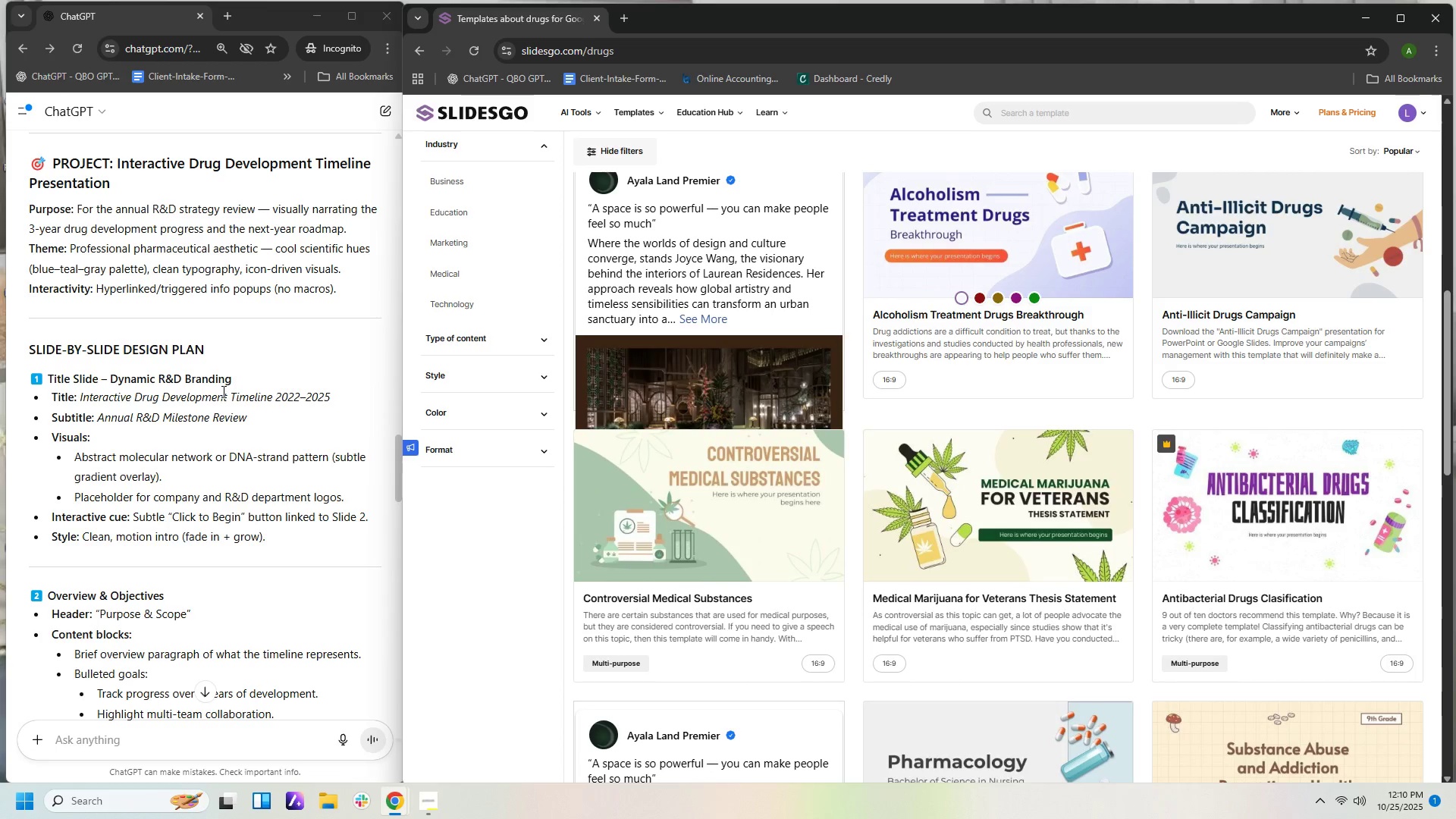 
wait(6.18)
 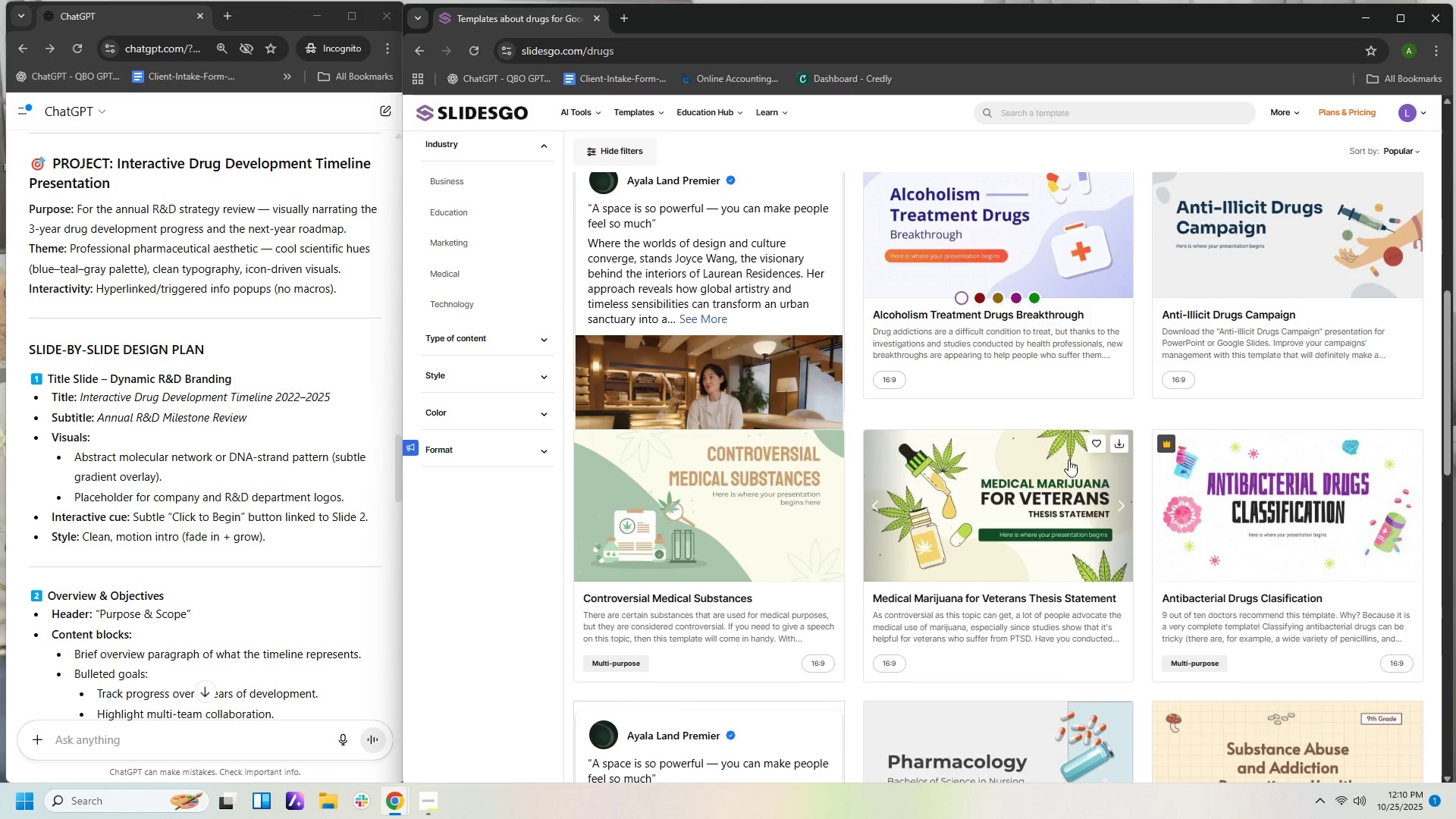 
scroll: coordinate [266, 529], scroll_direction: down, amount: 5.0
 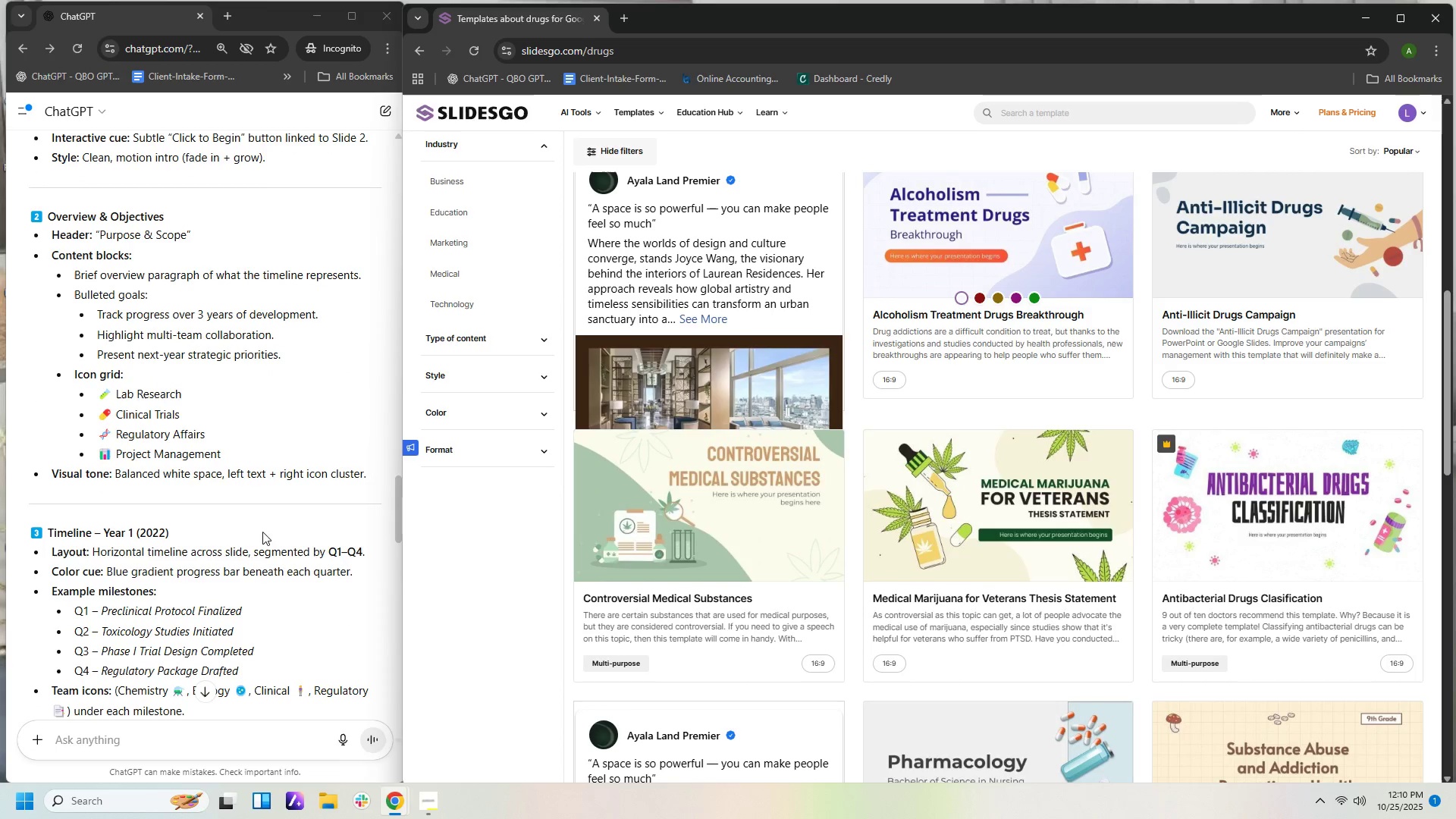 
scroll: coordinate [275, 513], scroll_direction: down, amount: 6.0
 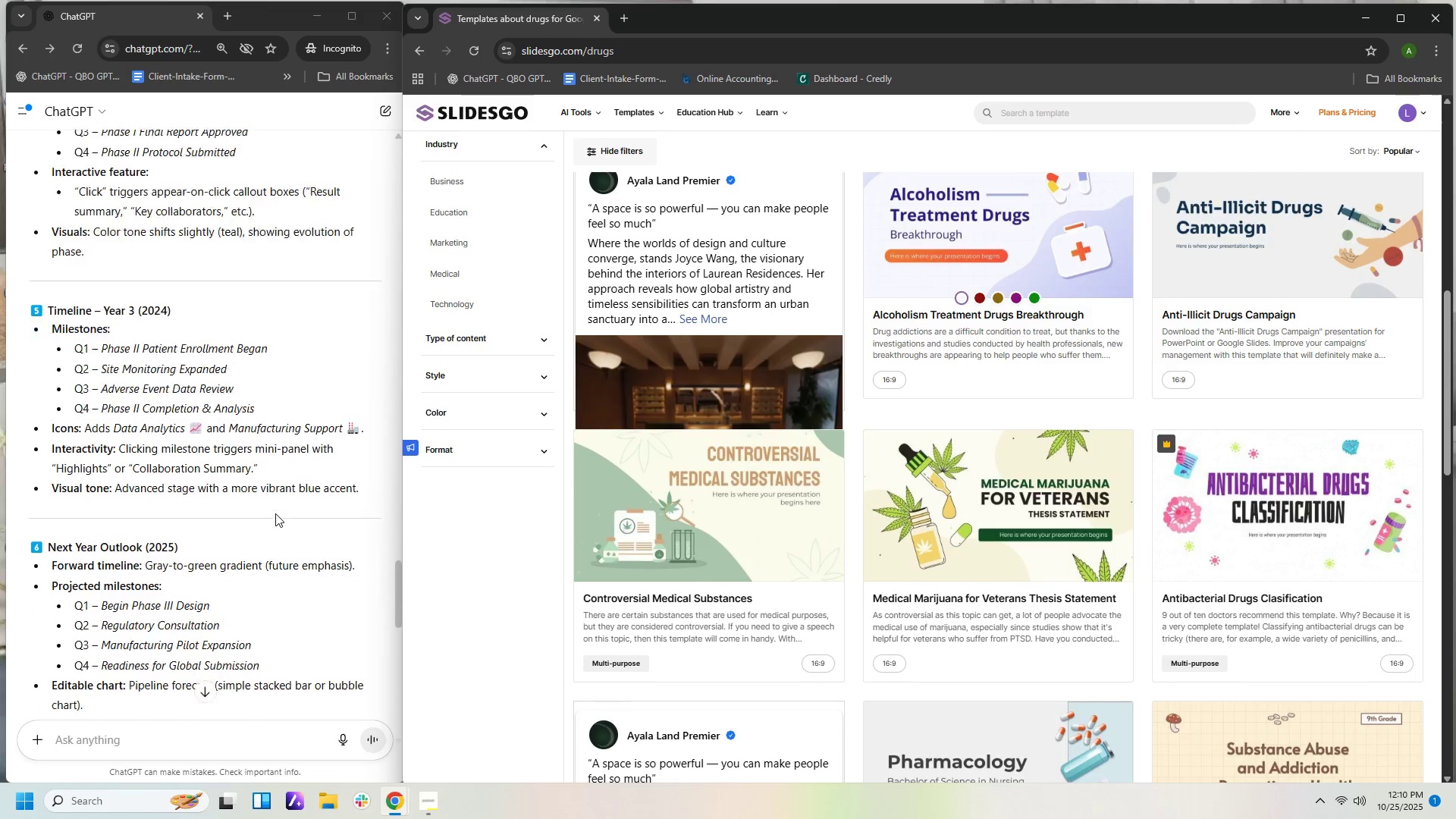 
scroll: coordinate [340, 478], scroll_direction: down, amount: 7.0
 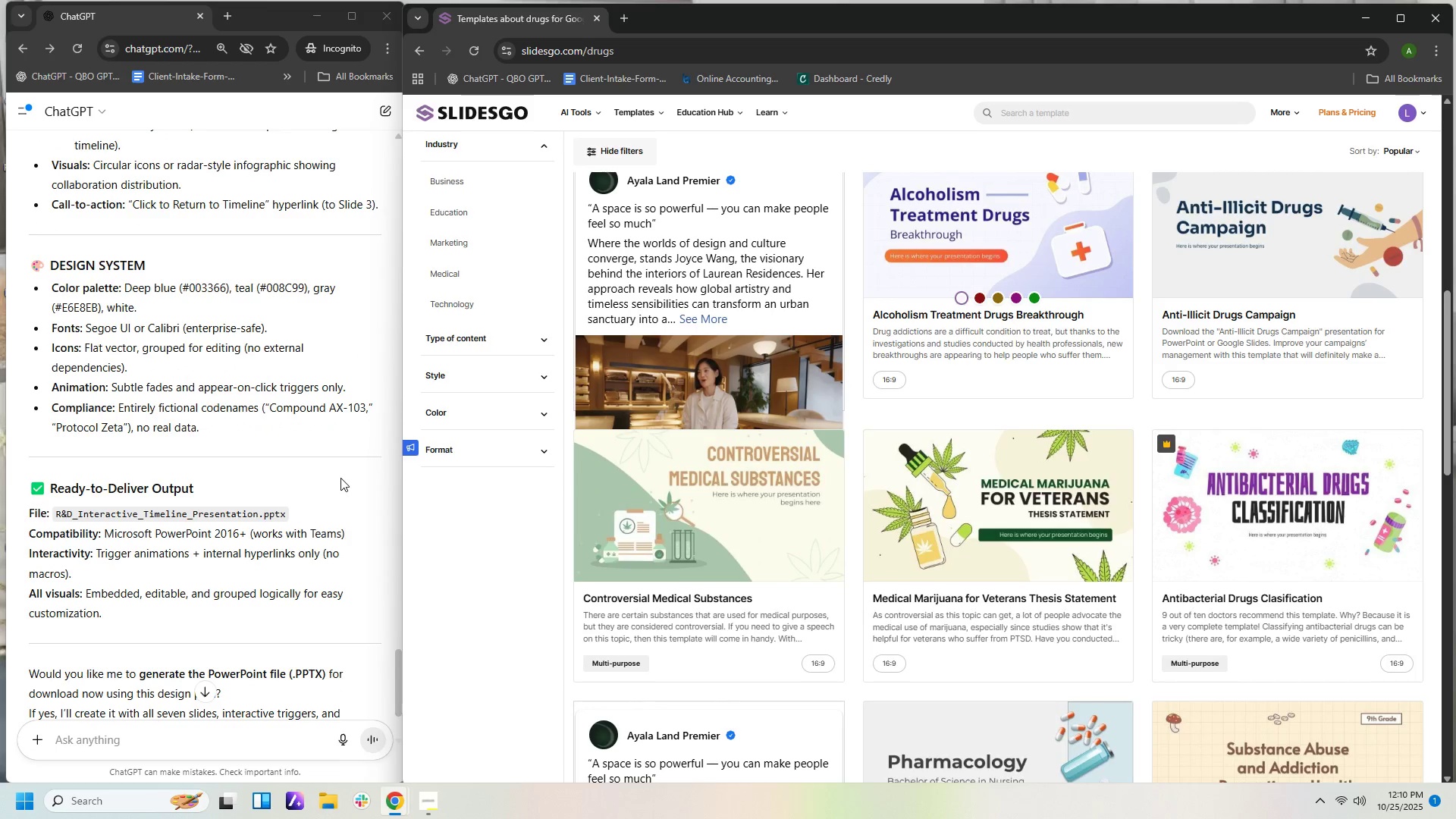 
scroll: coordinate [340, 479], scroll_direction: up, amount: 2.0
 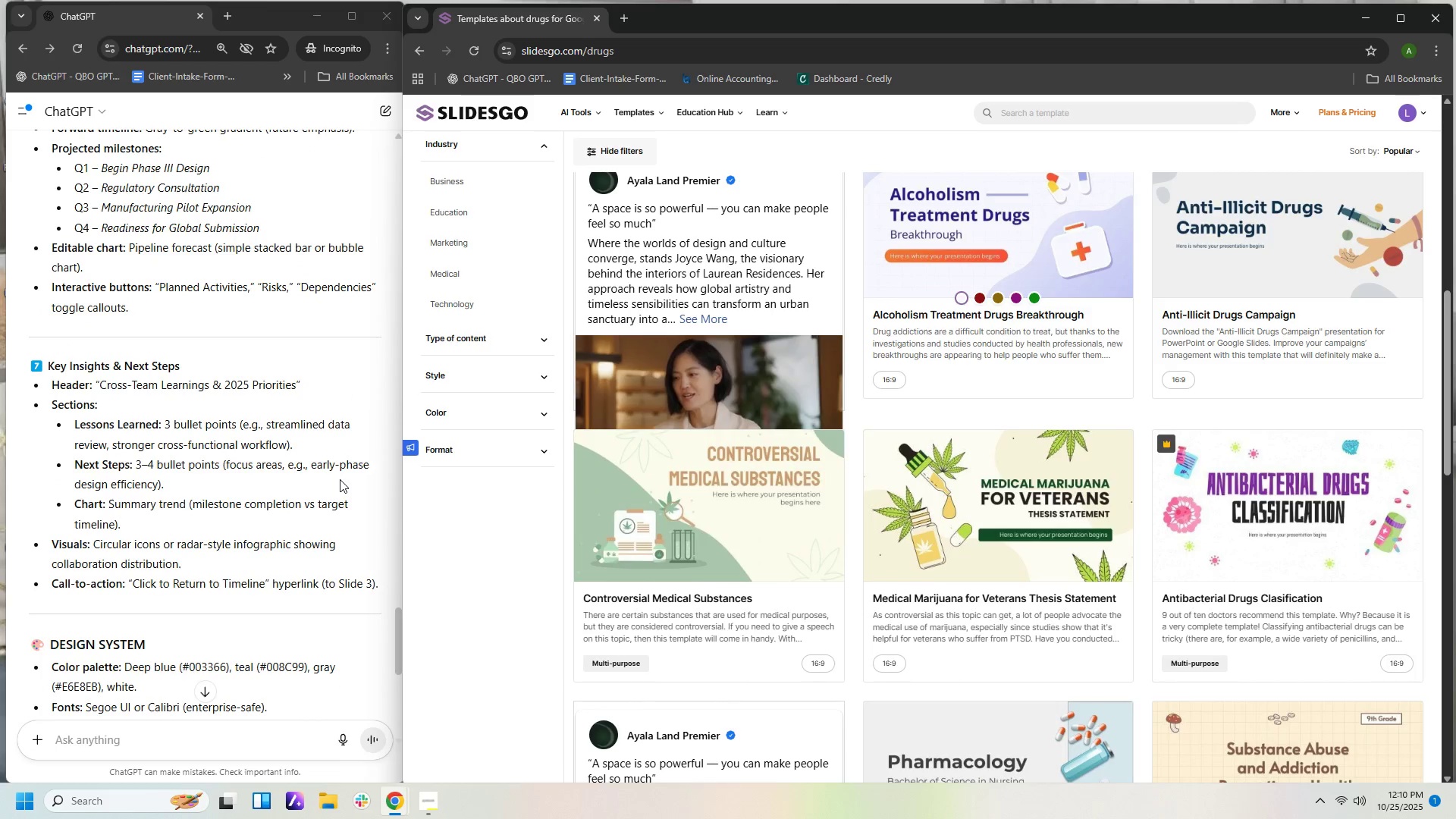 
wait(7.03)
 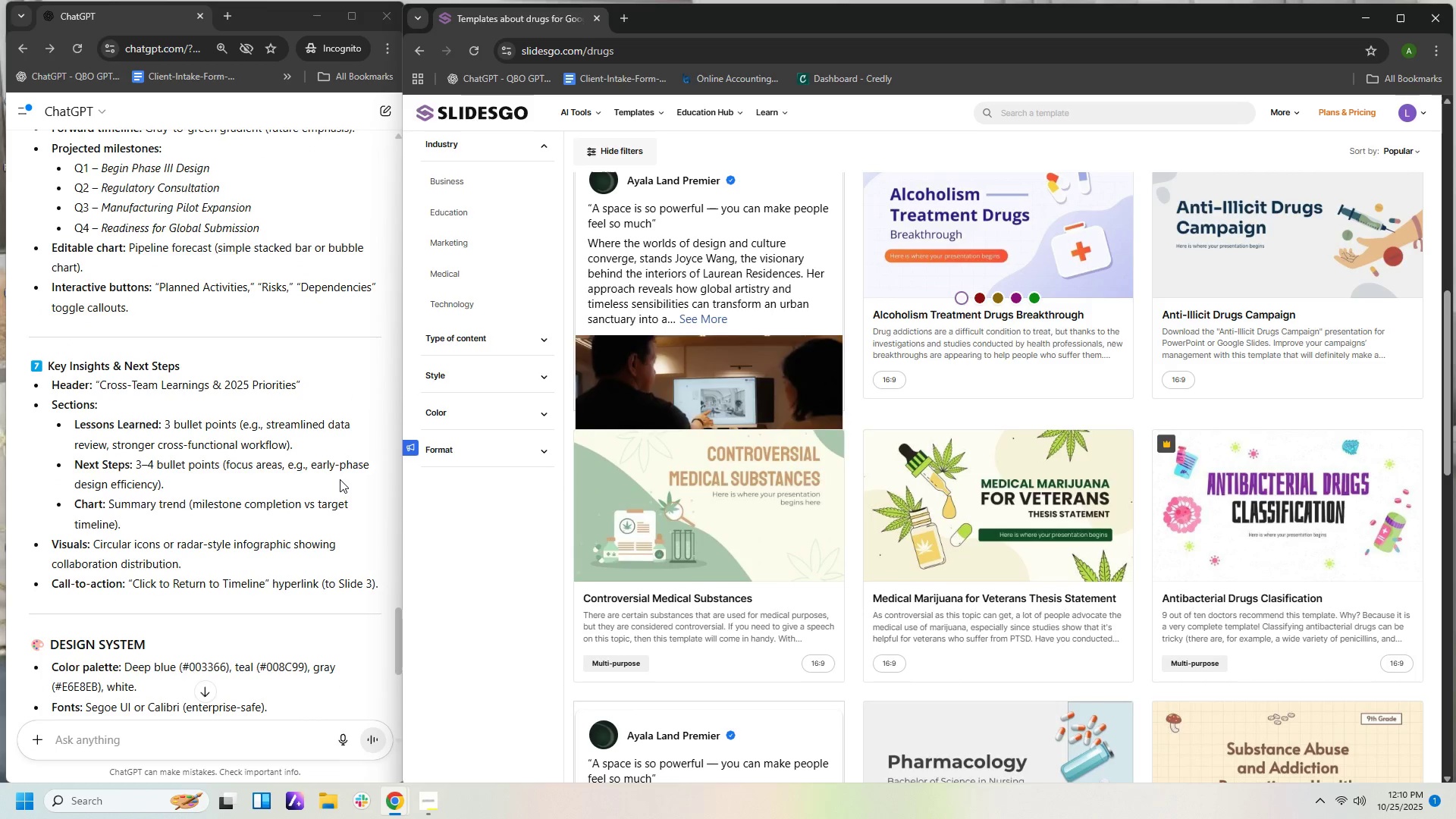 
scroll: coordinate [303, 442], scroll_direction: up, amount: 1.0
 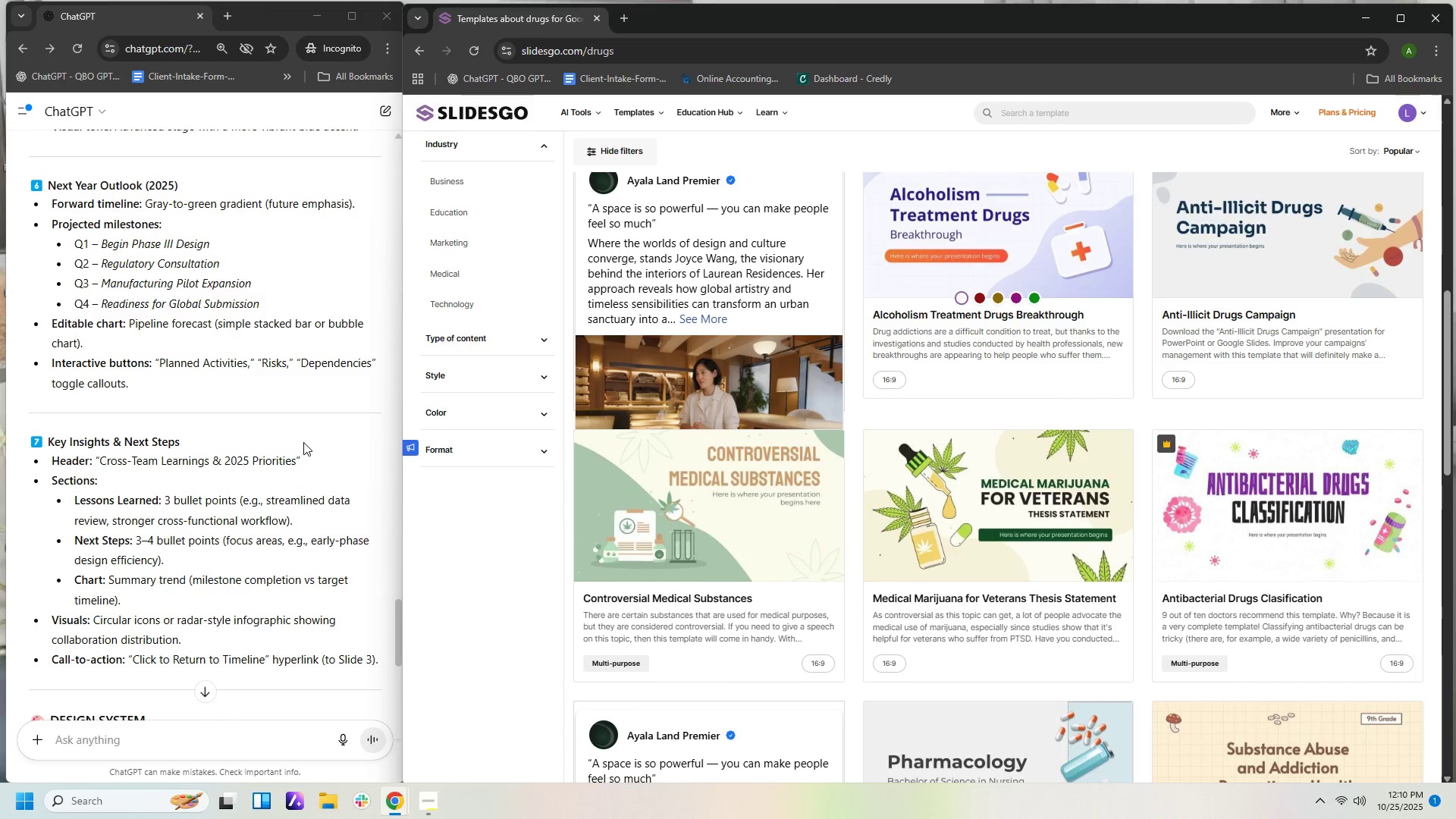 
scroll: coordinate [303, 442], scroll_direction: down, amount: 1.0
 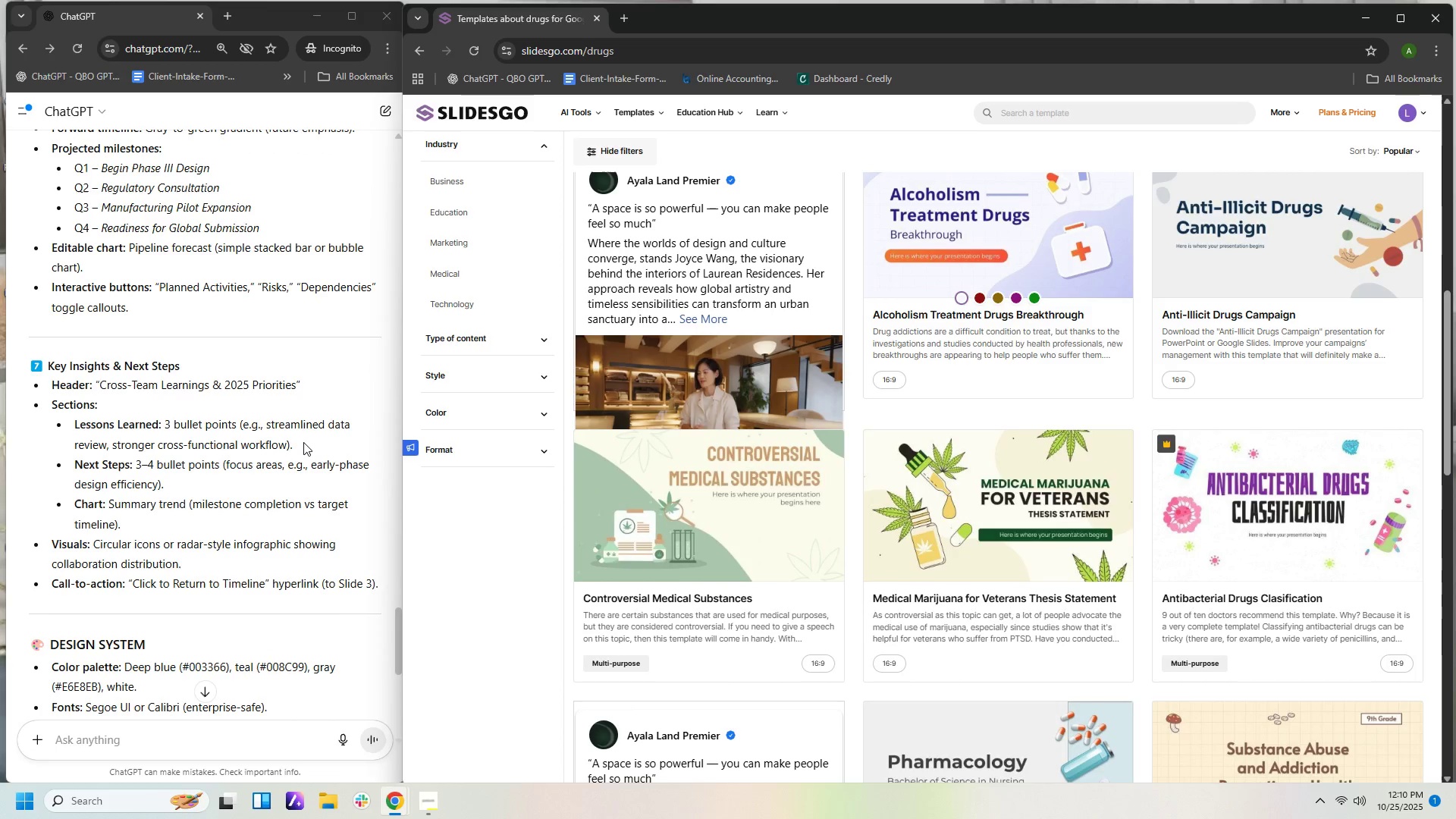 
scroll: coordinate [303, 442], scroll_direction: up, amount: 3.0
 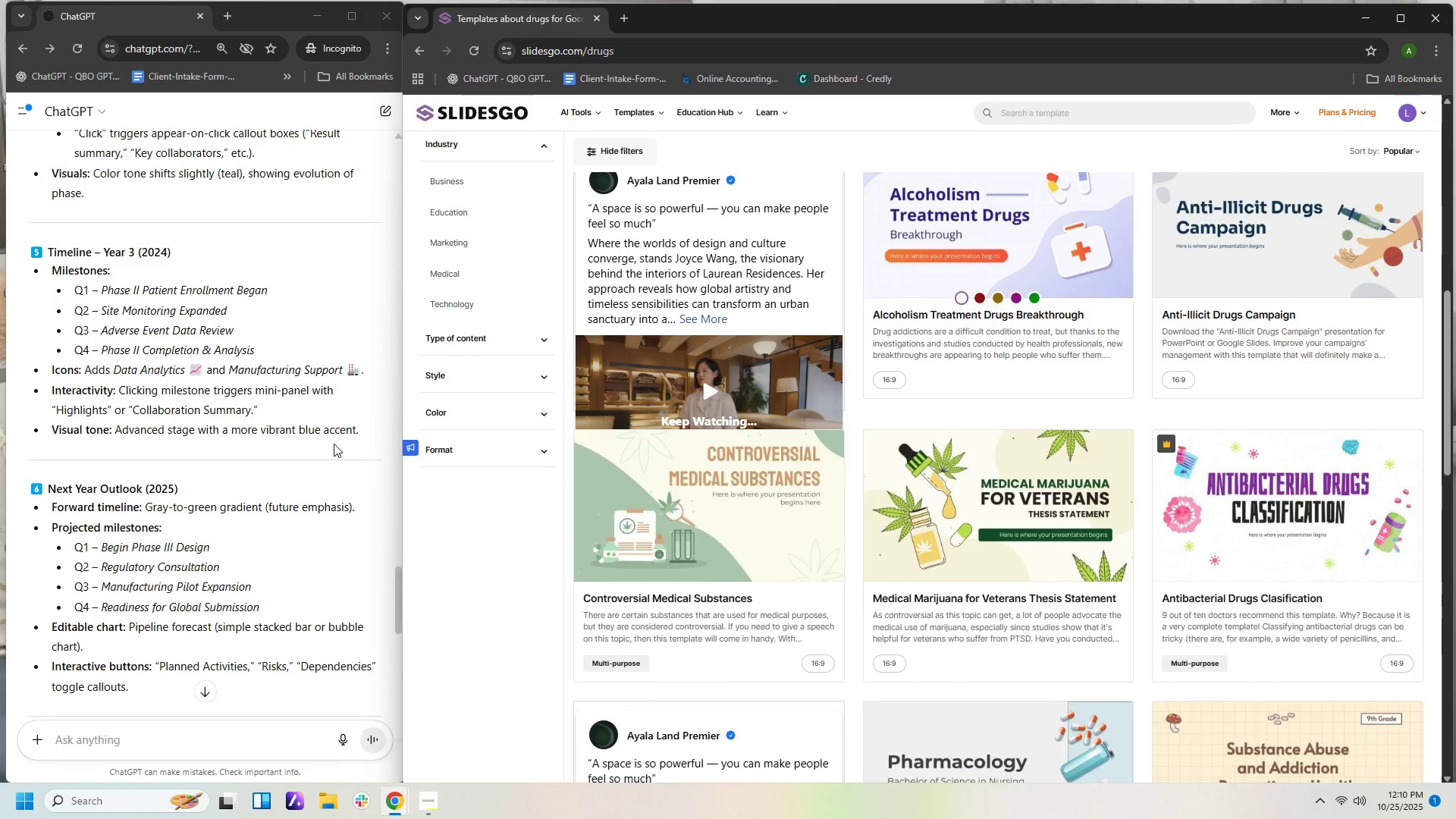 
wait(5.48)
 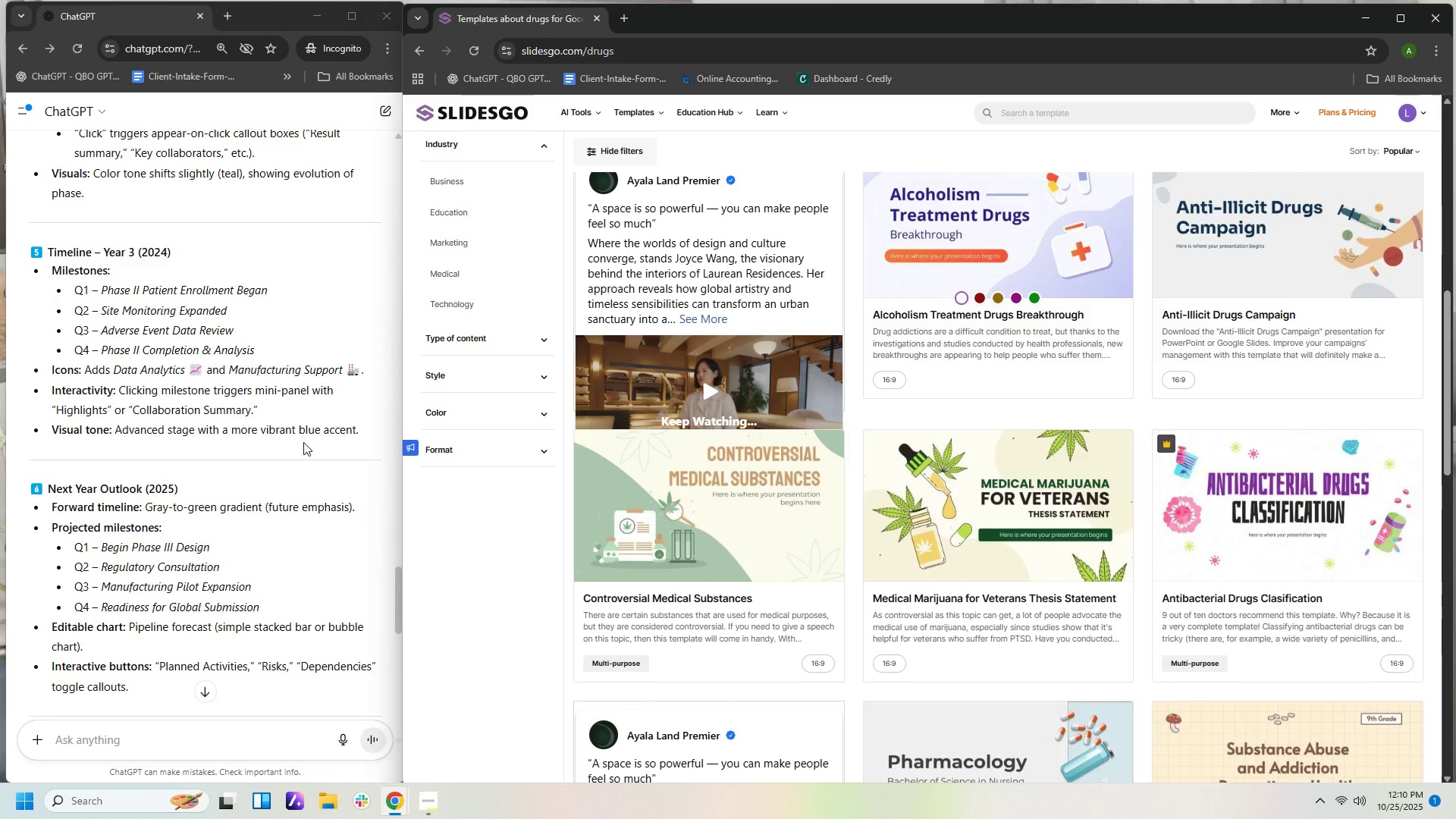 
scroll: coordinate [293, 411], scroll_direction: up, amount: 3.0
 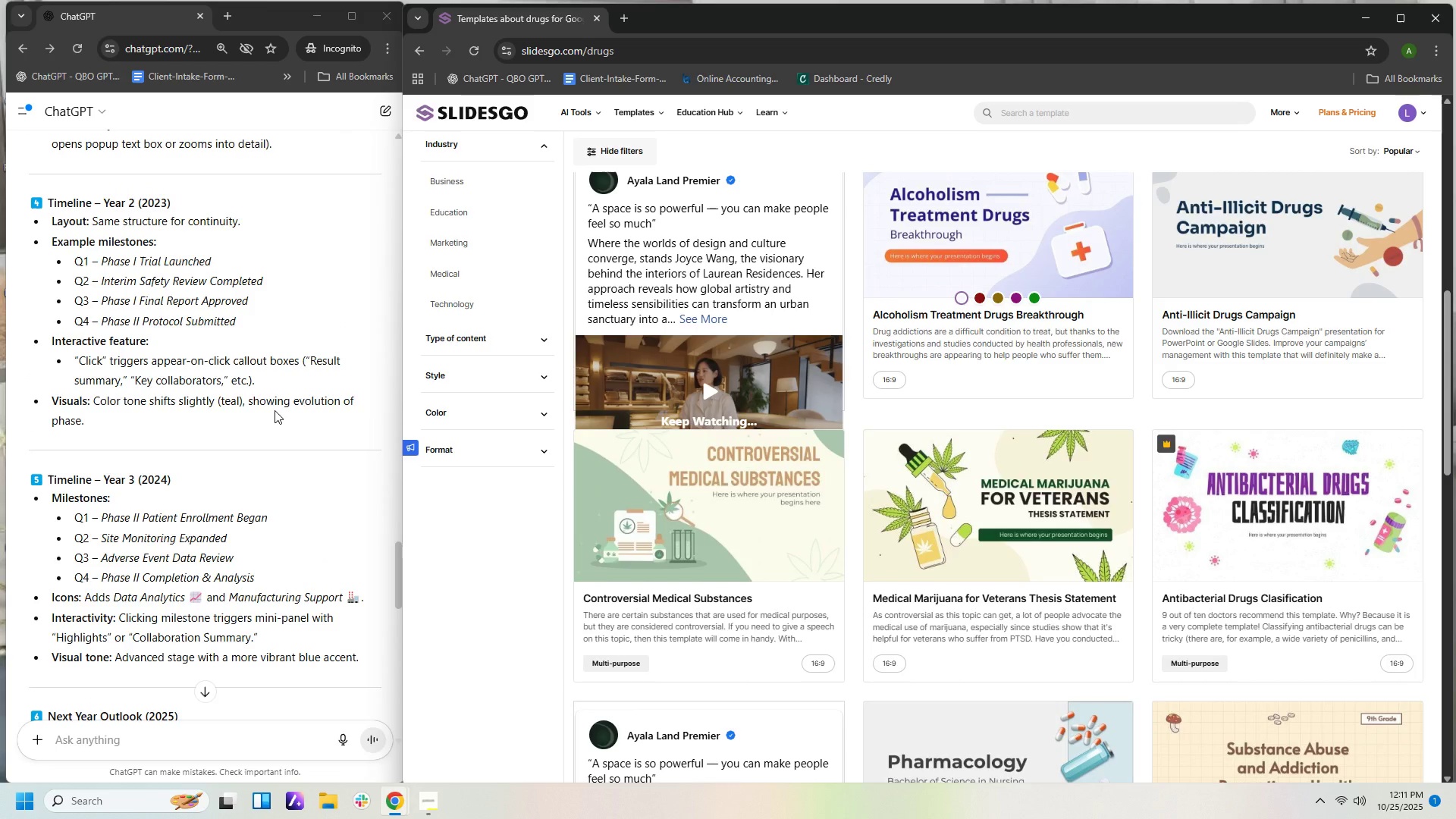 
wait(47.61)
 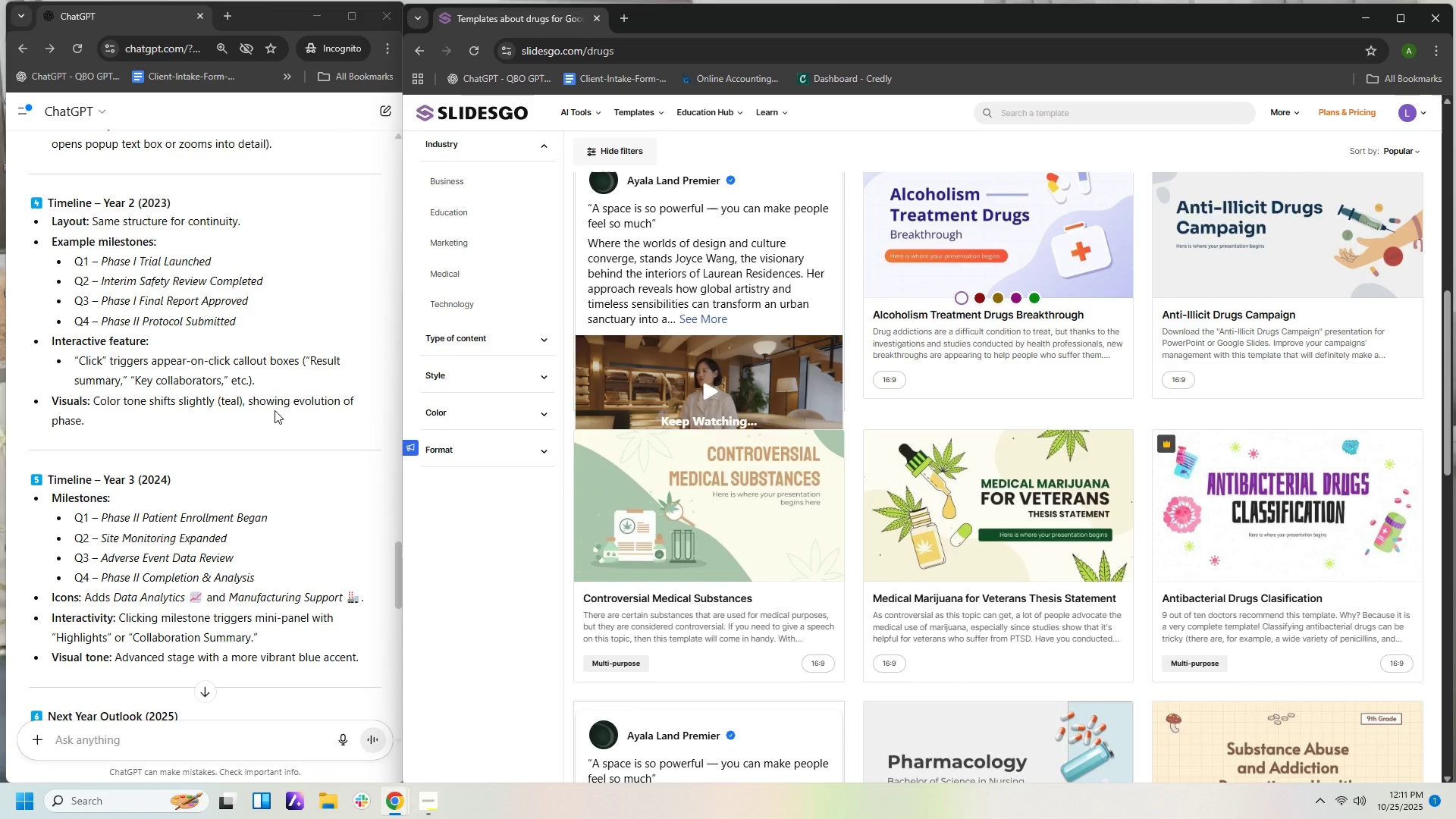 
scroll: coordinate [869, 576], scroll_direction: down, amount: 4.0
 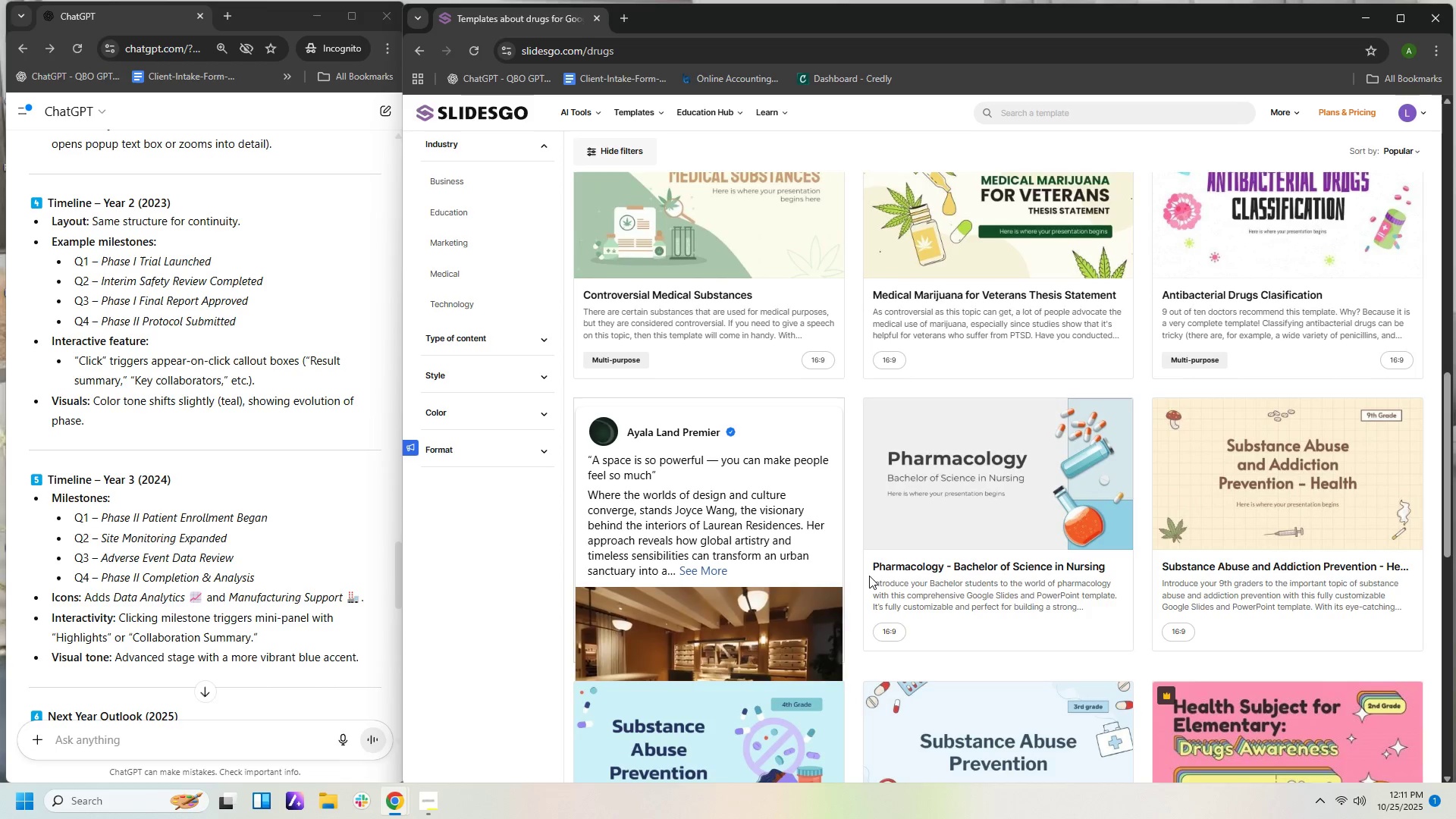 
wait(8.1)
 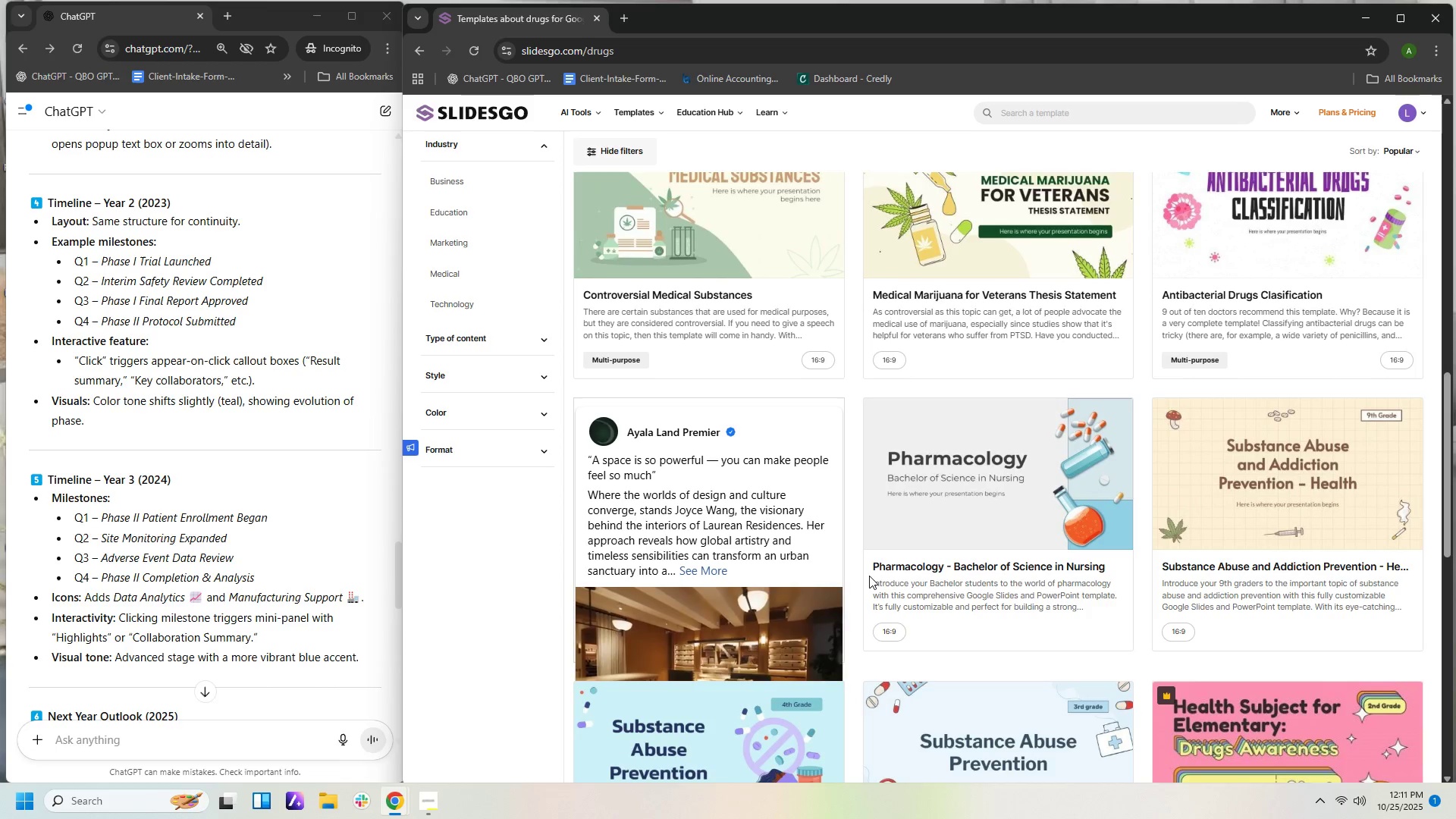 
scroll: coordinate [983, 620], scroll_direction: down, amount: 2.0
 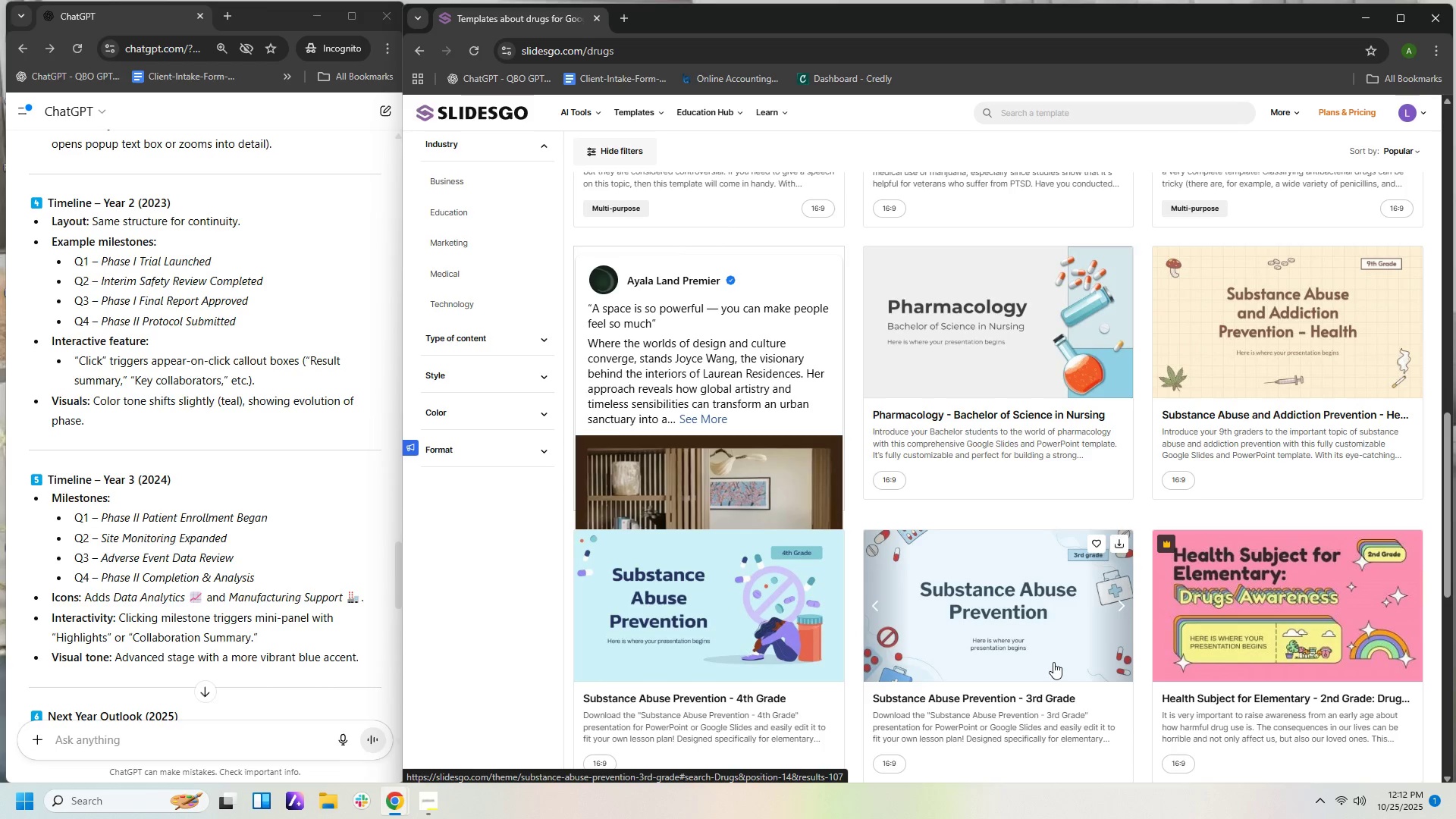 
wait(11.09)
 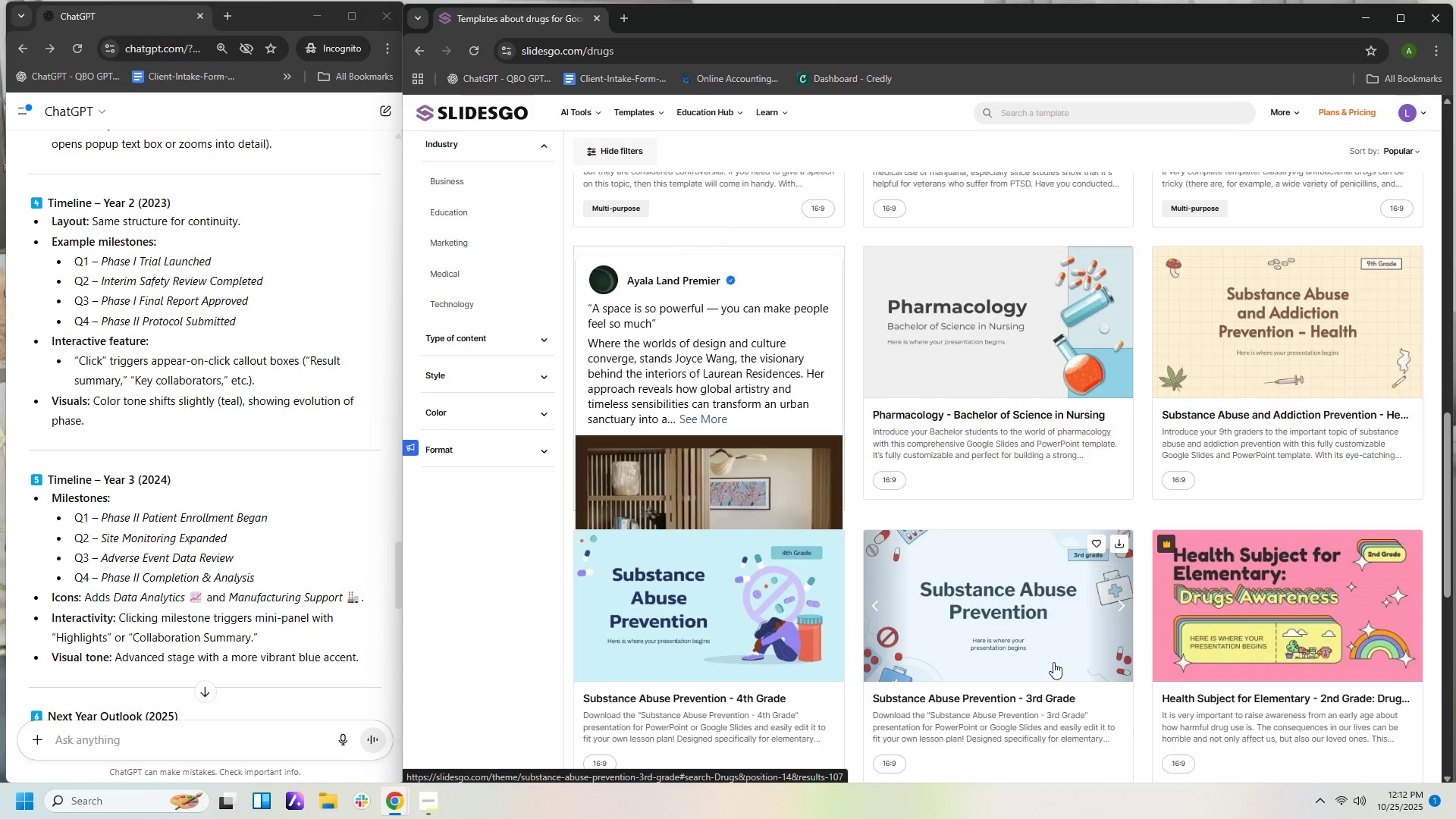 
scroll: coordinate [1096, 548], scroll_direction: down, amount: 2.0
 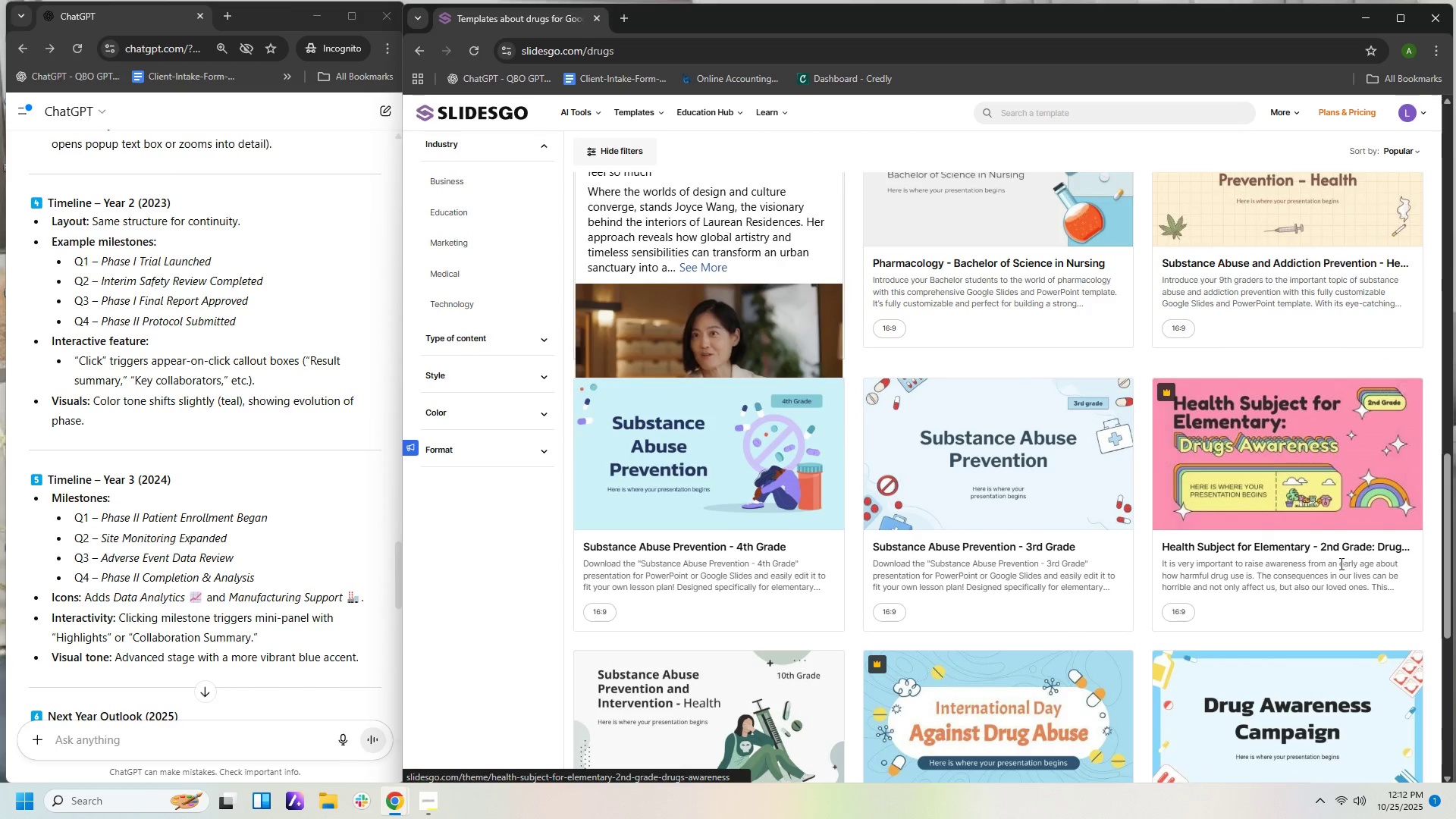 
mouse_move([701, 444])
 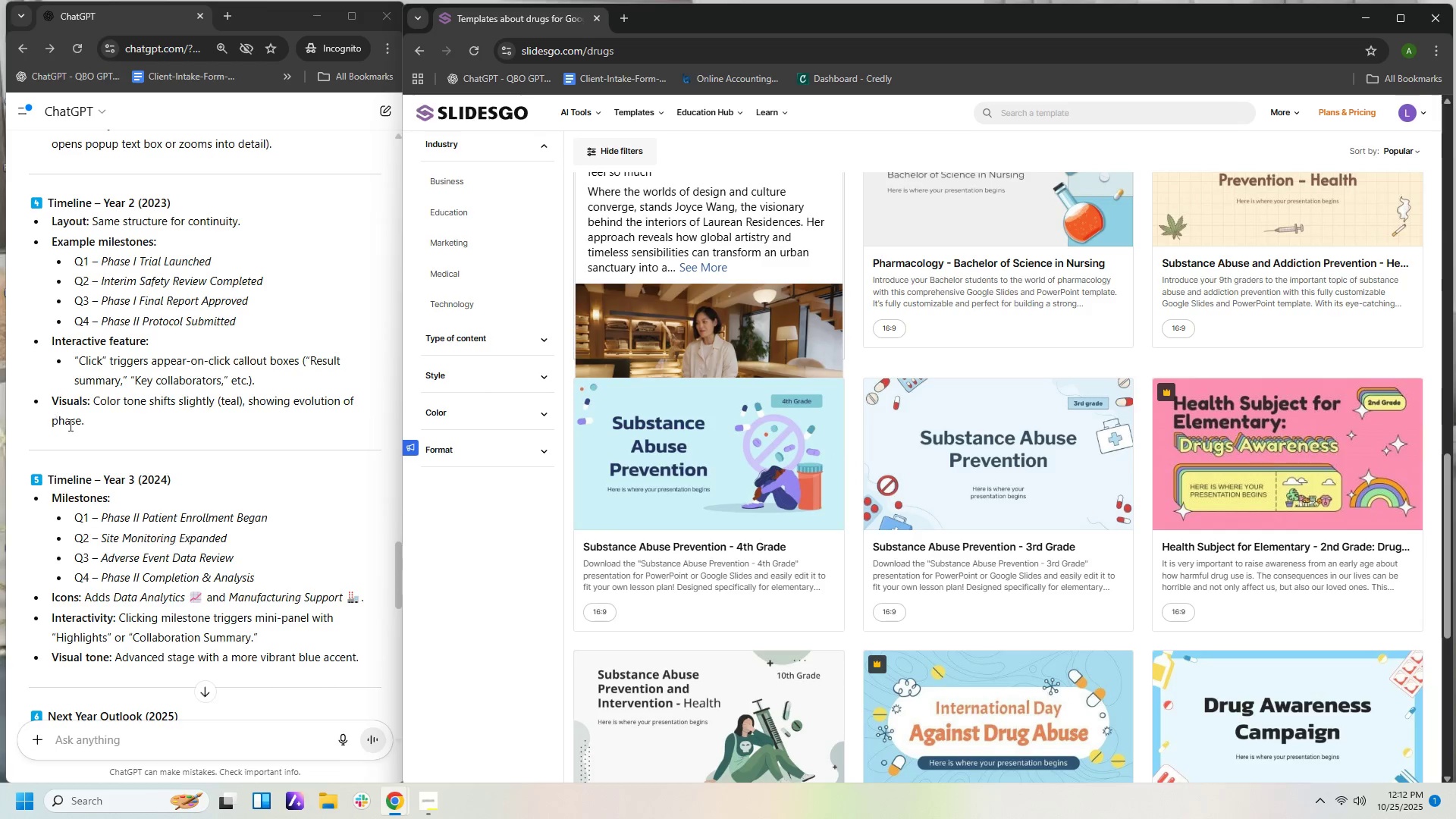 
scroll: coordinate [340, 492], scroll_direction: down, amount: 11.0
 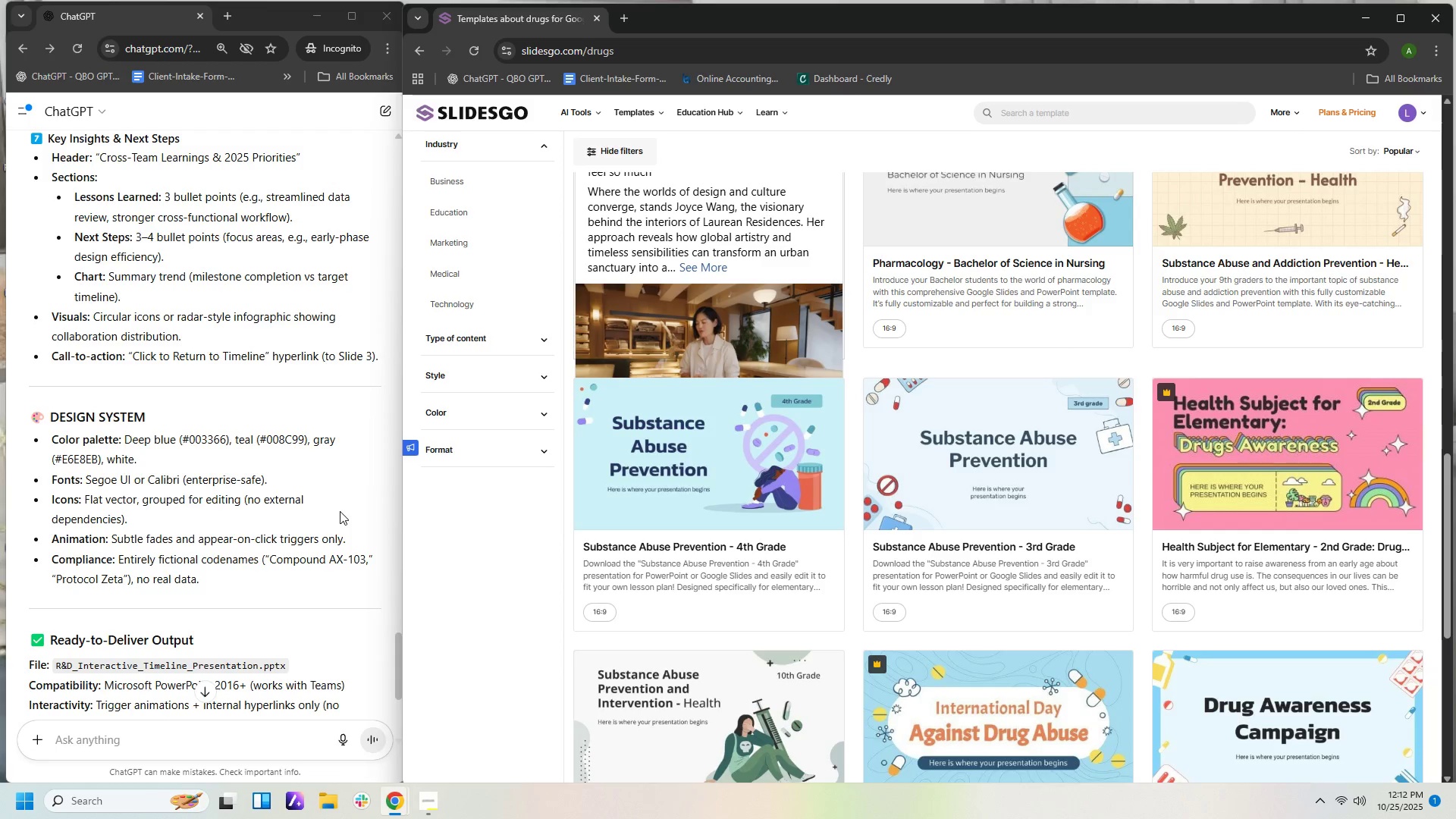 
wait(6.21)
 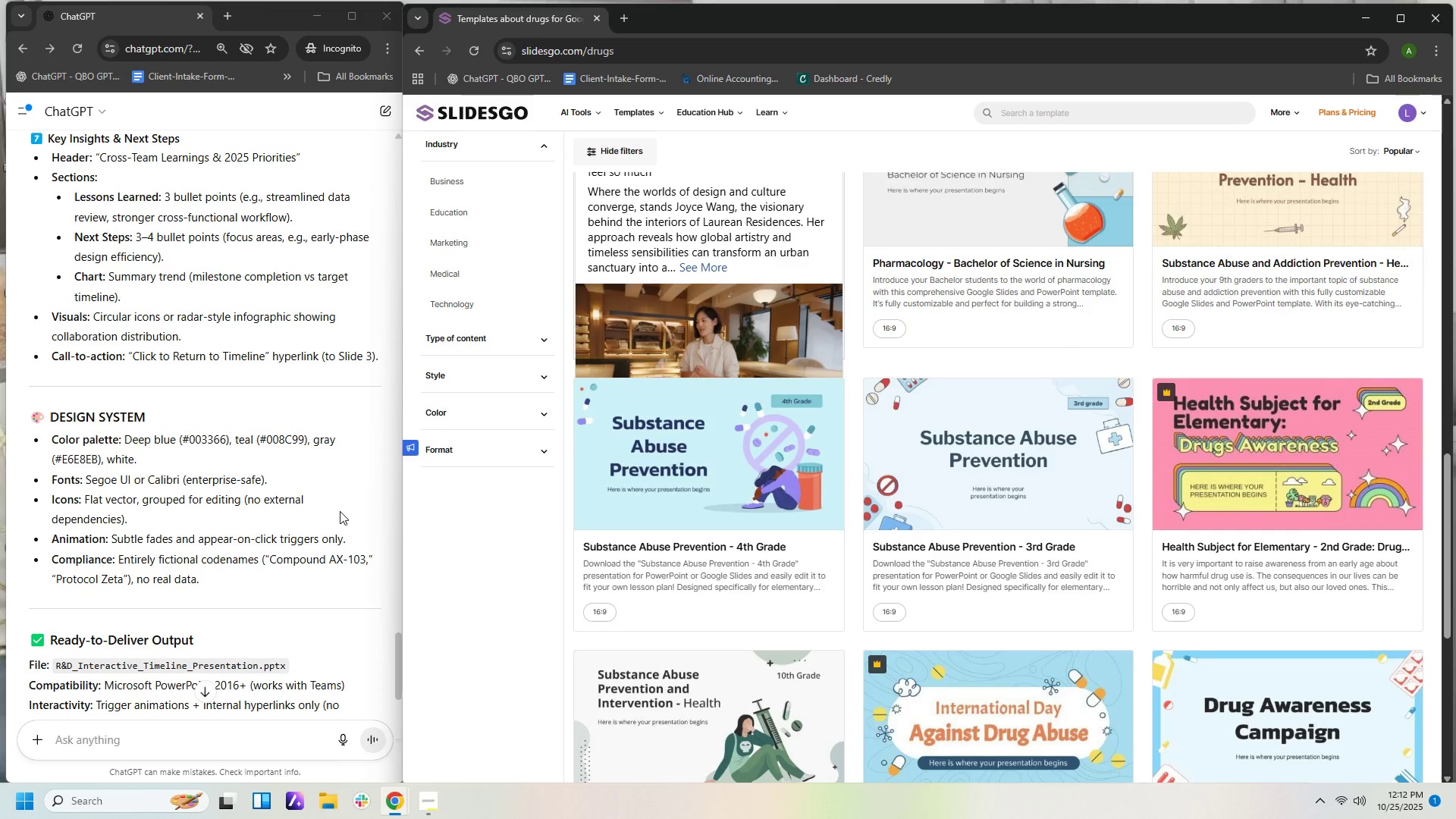 
scroll: coordinate [315, 524], scroll_direction: down, amount: 5.0
 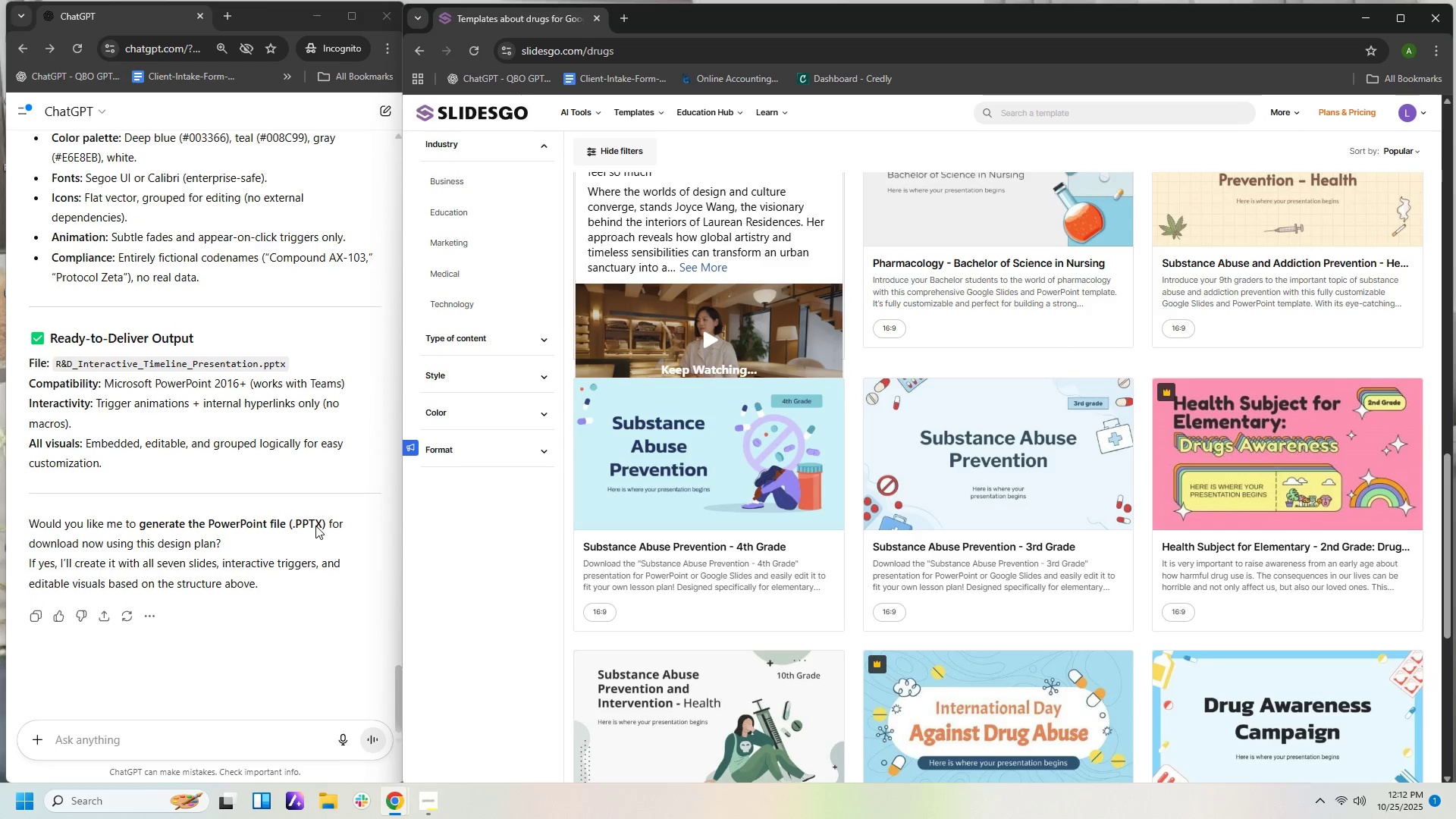 
scroll: coordinate [316, 526], scroll_direction: up, amount: 21.0
 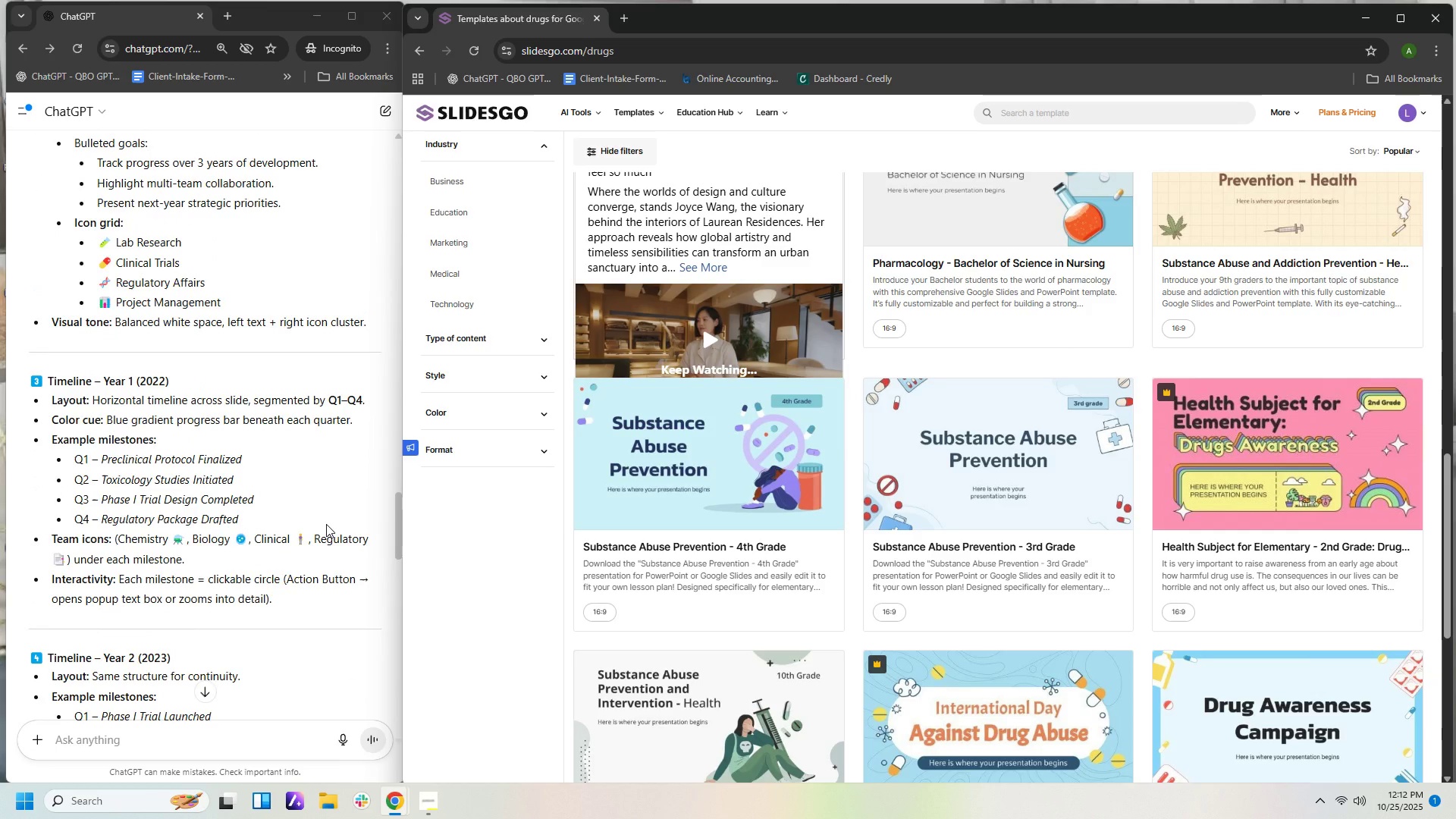 
wait(13.61)
 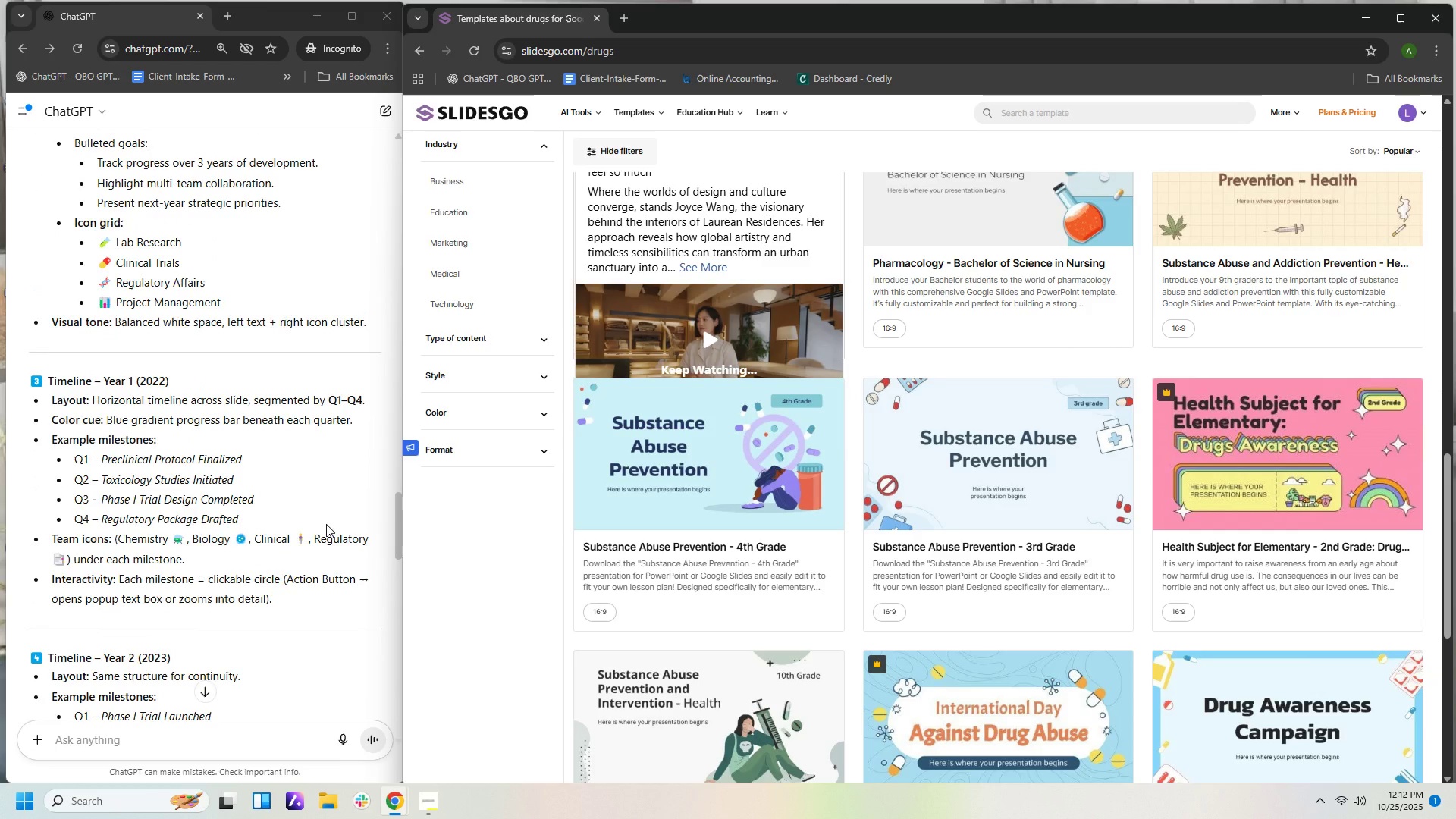 
scroll: coordinate [325, 397], scroll_direction: up, amount: 3.0
 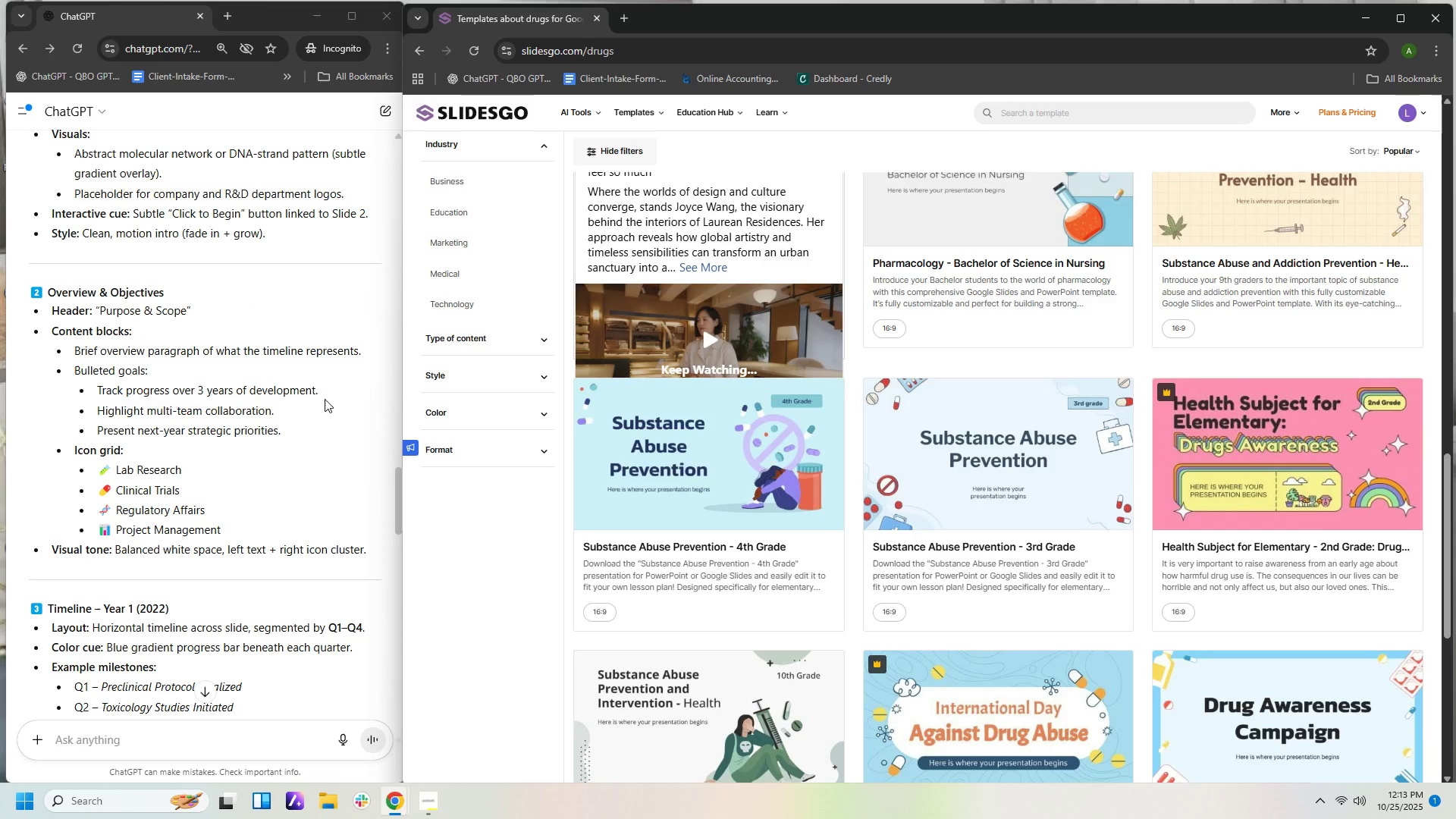 
wait(9.47)
 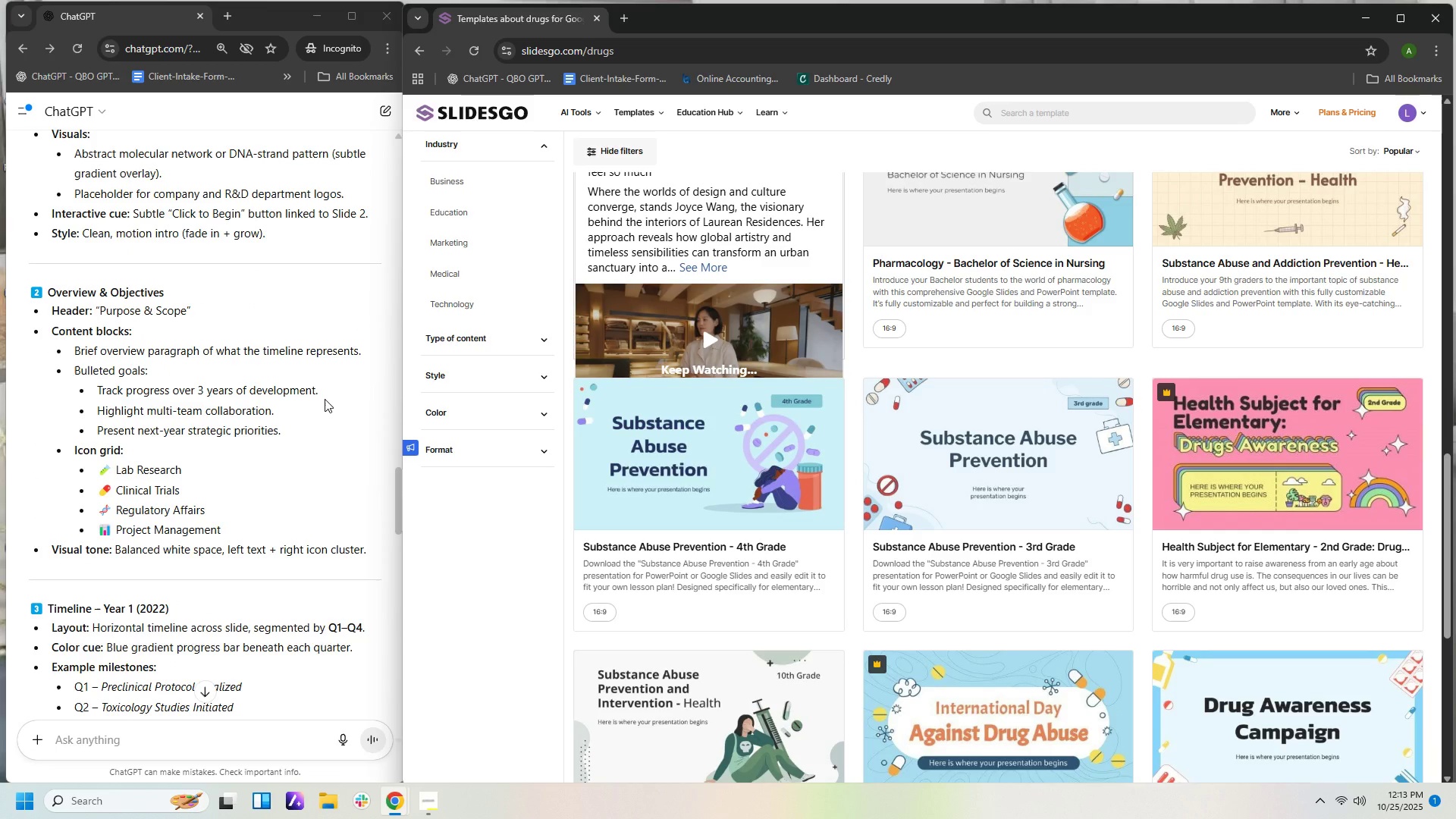 
scroll: coordinate [793, 124], scroll_direction: up, amount: 5.0
 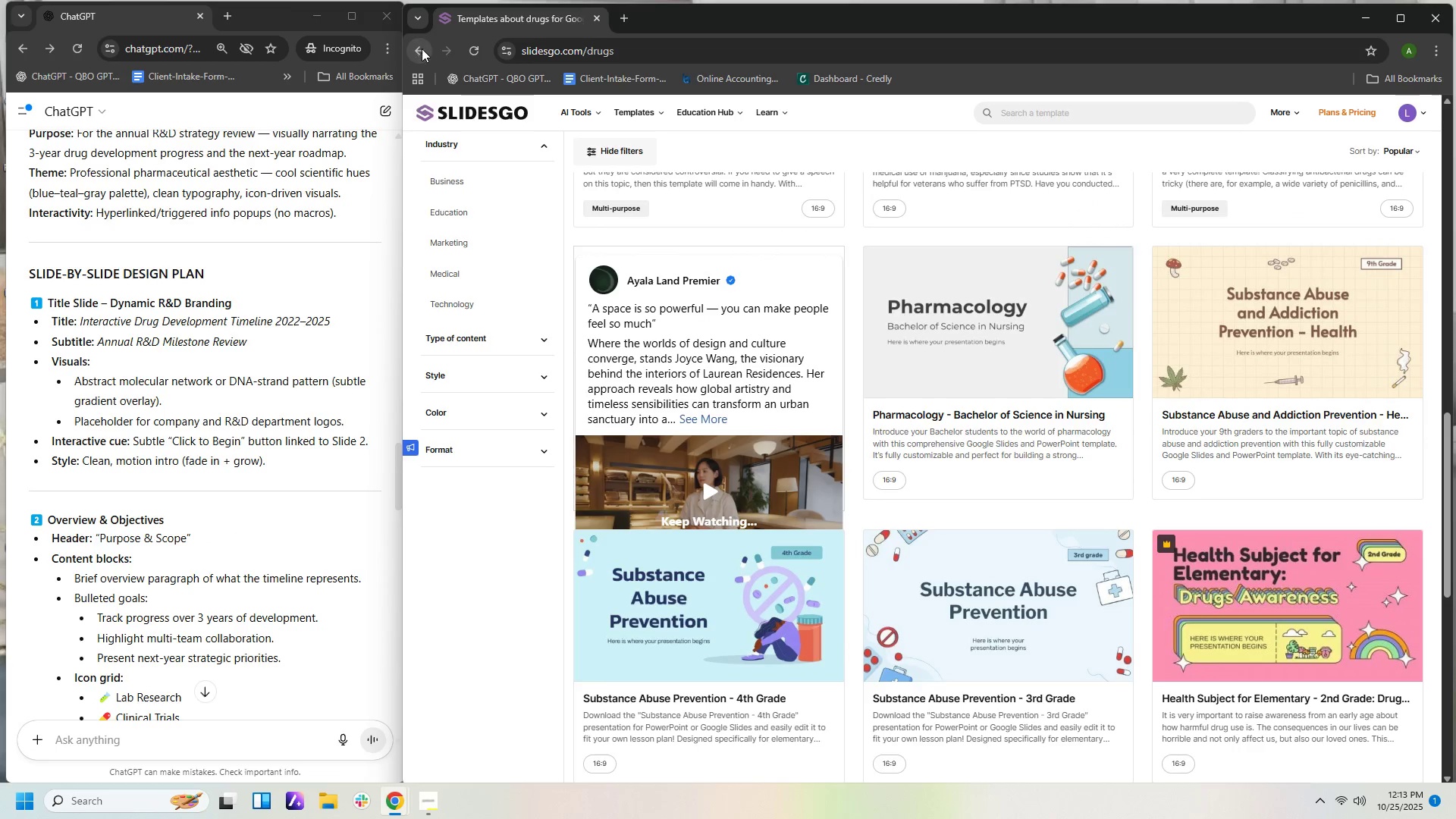 
left_click([422, 51])
 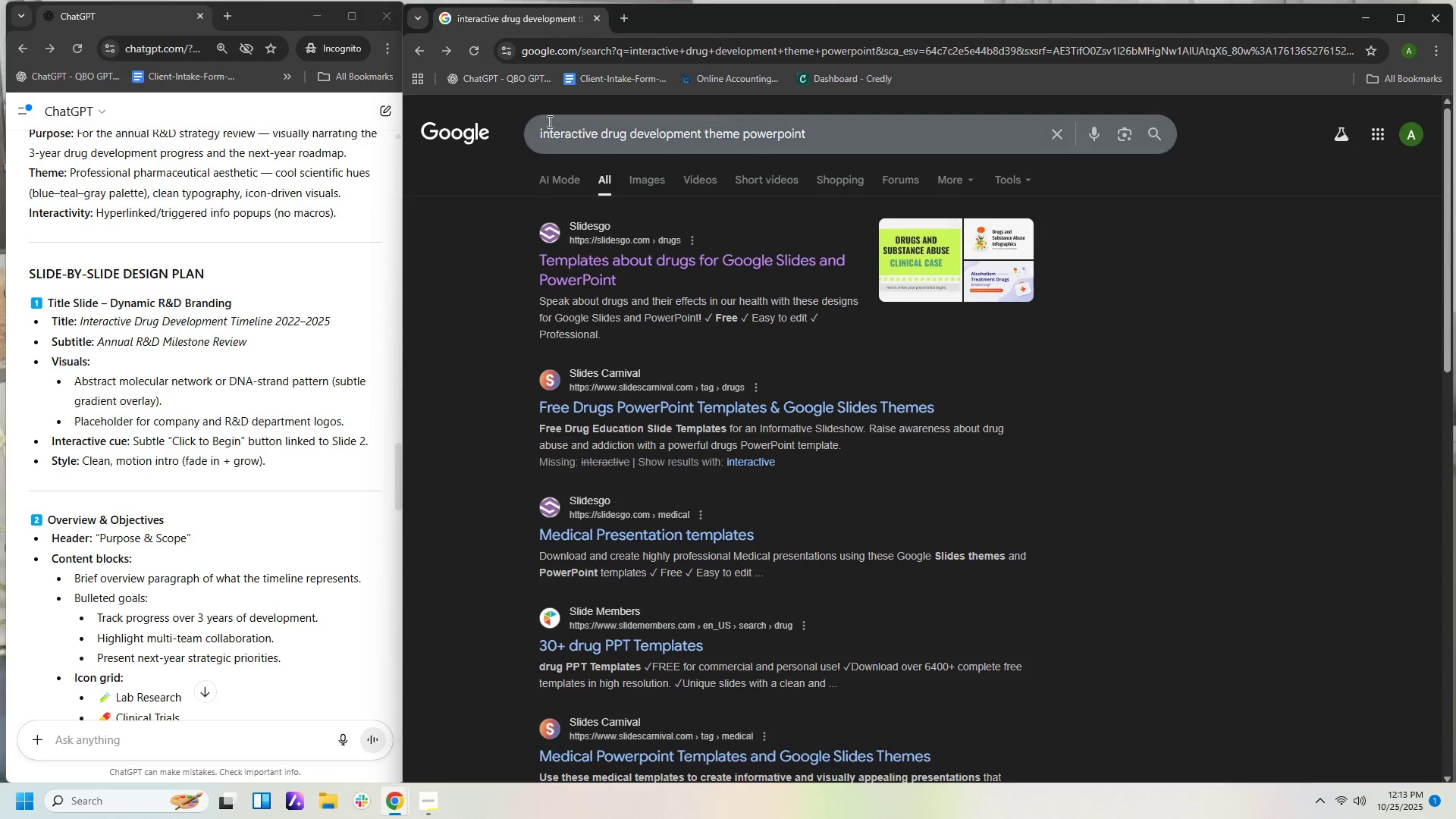 
left_click([534, 133])
 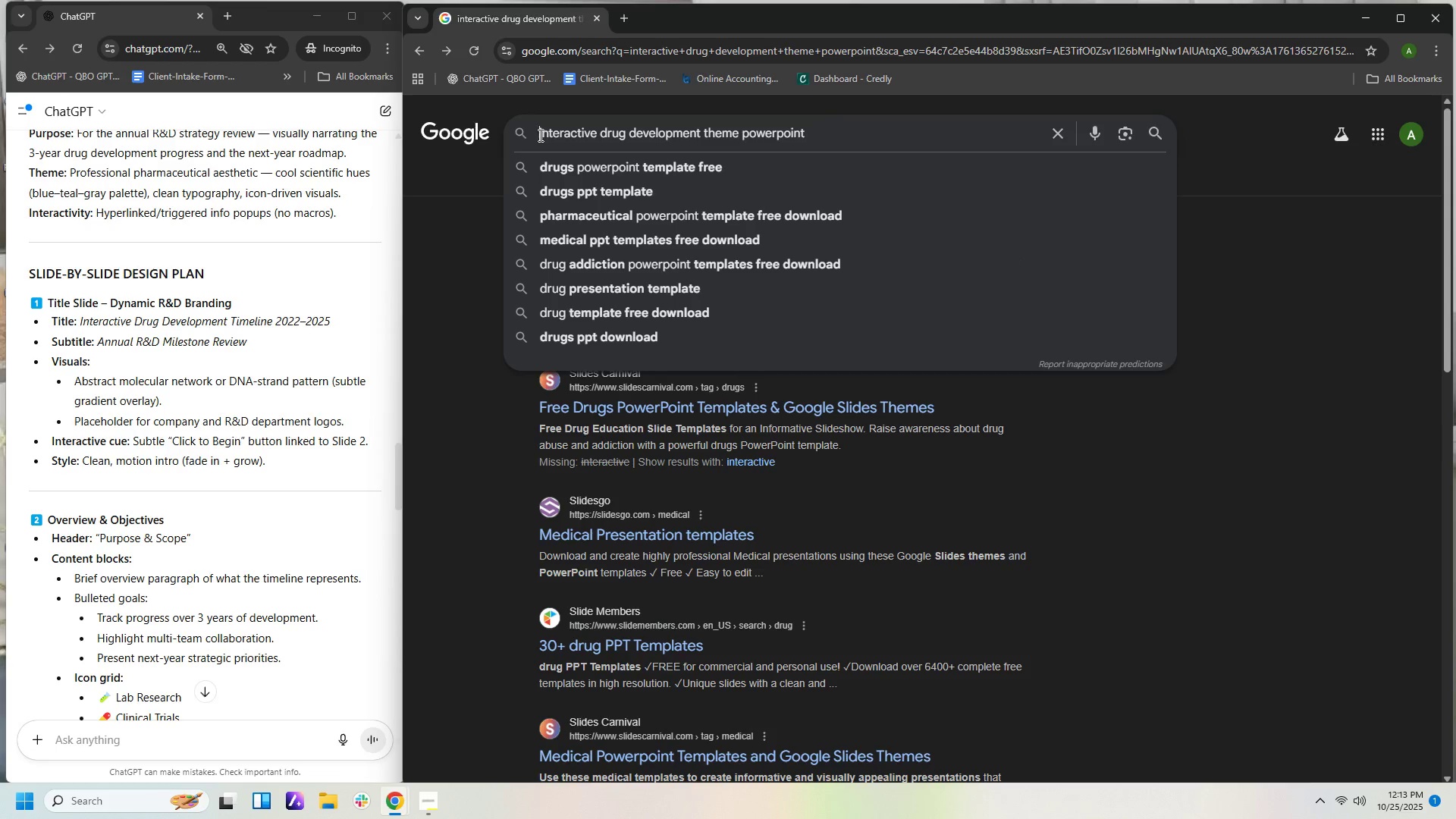 
type(dna )
 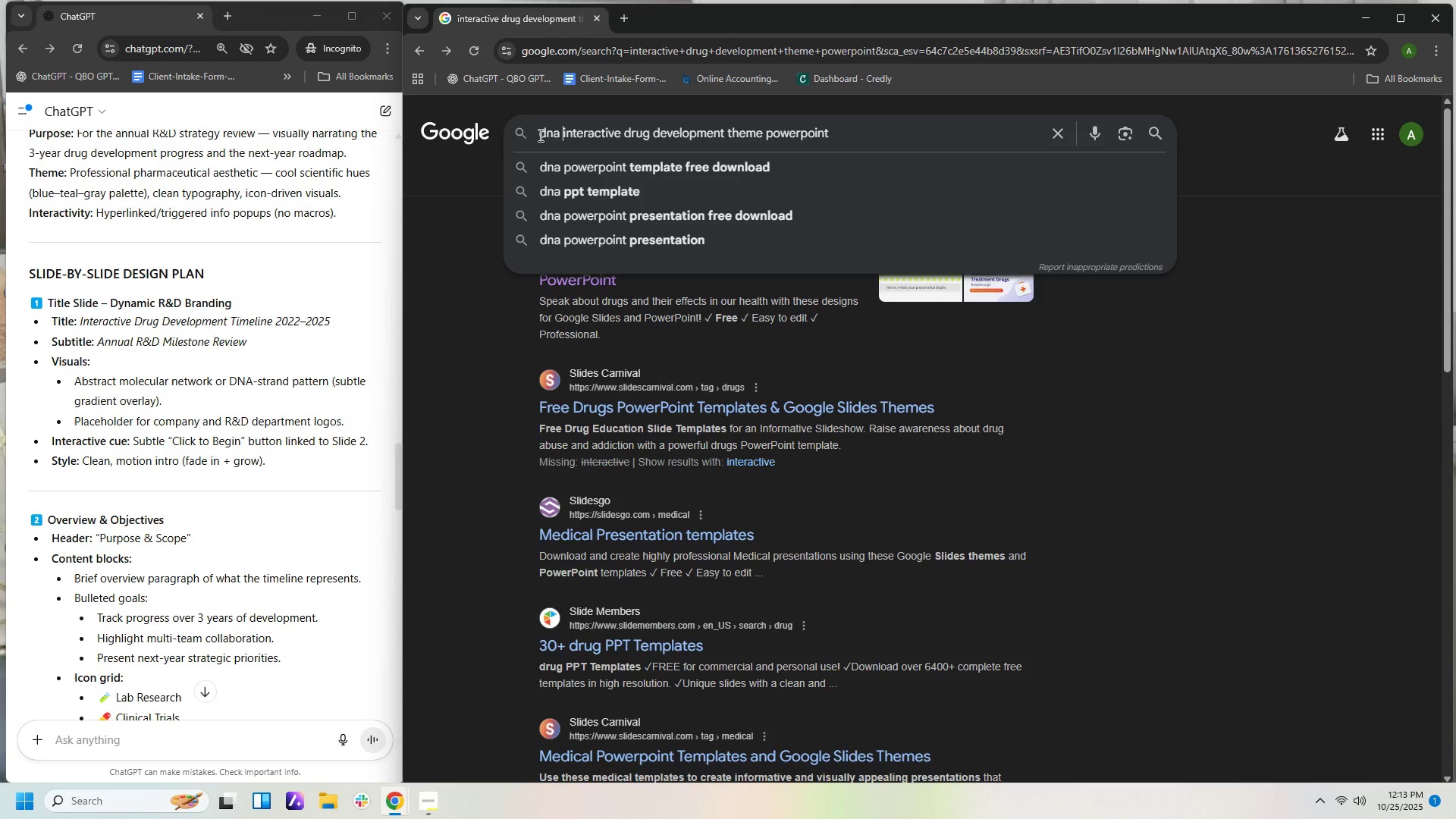 
key(Enter)
 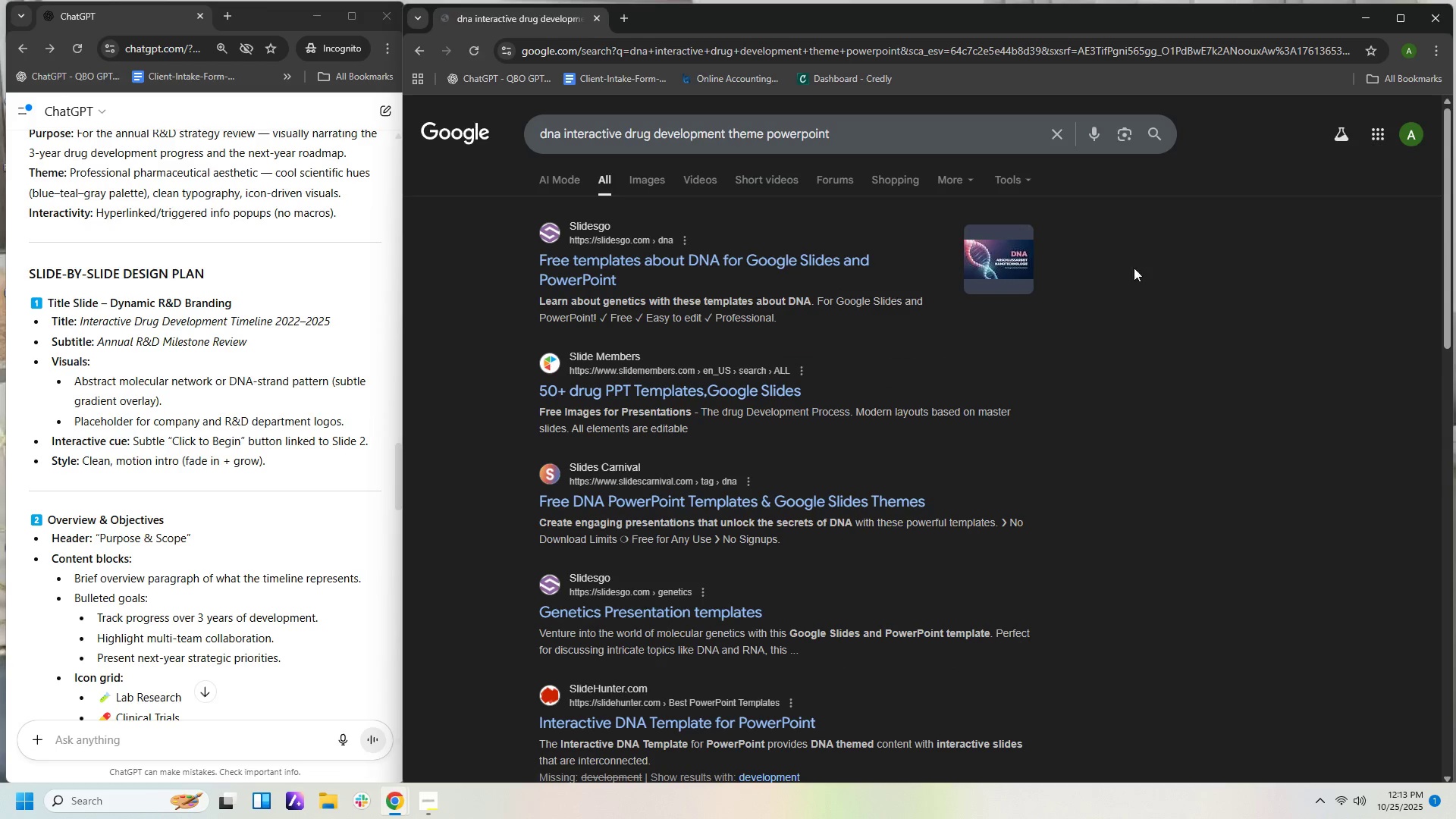 
left_click([1012, 265])
 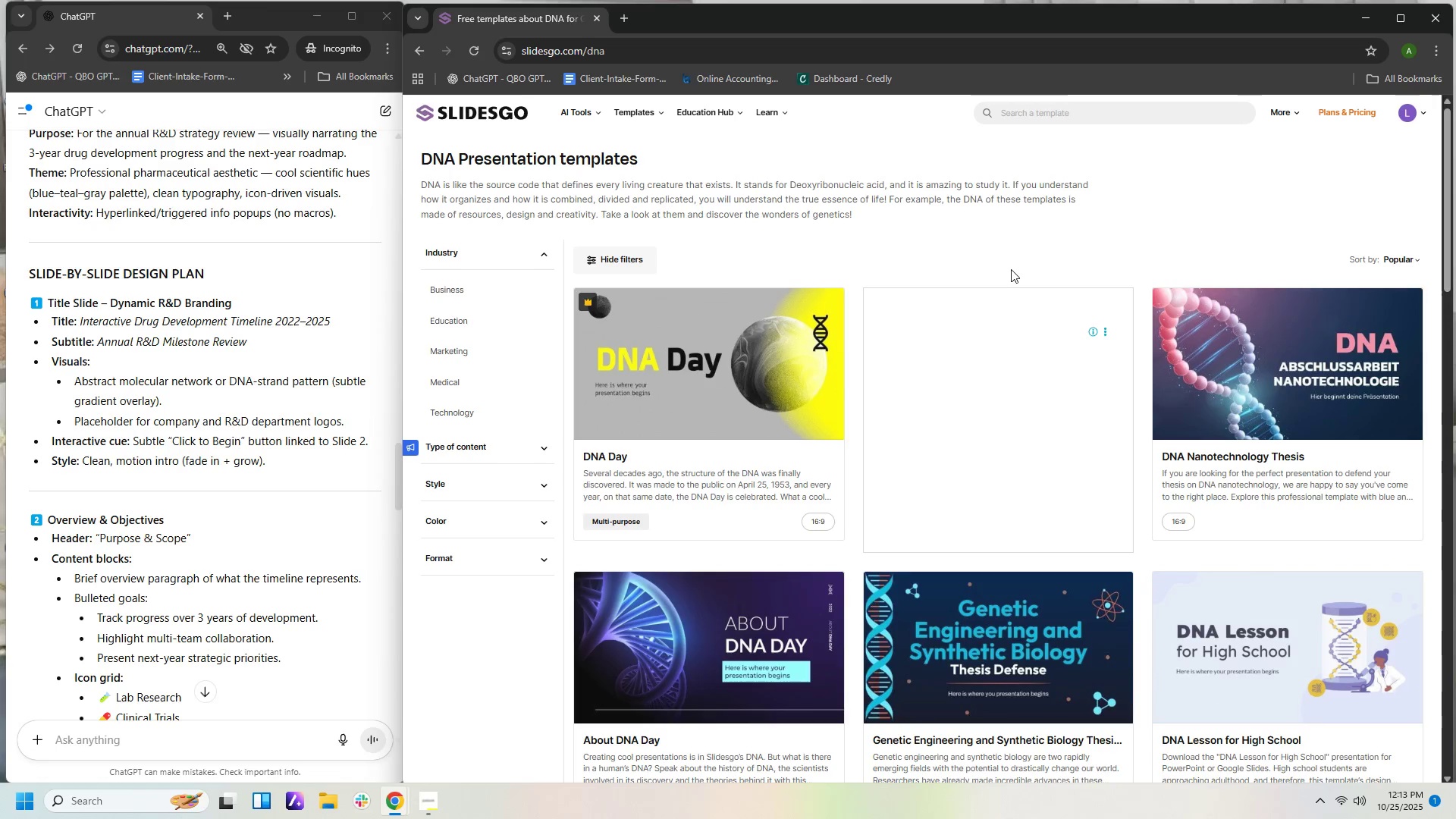 
wait(9.77)
 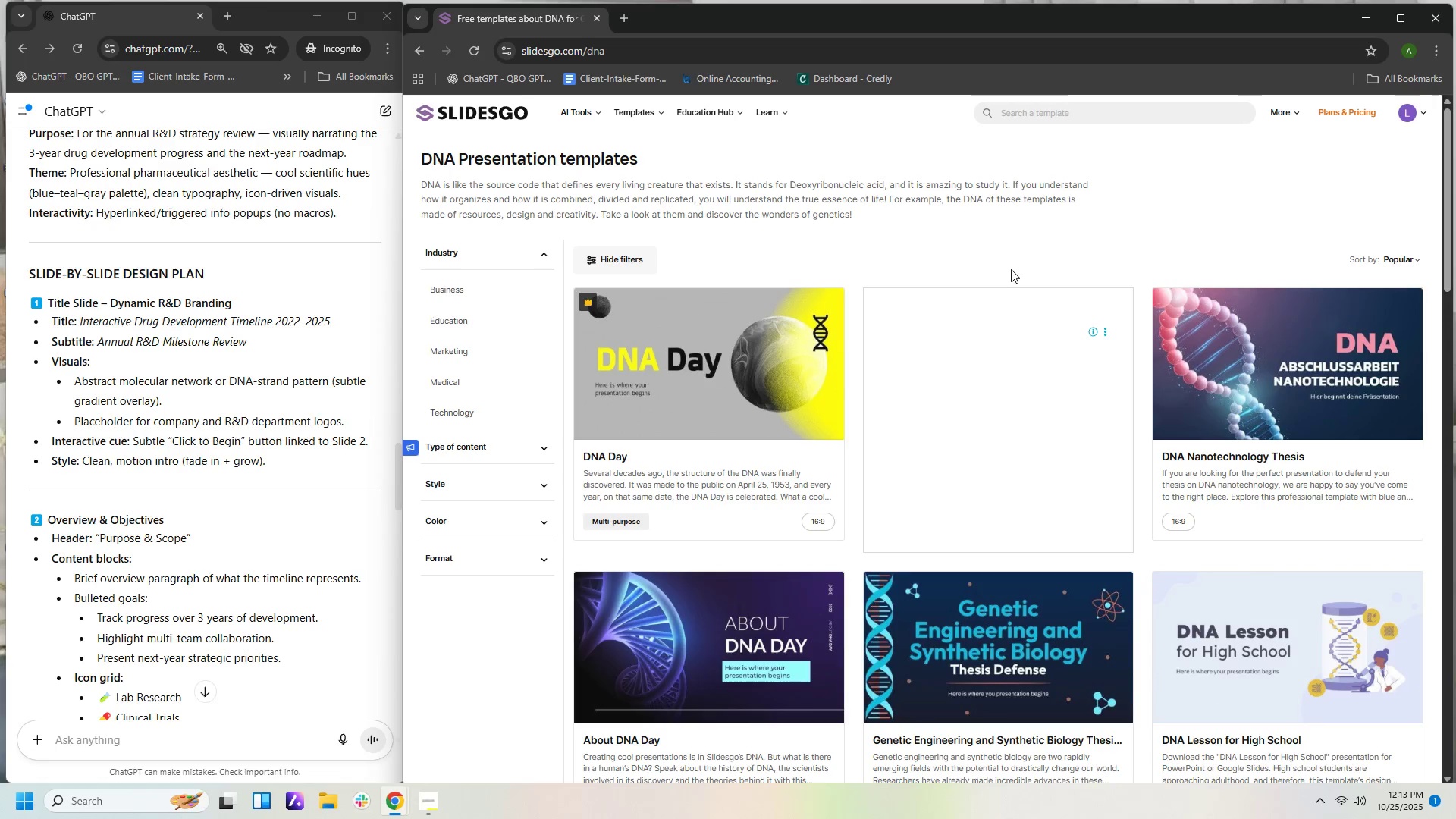 
scroll: coordinate [1062, 613], scroll_direction: down, amount: 6.0
 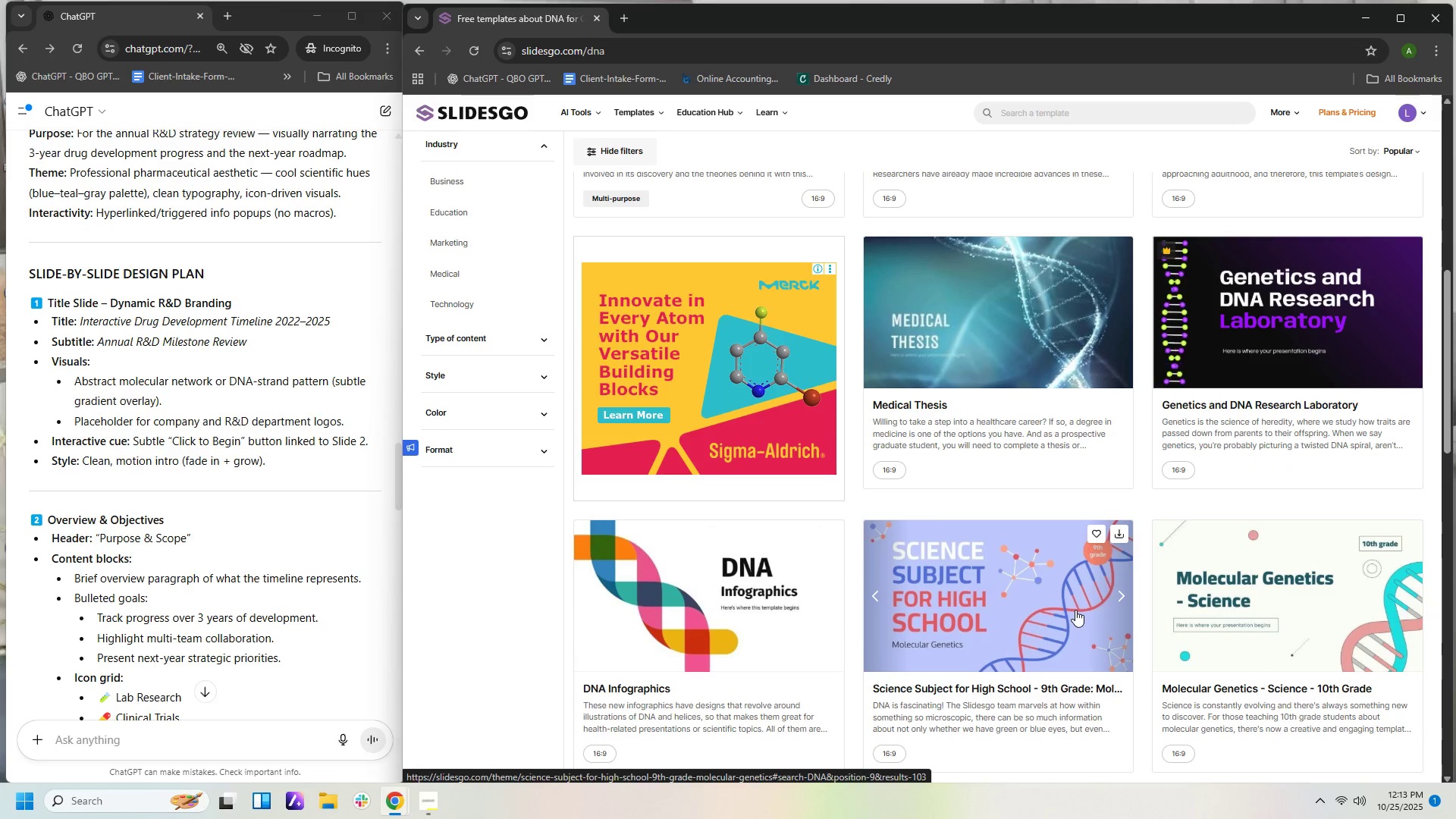 
wait(8.69)
 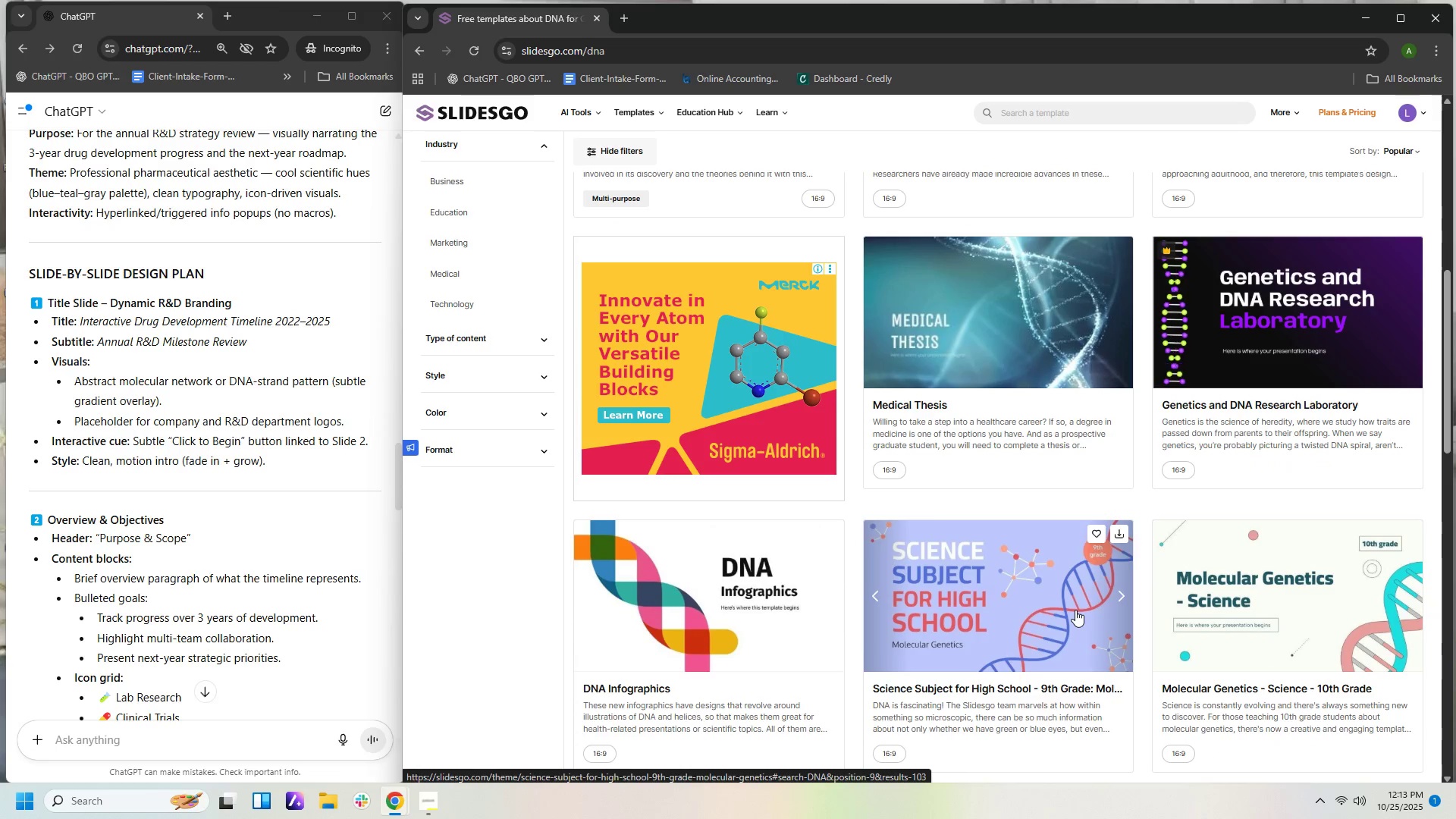 
scroll: coordinate [1104, 635], scroll_direction: down, amount: 9.0
 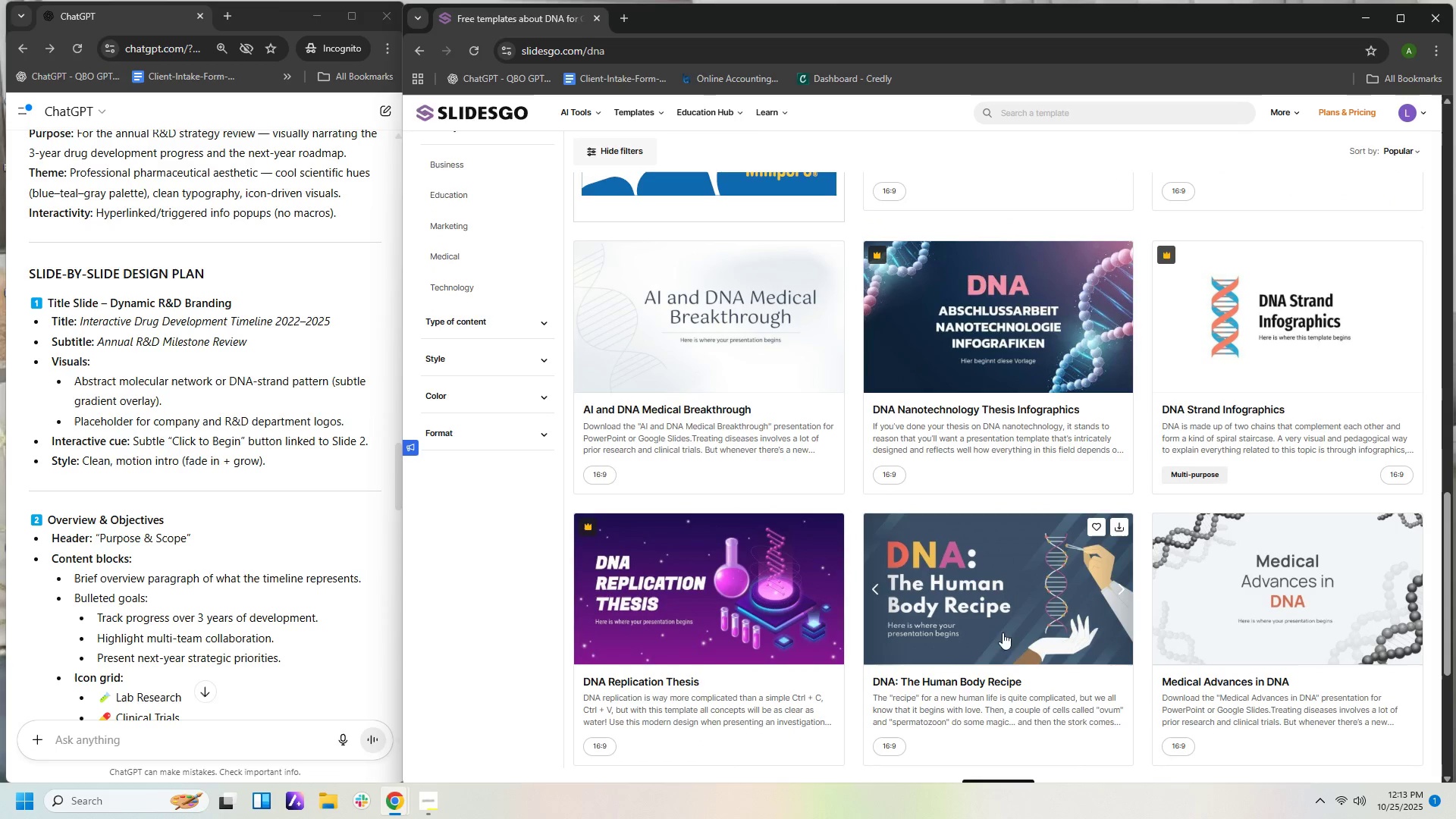 
left_click([724, 592])
 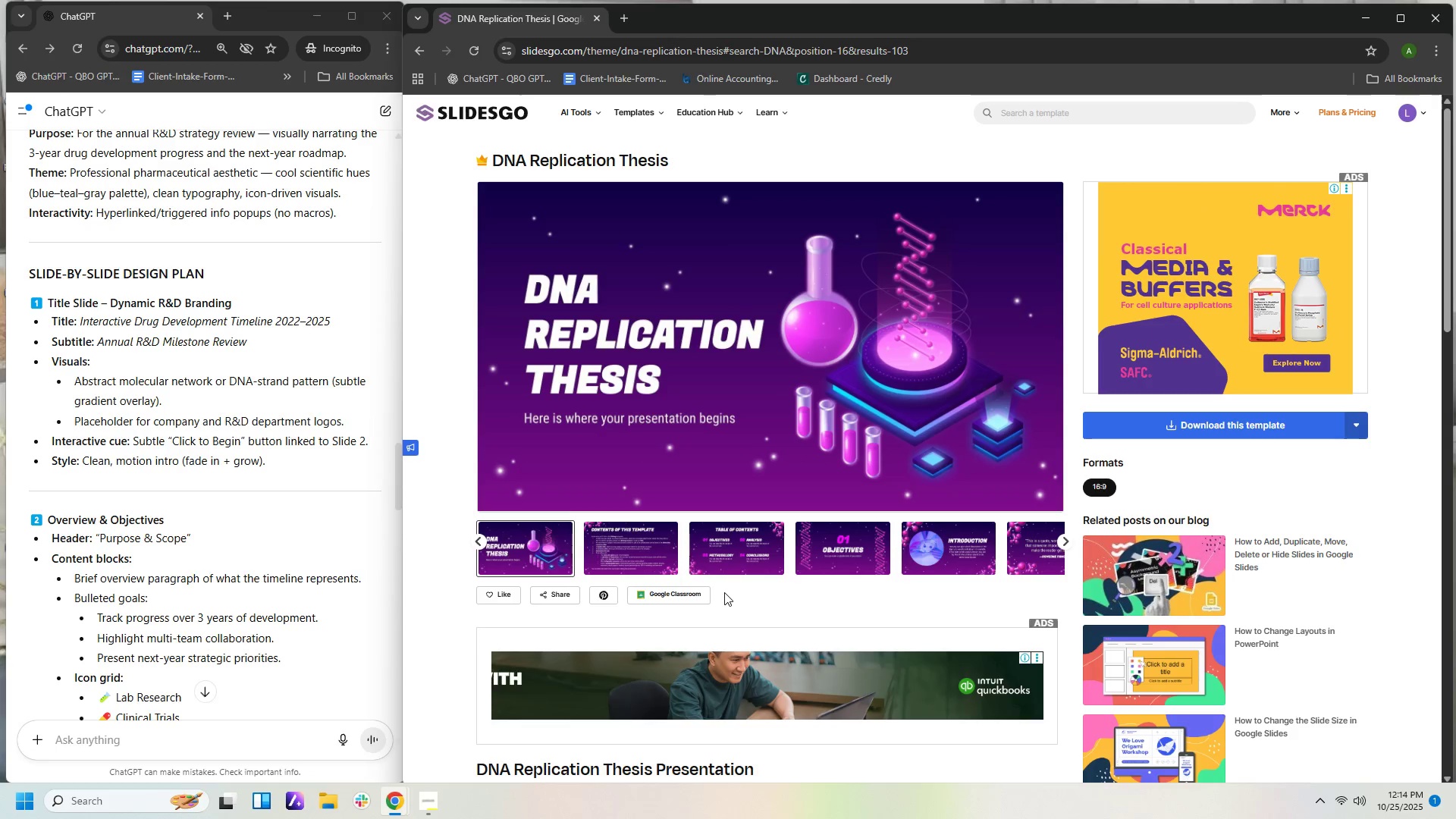 
wait(6.7)
 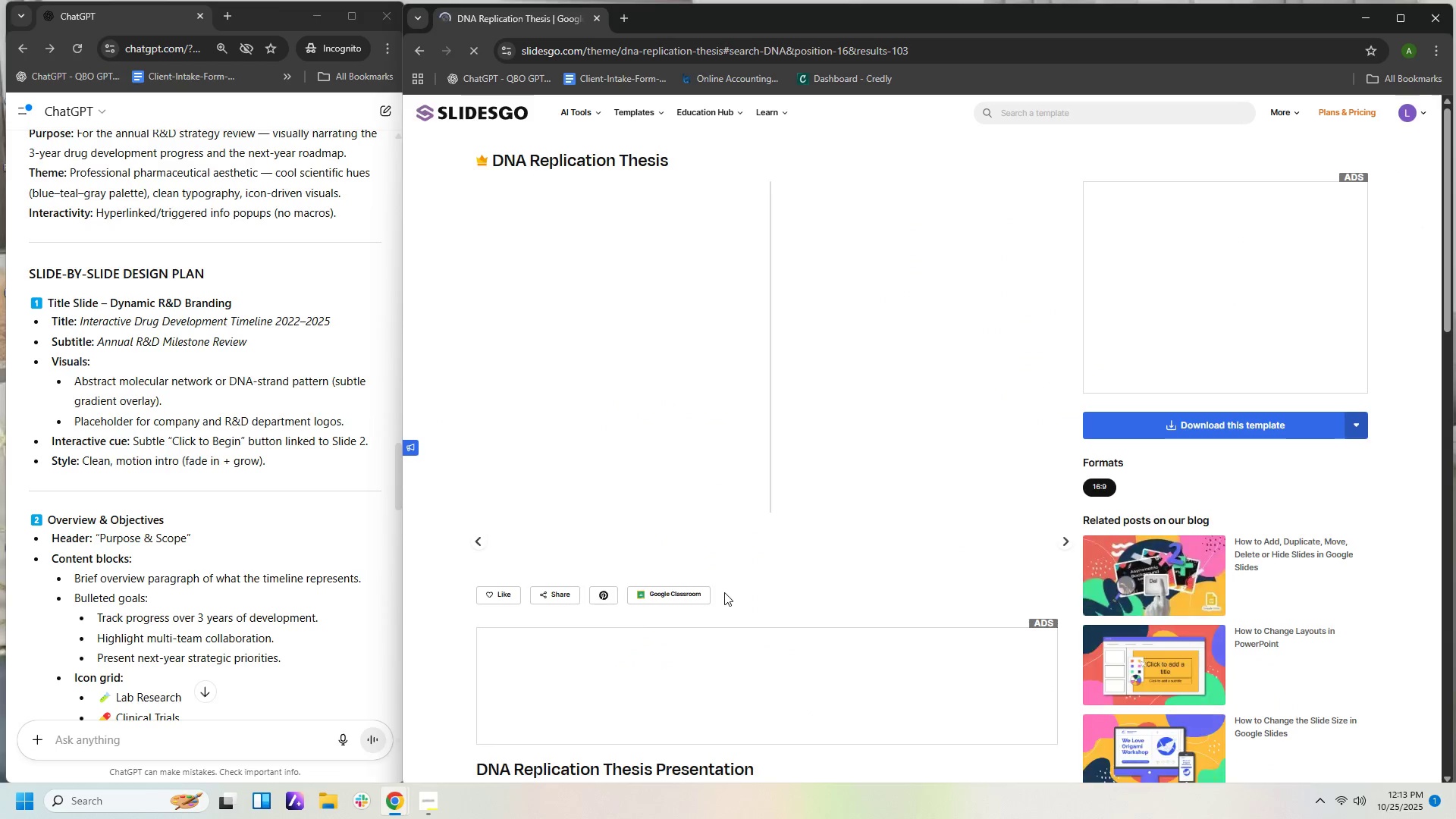 
left_click([538, 551])
 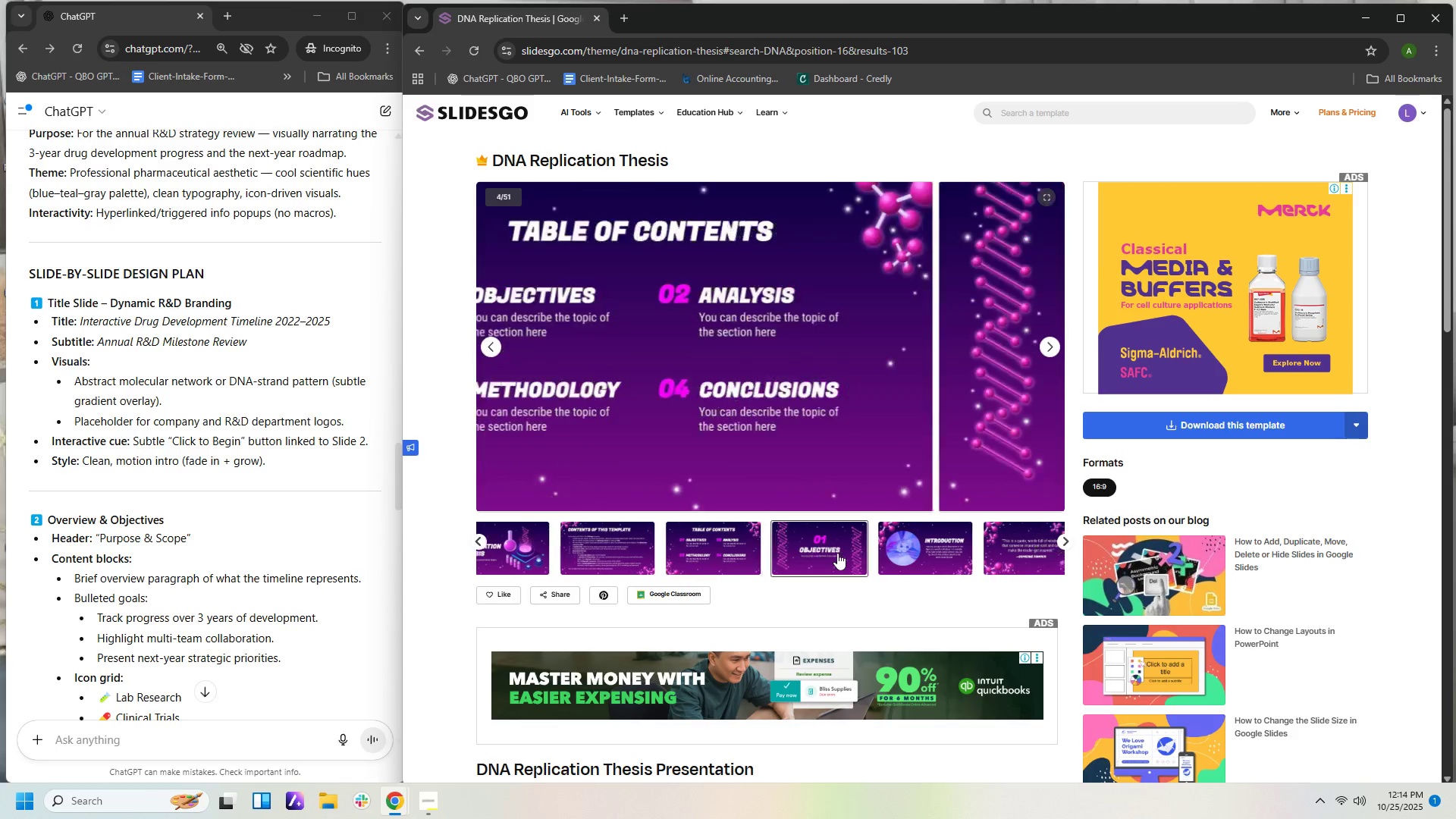 
wait(5.02)
 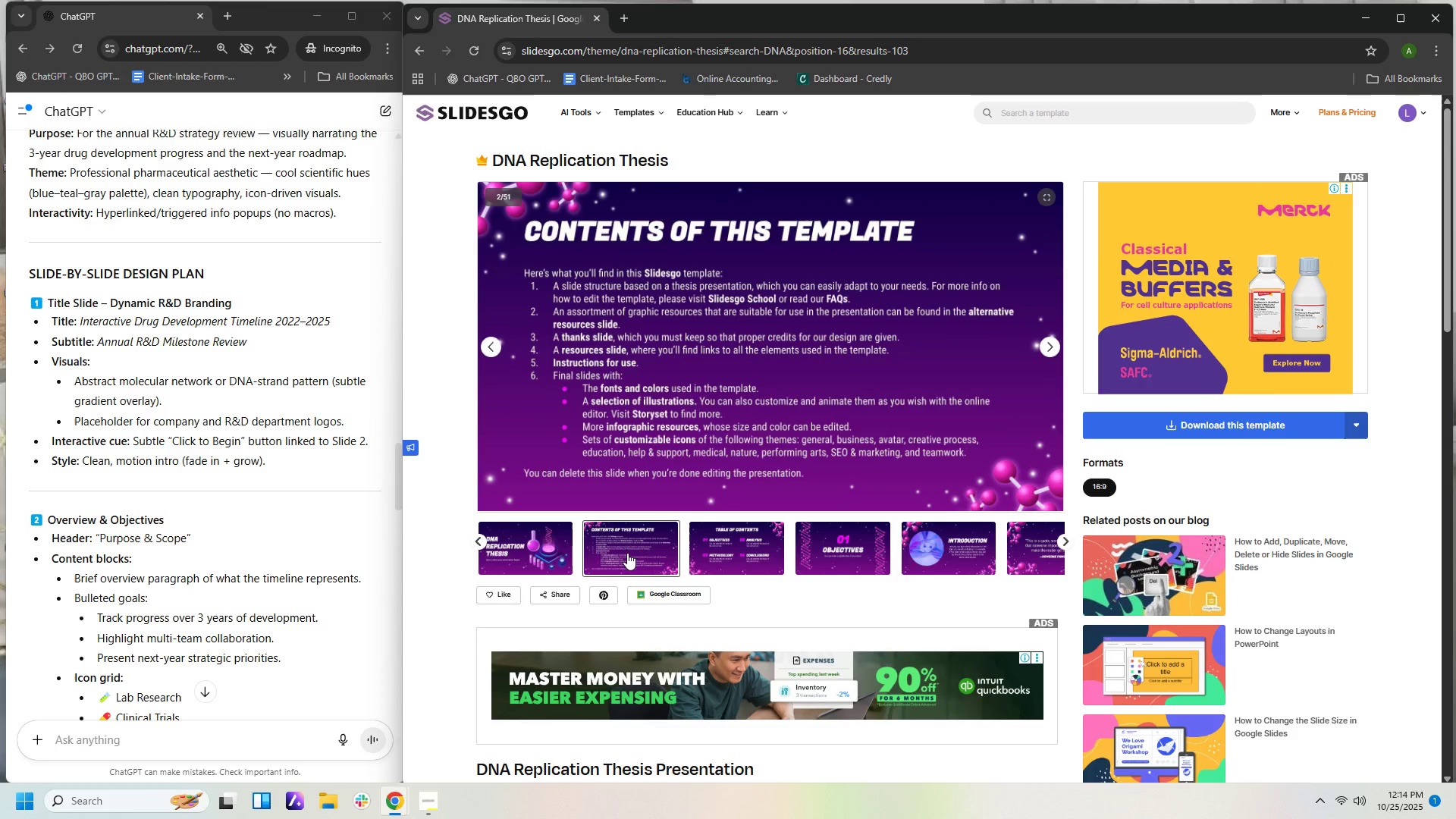 
left_click([930, 560])
 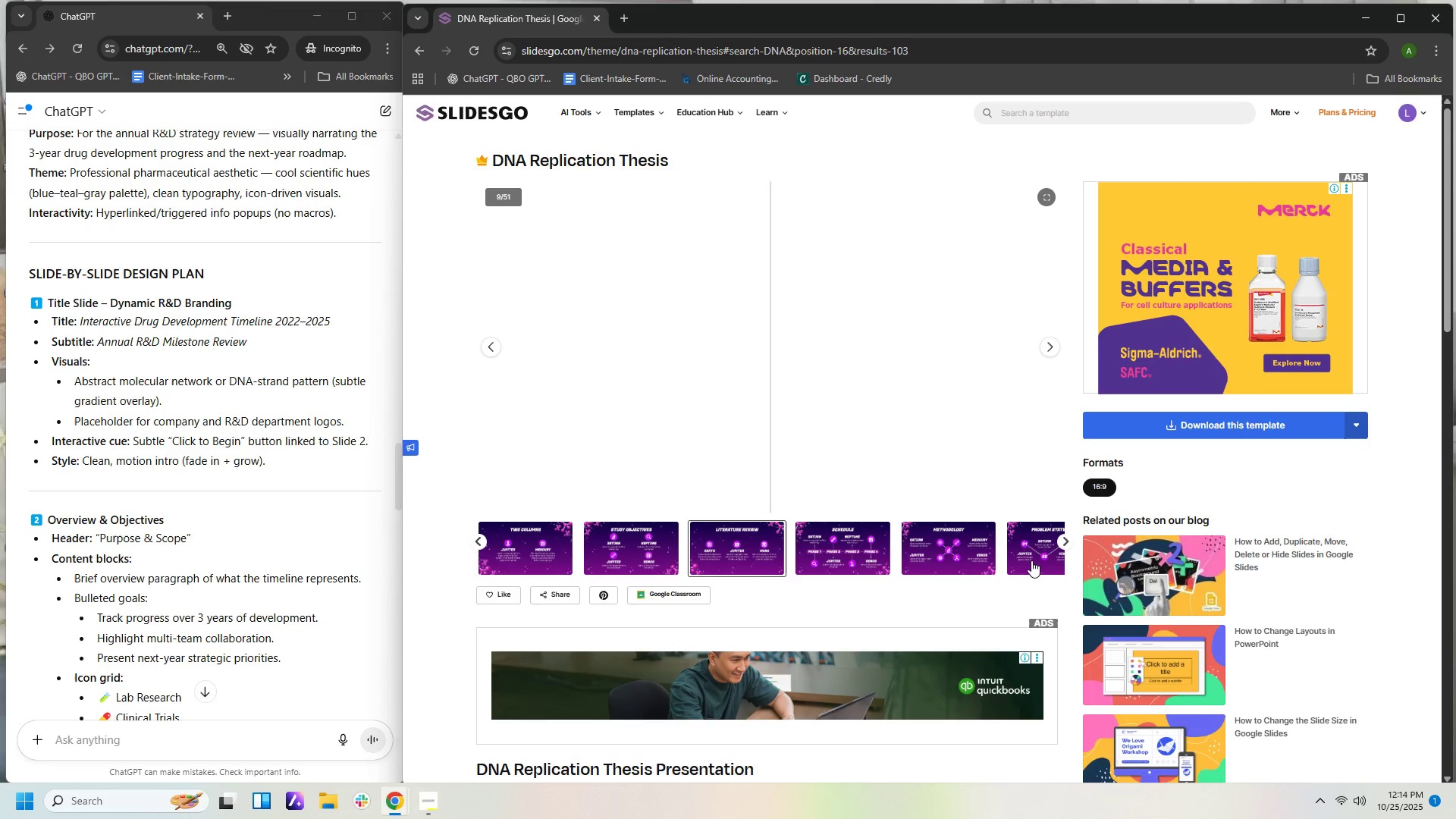 
wait(9.26)
 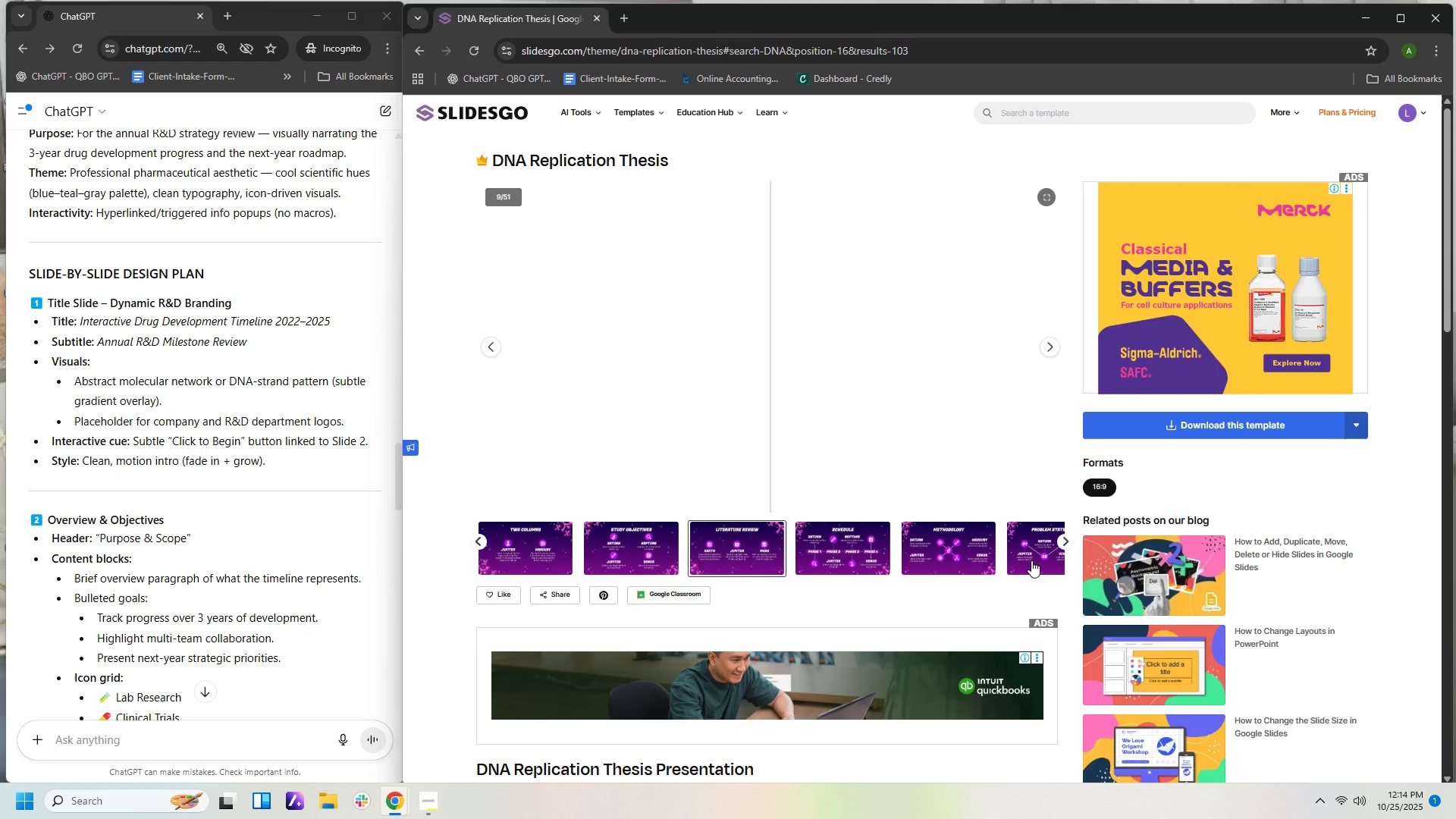 
left_click([422, 50])
 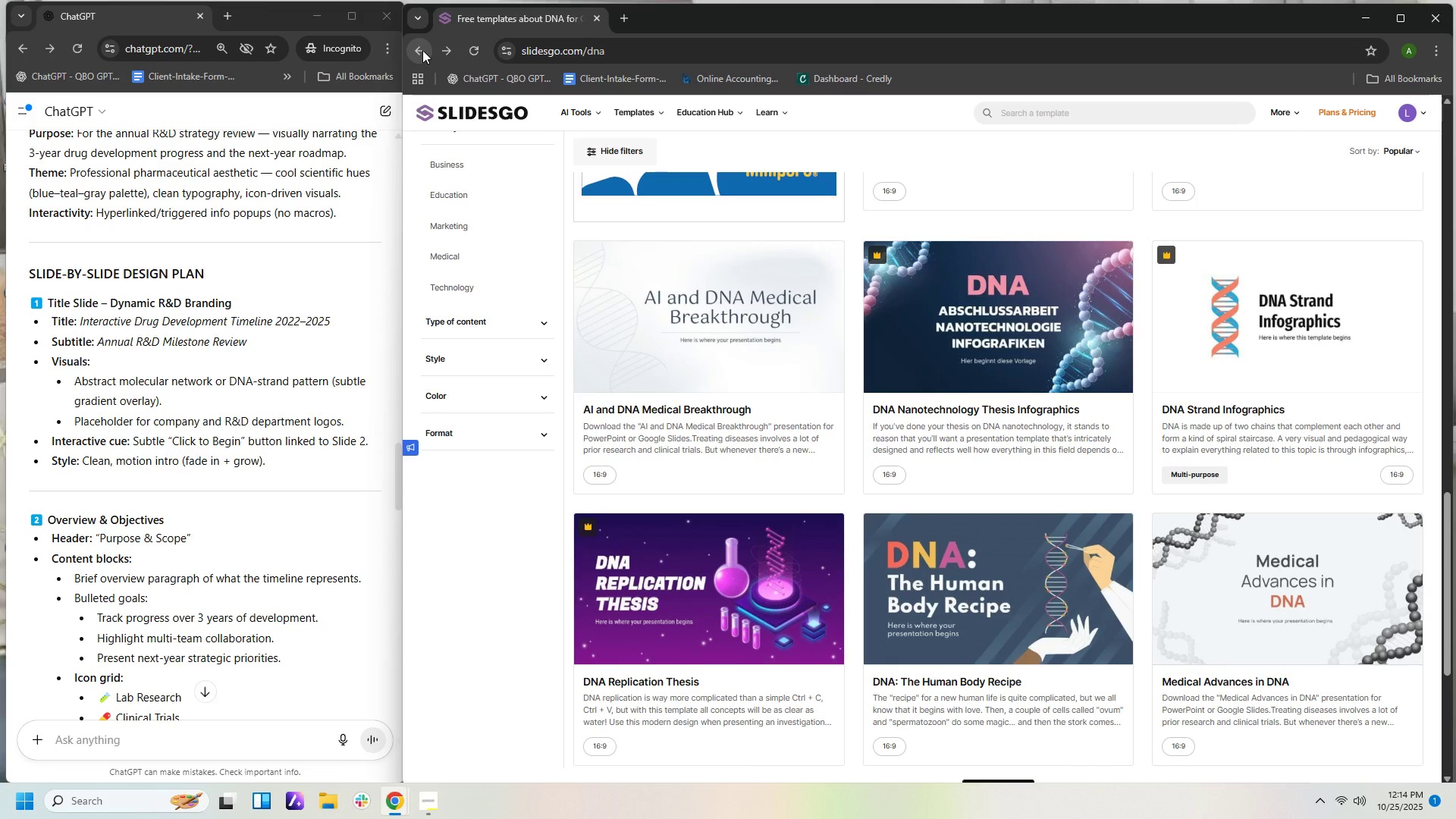 
wait(11.32)
 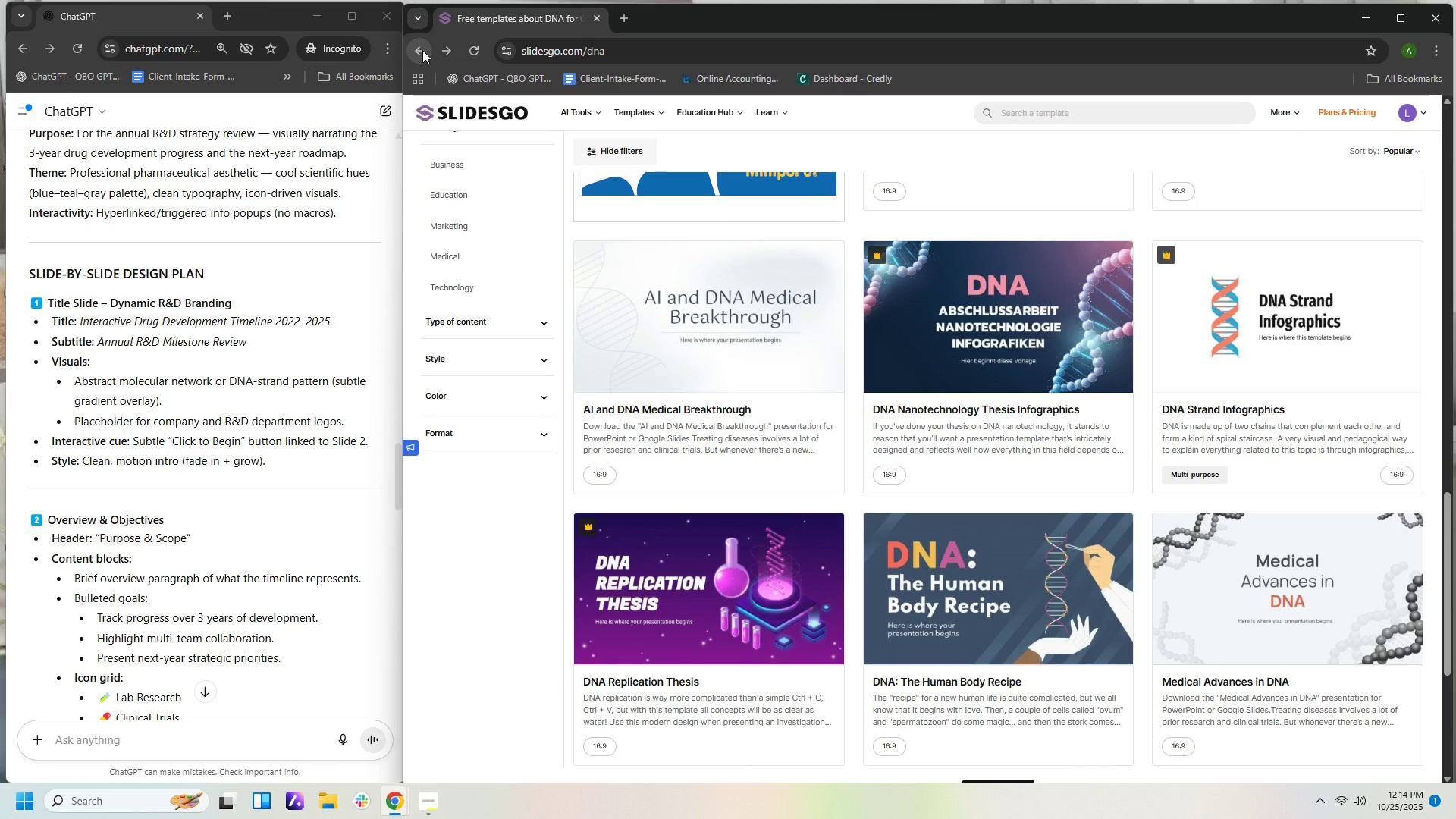 
scroll: coordinate [1003, 474], scroll_direction: down, amount: 1.0
 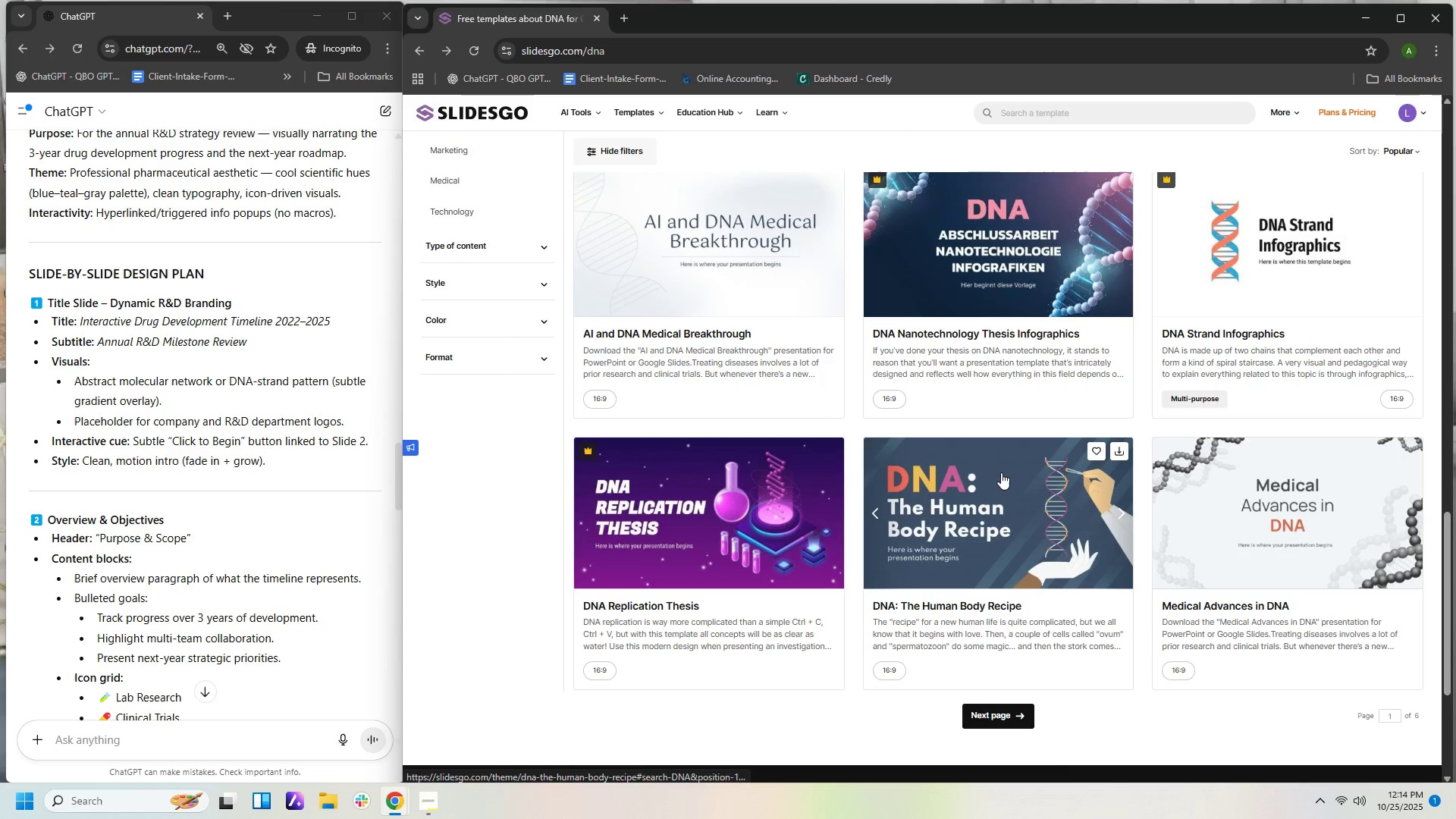 
scroll: coordinate [1001, 472], scroll_direction: up, amount: 5.0
 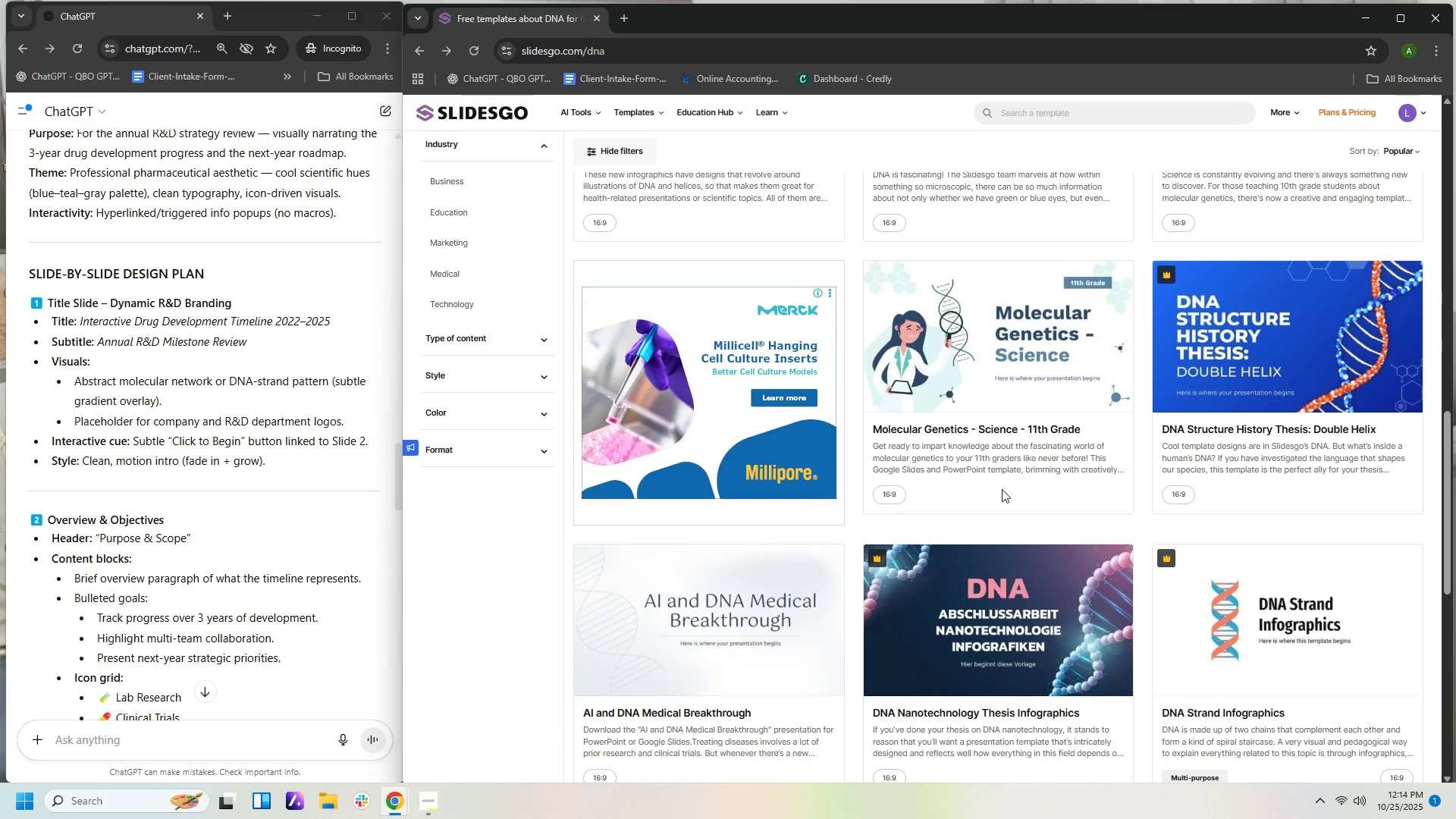 
wait(5.77)
 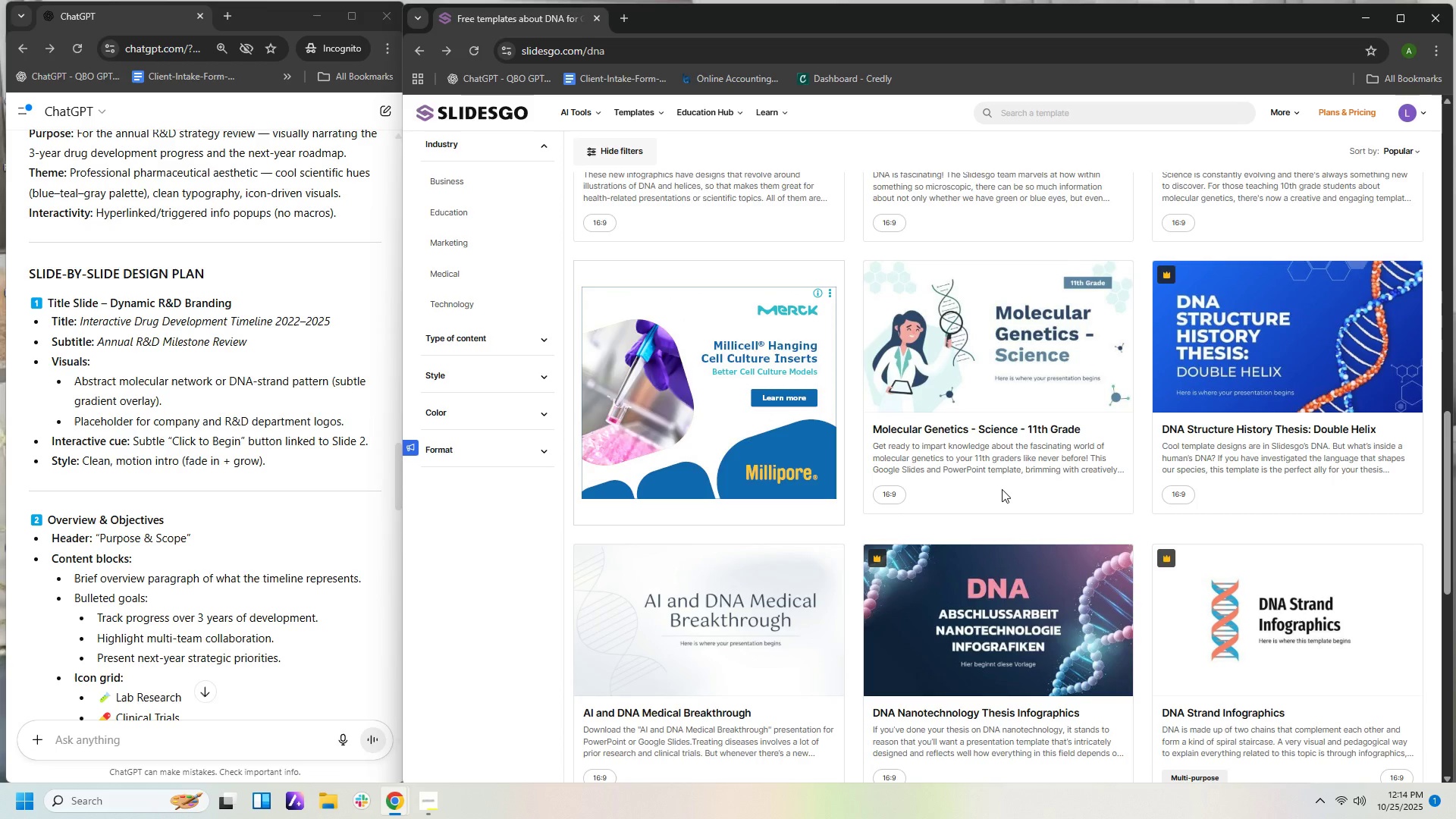 
scroll: coordinate [1002, 490], scroll_direction: up, amount: 6.0
 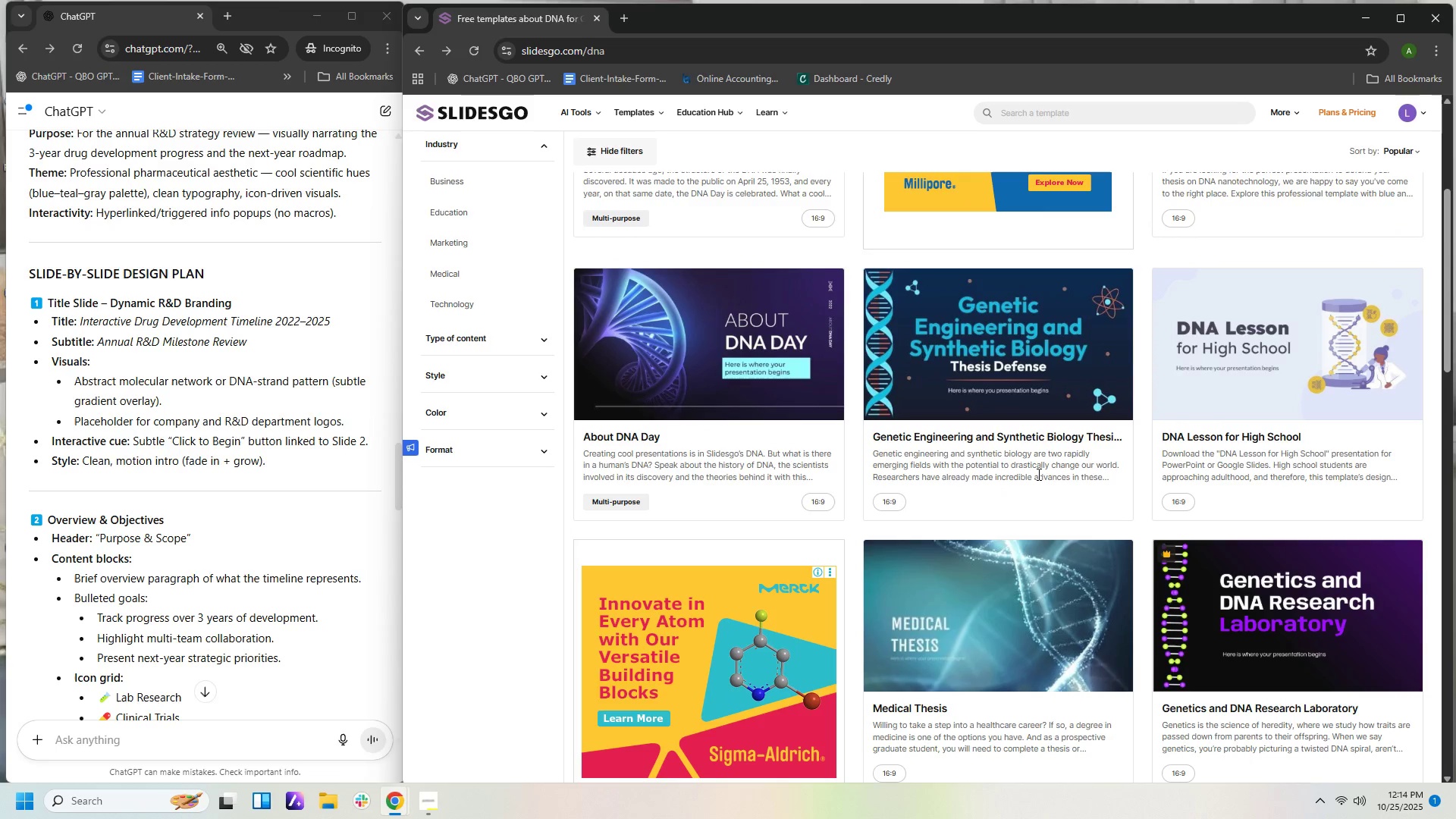 
wait(6.06)
 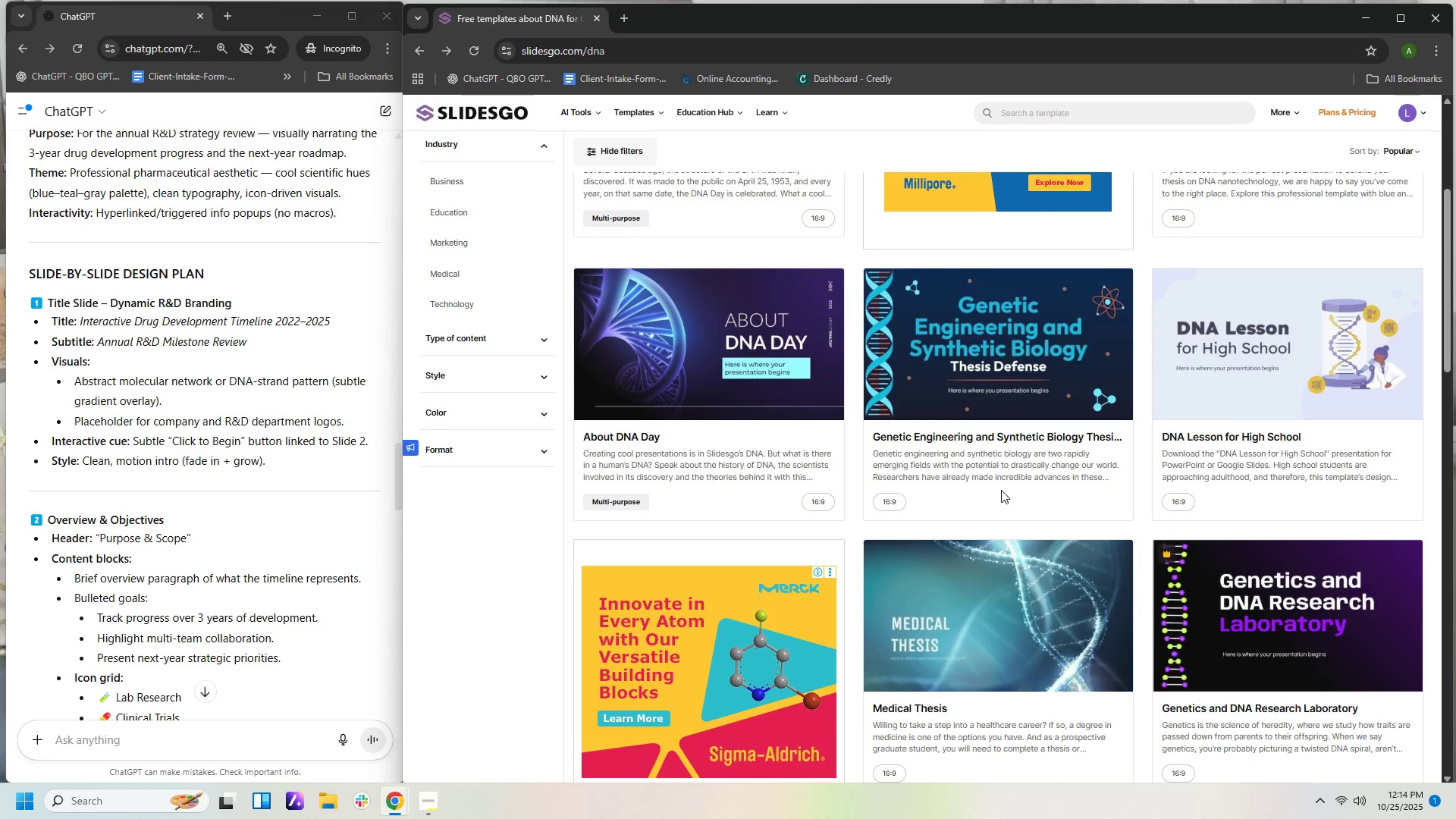 
left_click([1072, 580])
 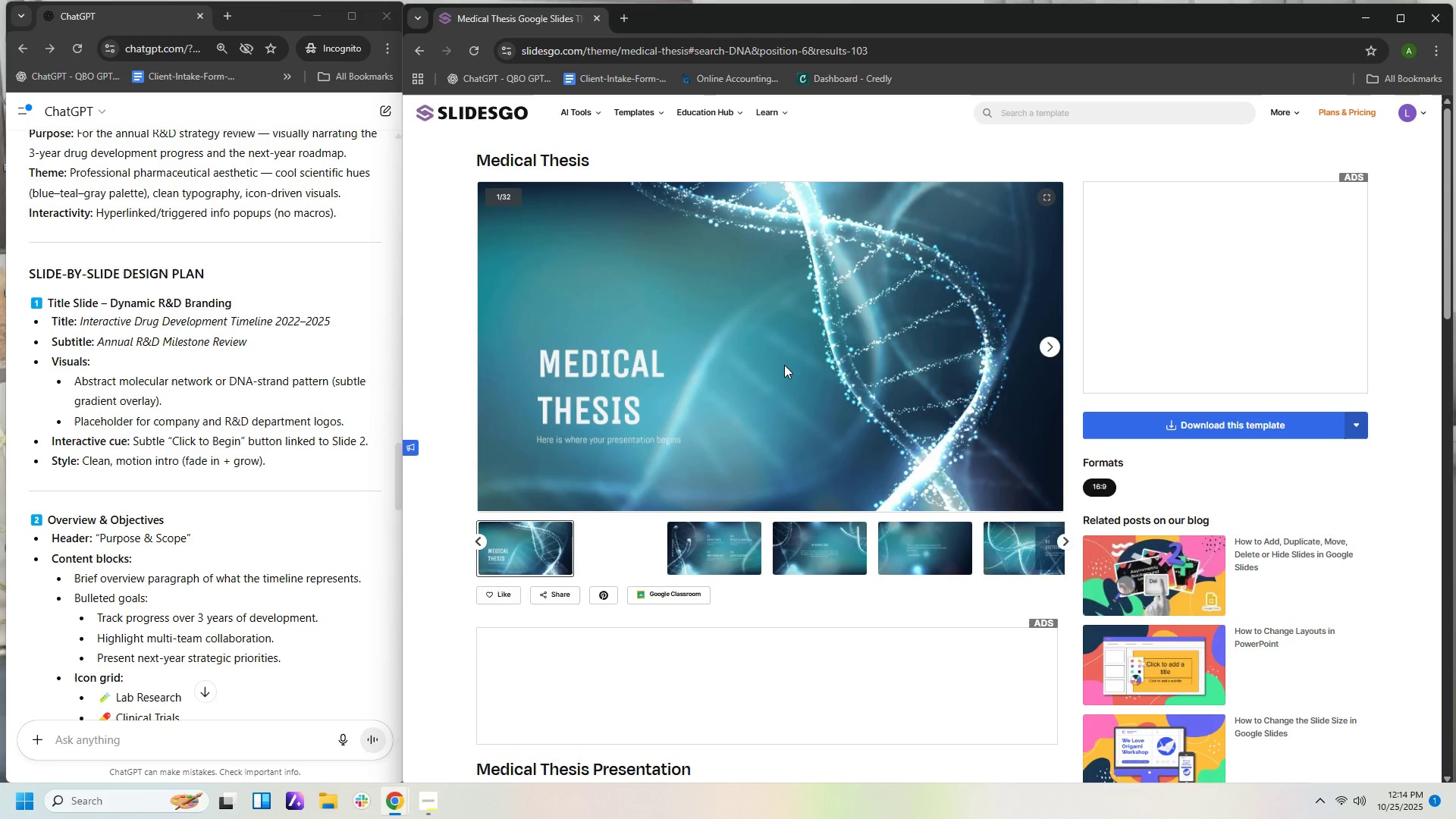 
left_click([721, 554])
 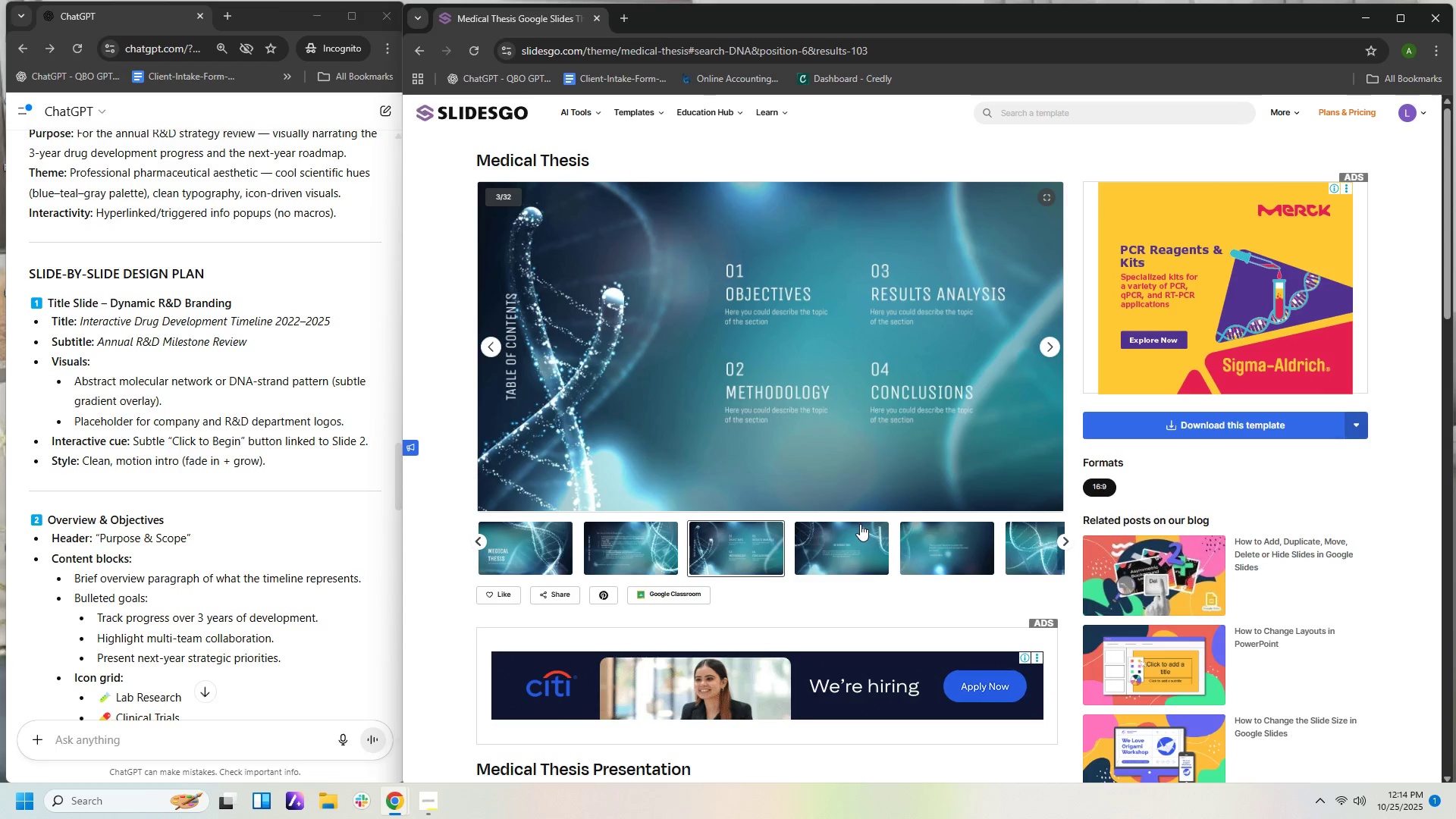 
left_click([850, 543])
 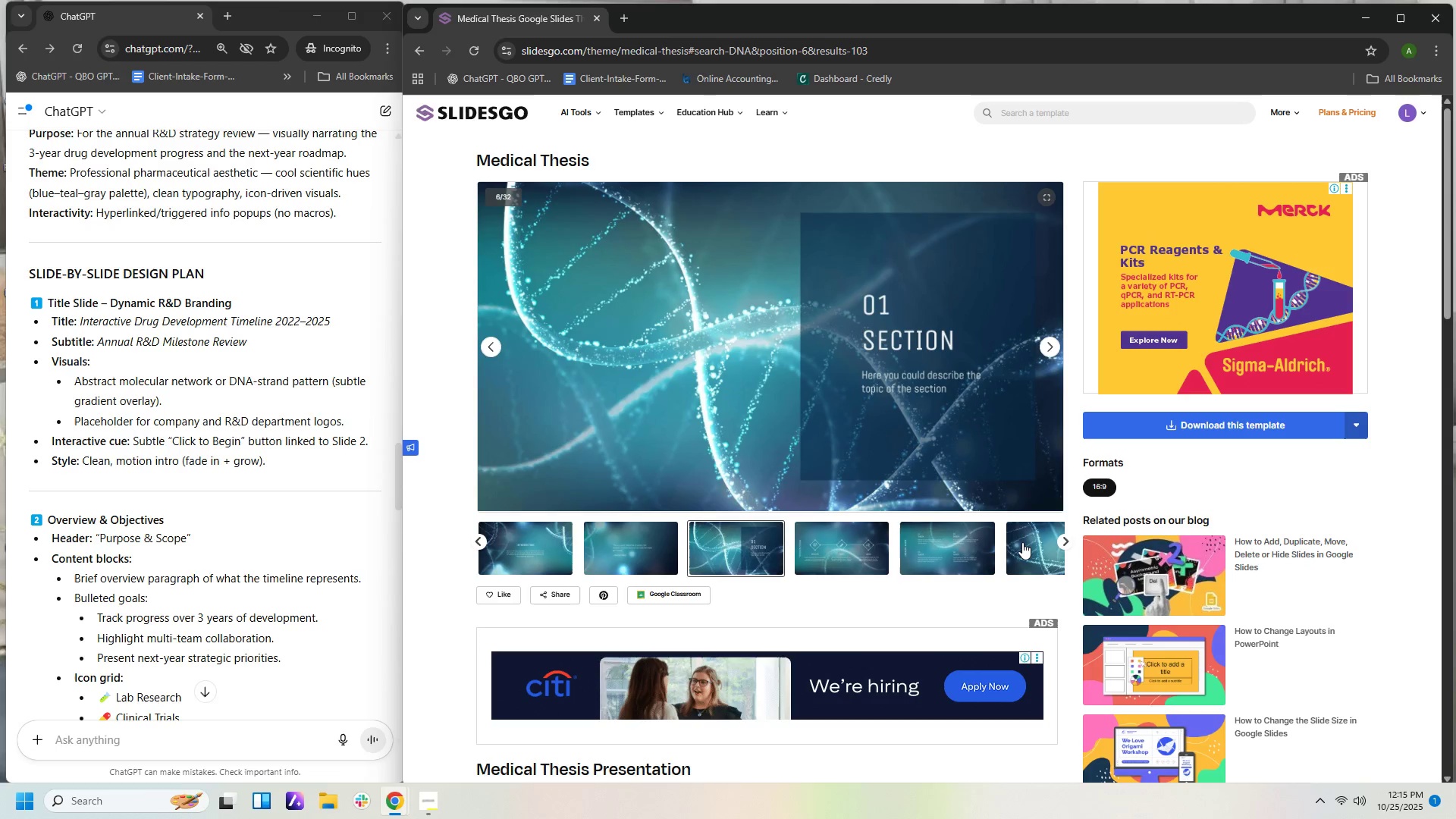 
left_click([1022, 542])
 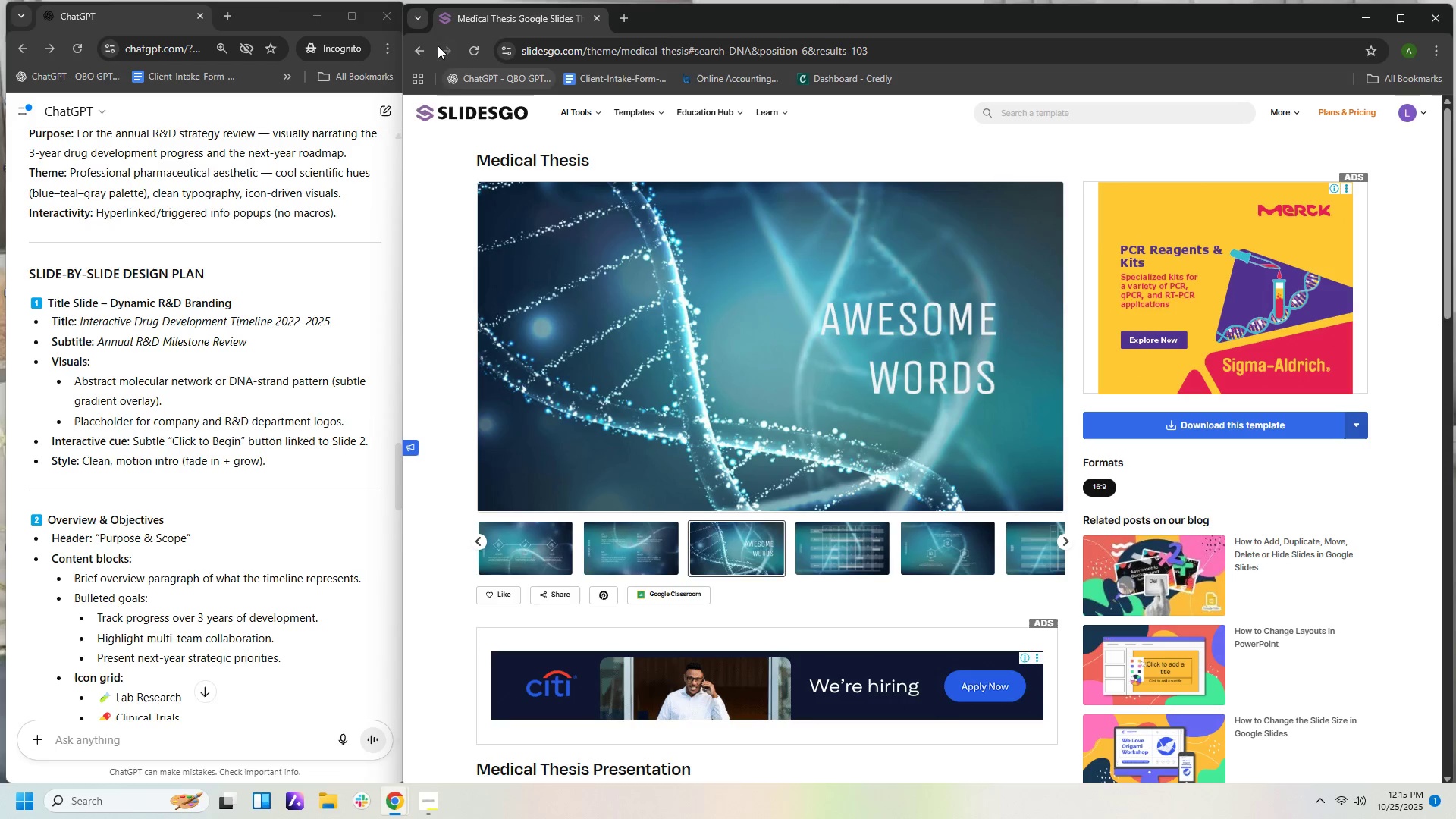 
left_click([422, 46])
 